 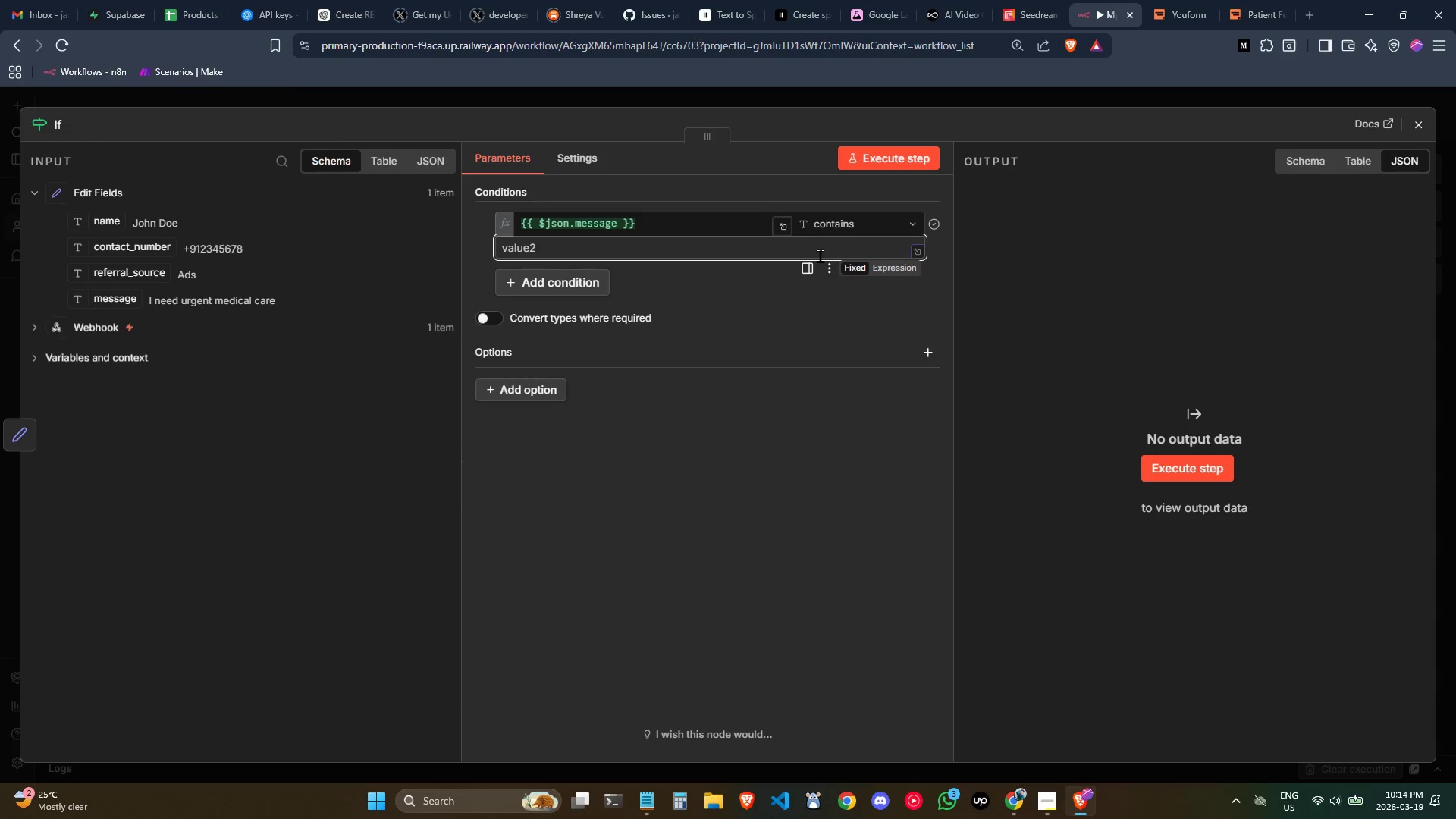 
key(Alt+AltLeft)
 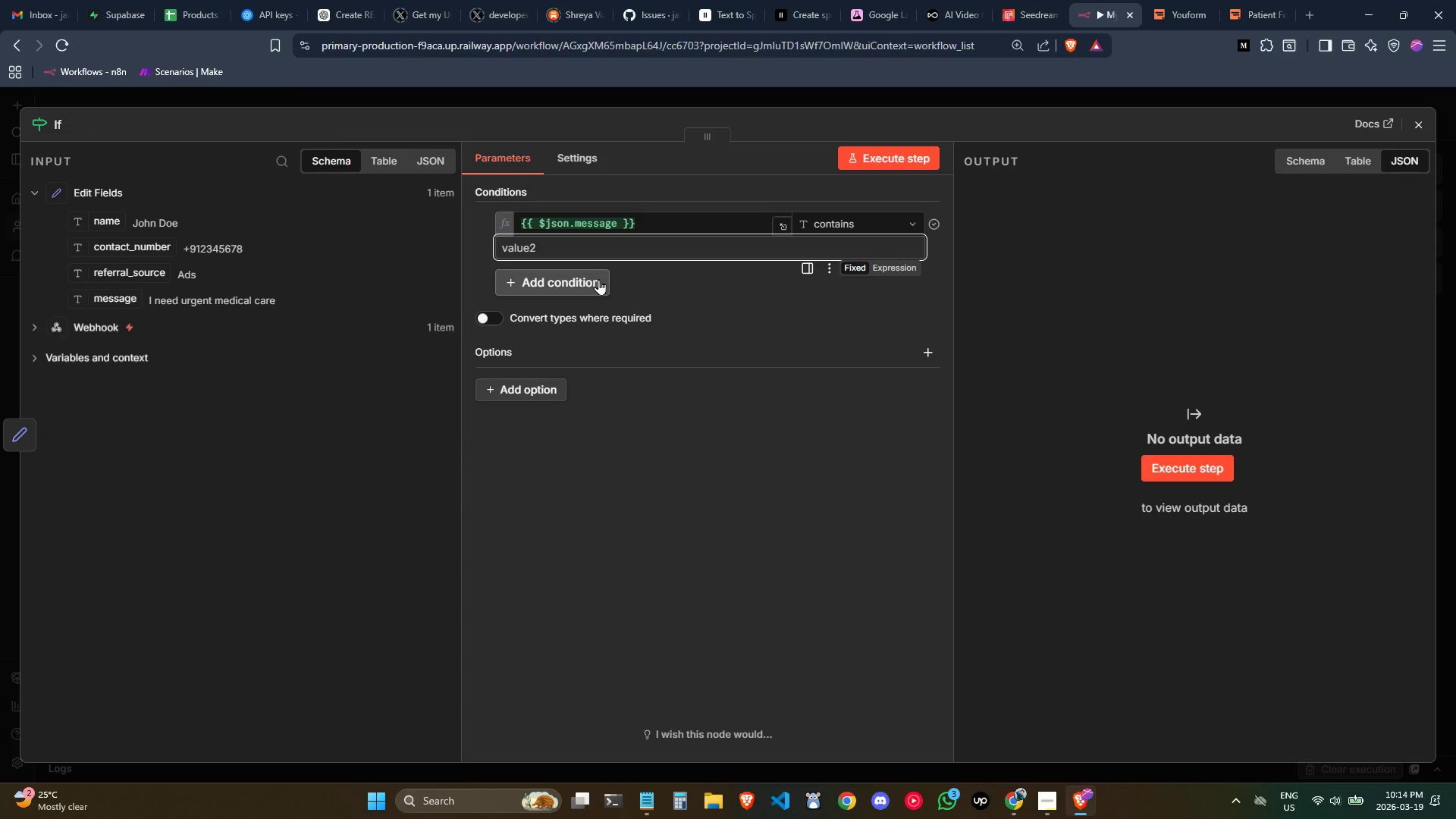 
key(Alt+Tab)
 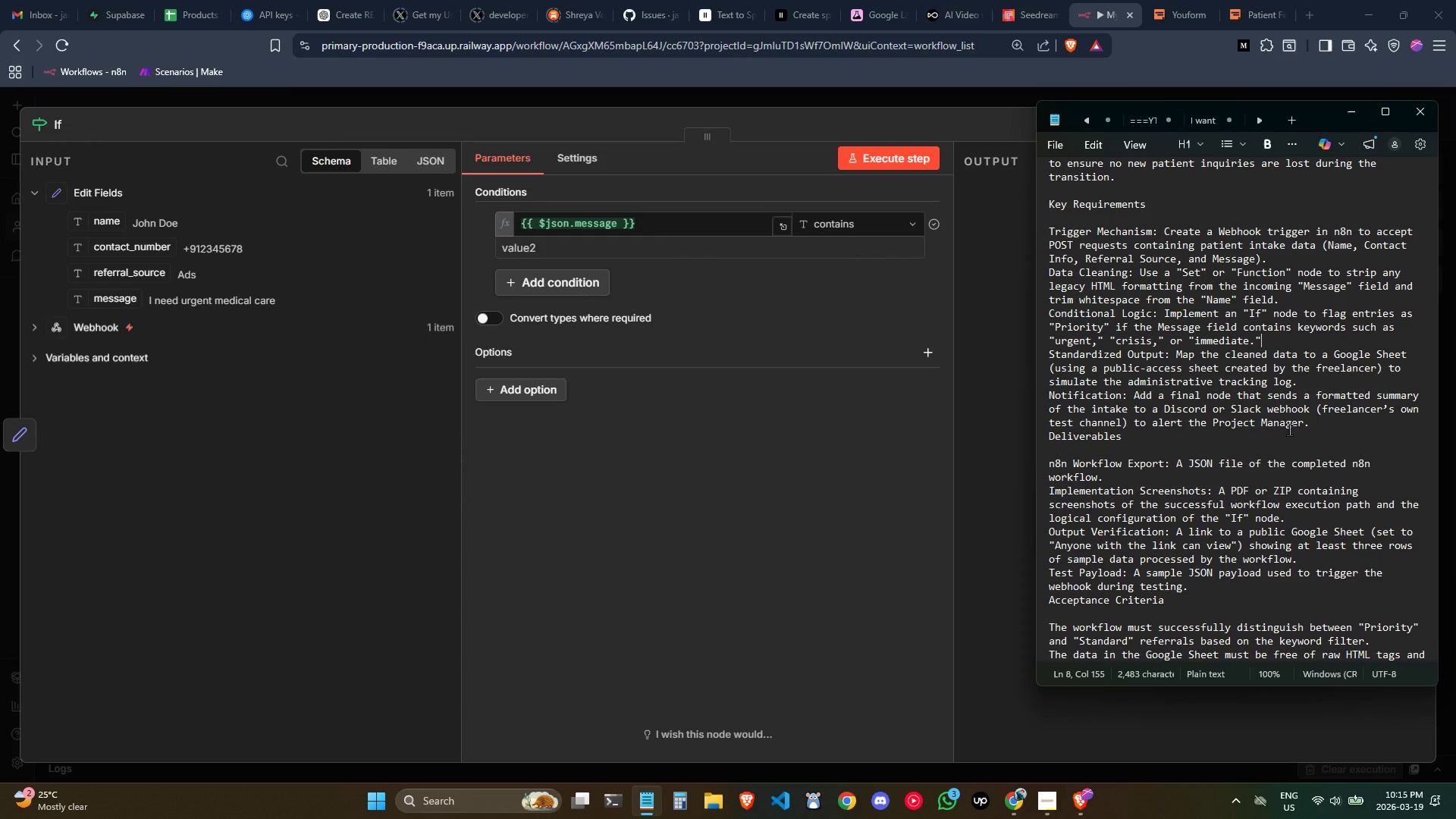 
wait(5.94)
 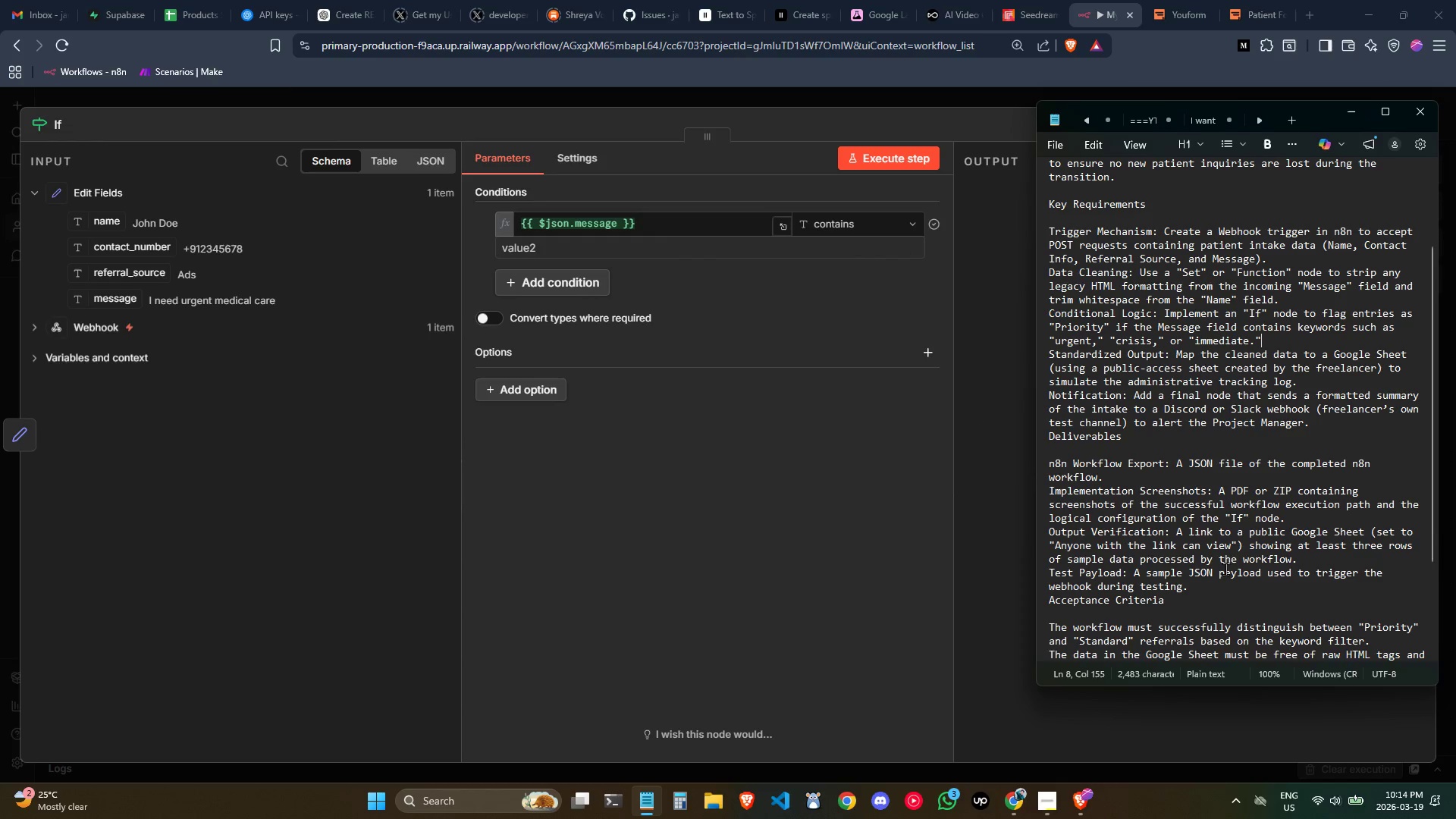 
left_click([837, 225])
 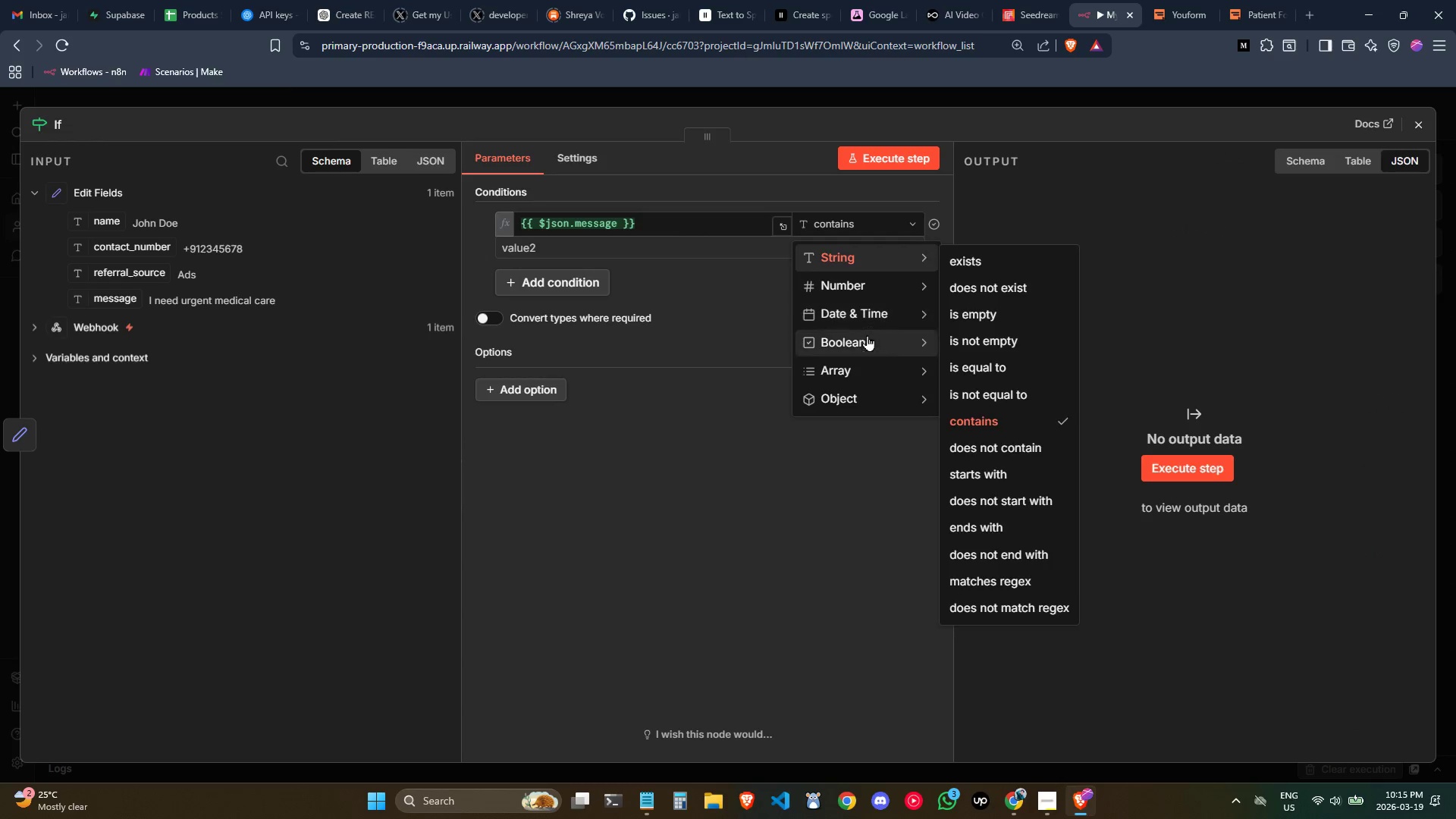 
mouse_move([874, 289])
 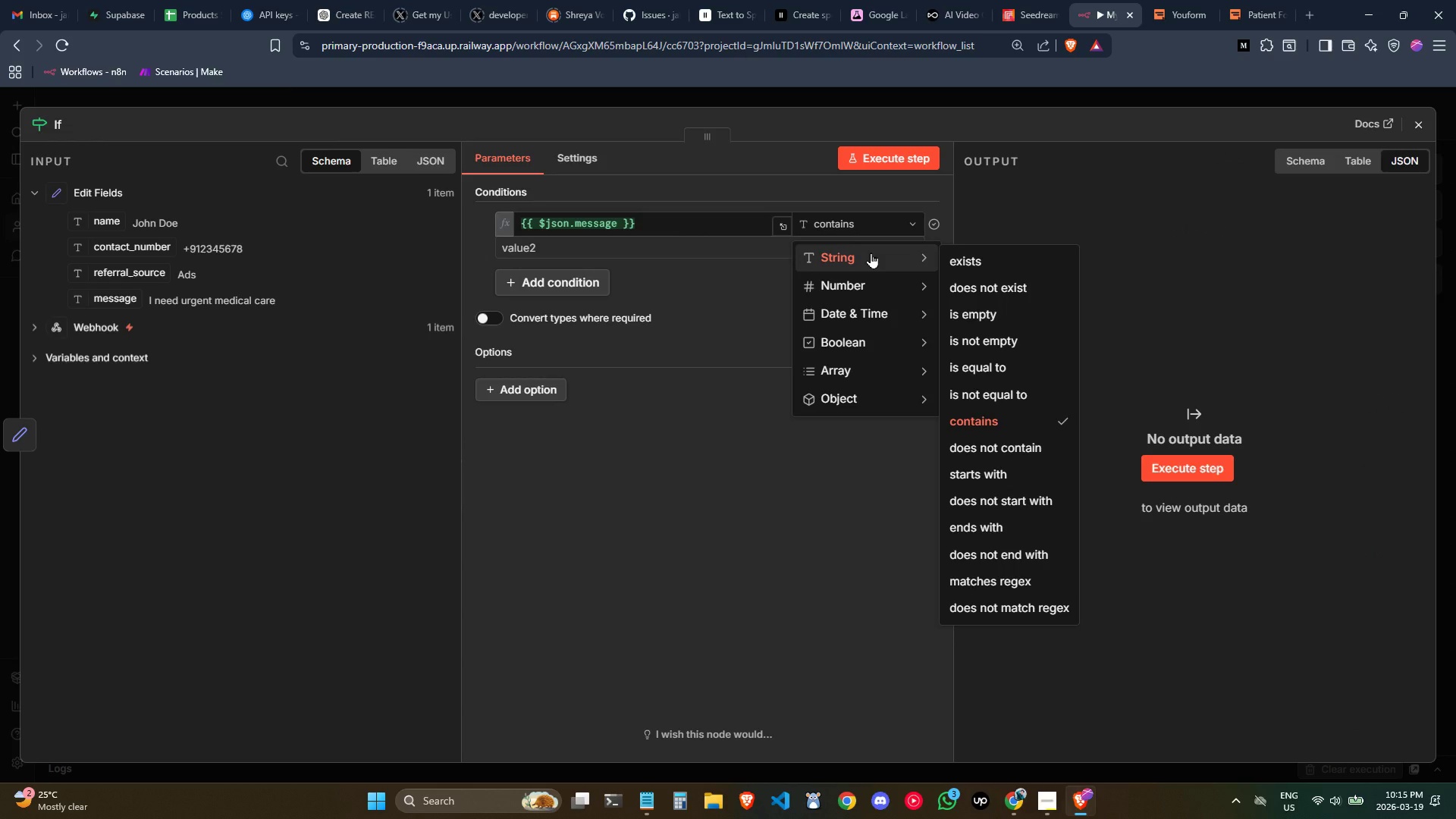 
wait(9.74)
 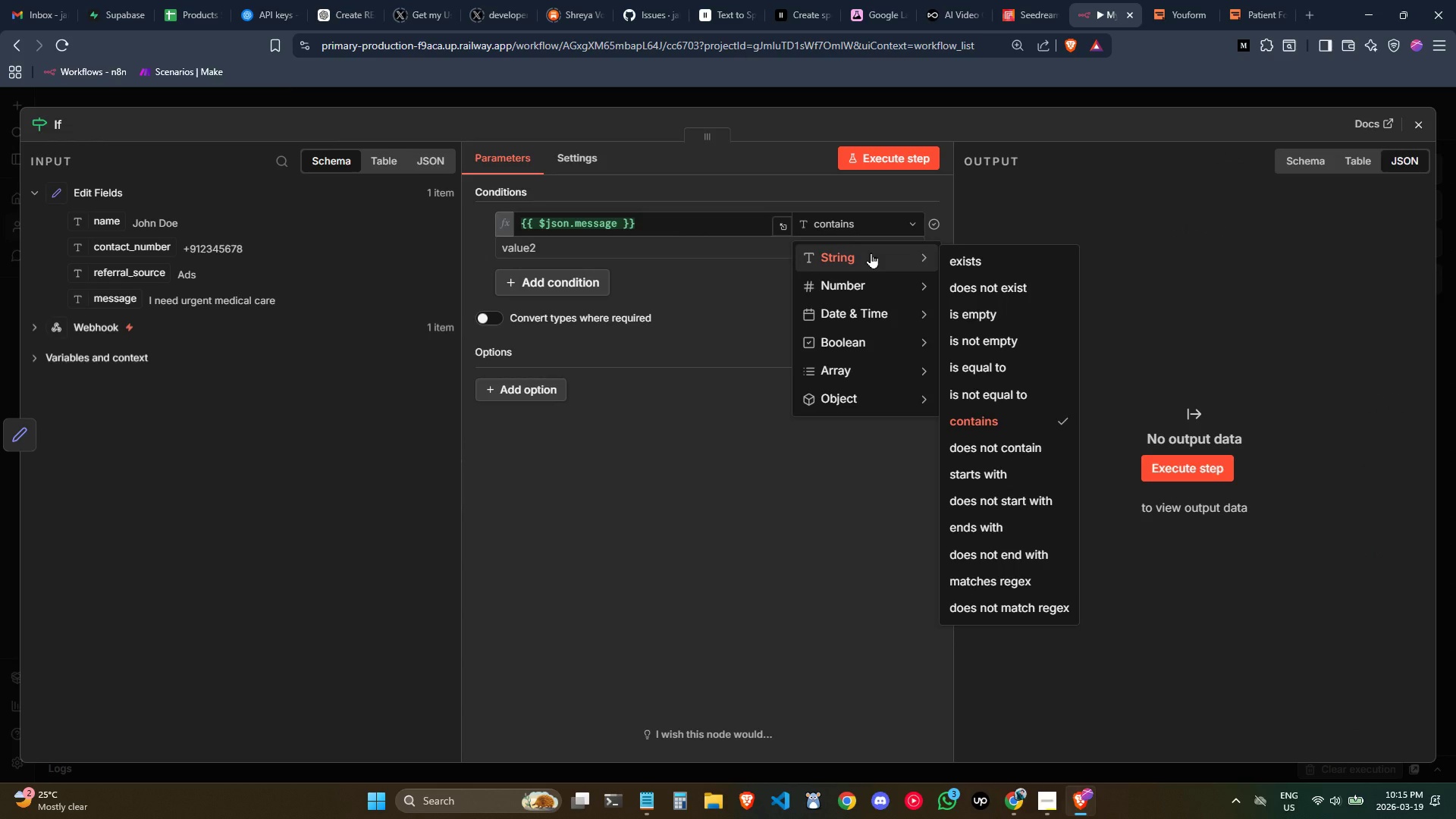 
left_click([595, 235])
 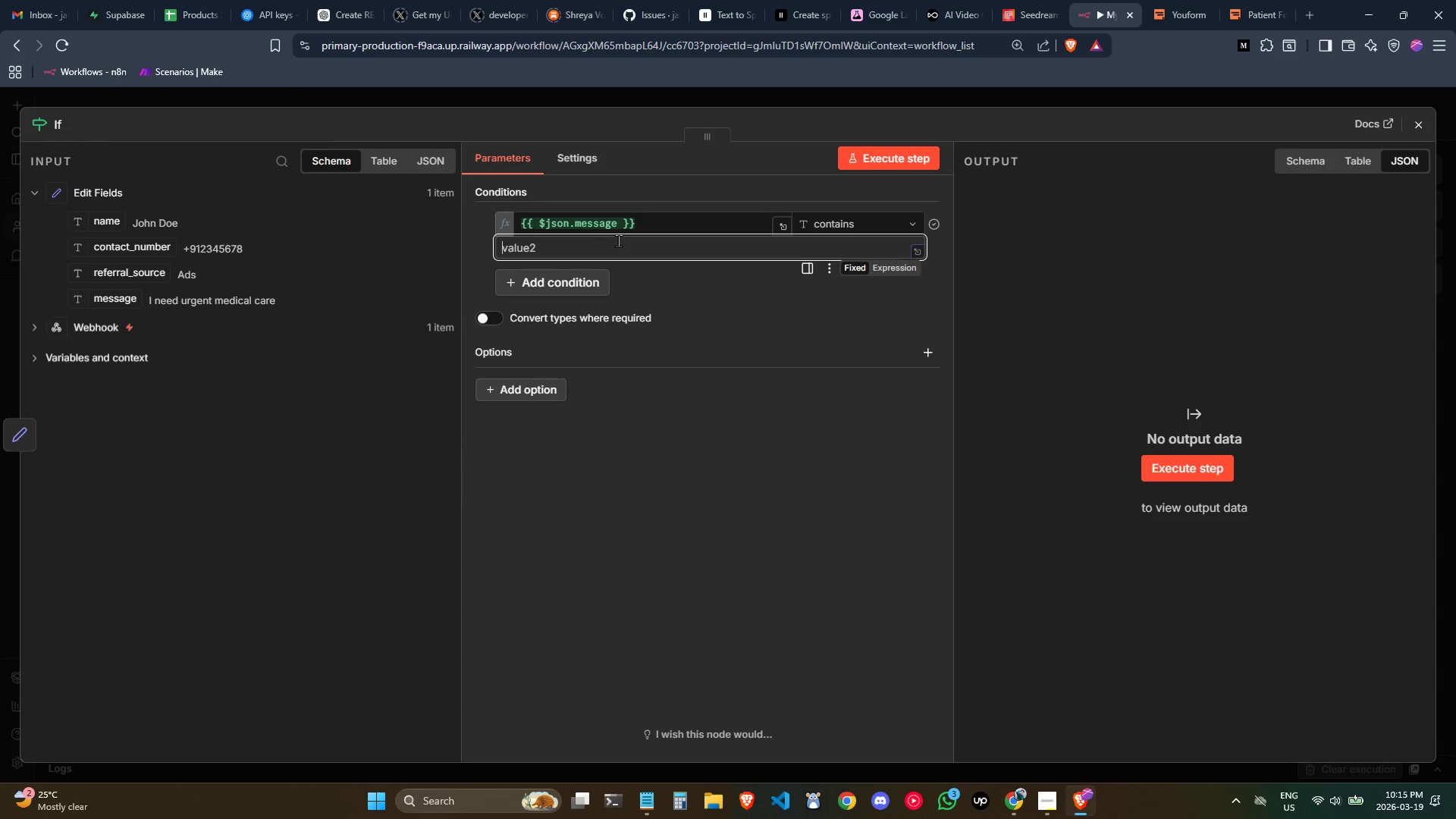 
key(Alt+AltLeft)
 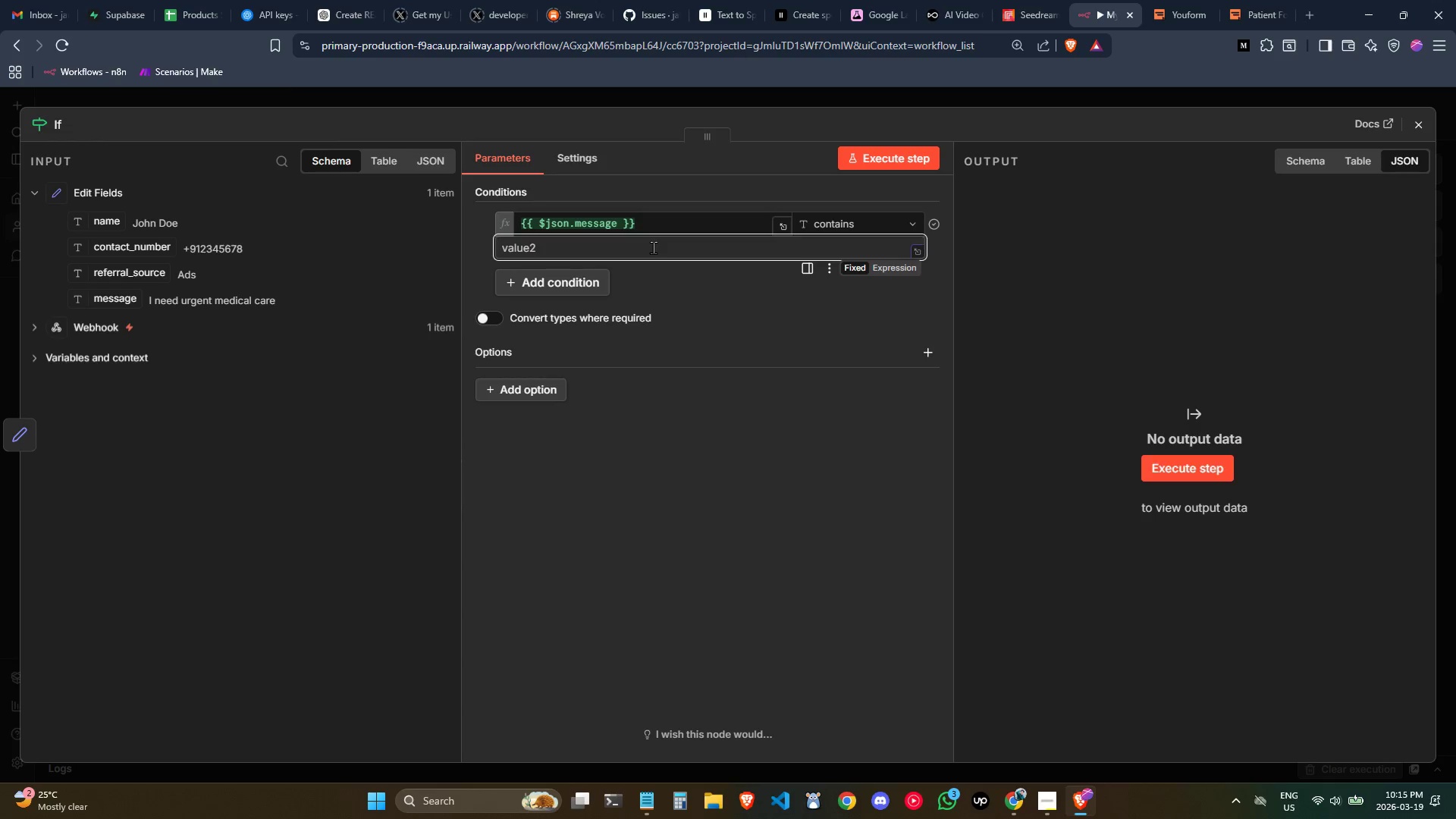 
key(Alt+Tab)
 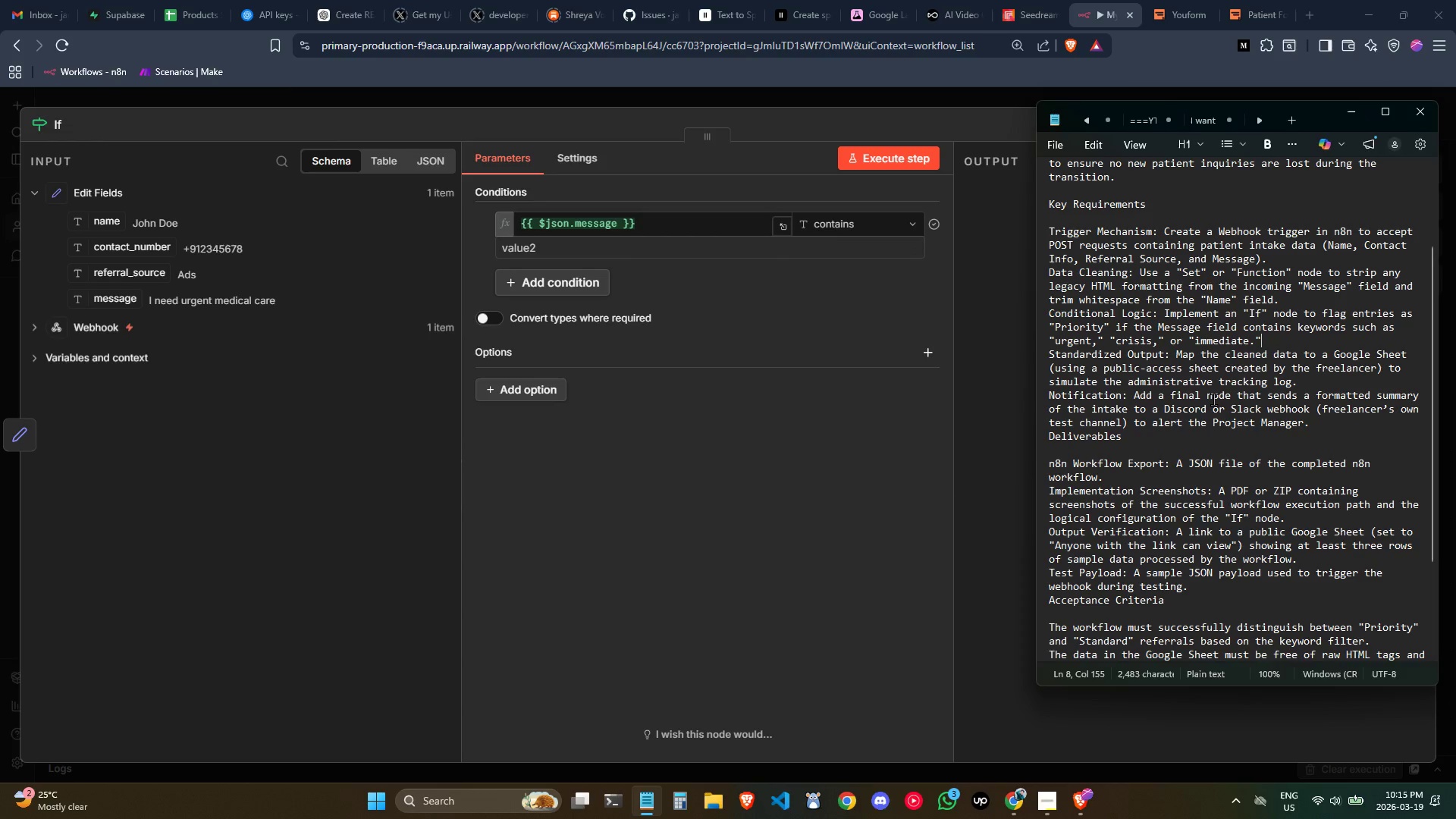 
left_click([1229, 357])
 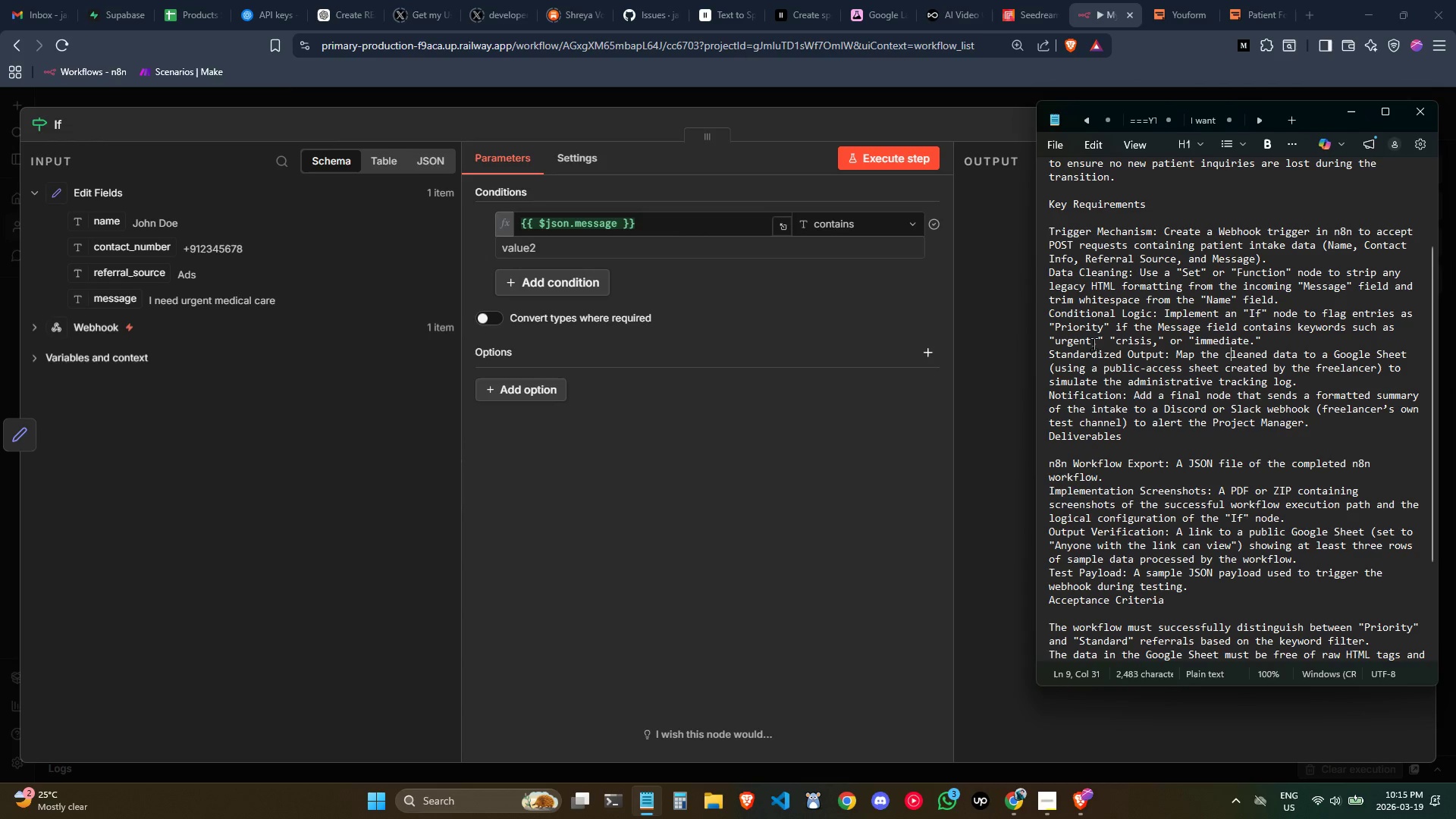 
left_click_drag(start_coordinate=[1094, 338], to_coordinate=[1056, 338])
 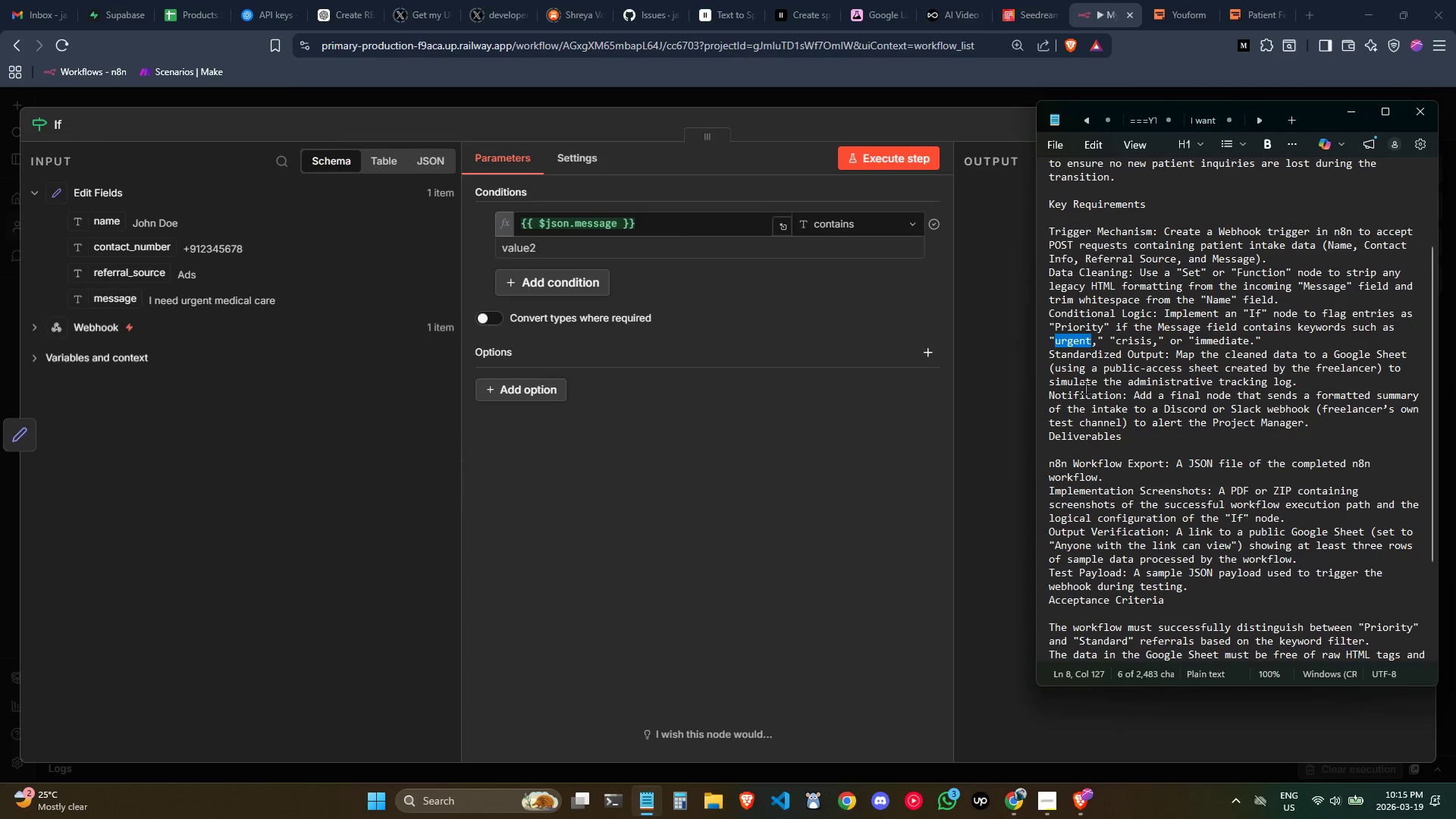 
key(Control+C)
 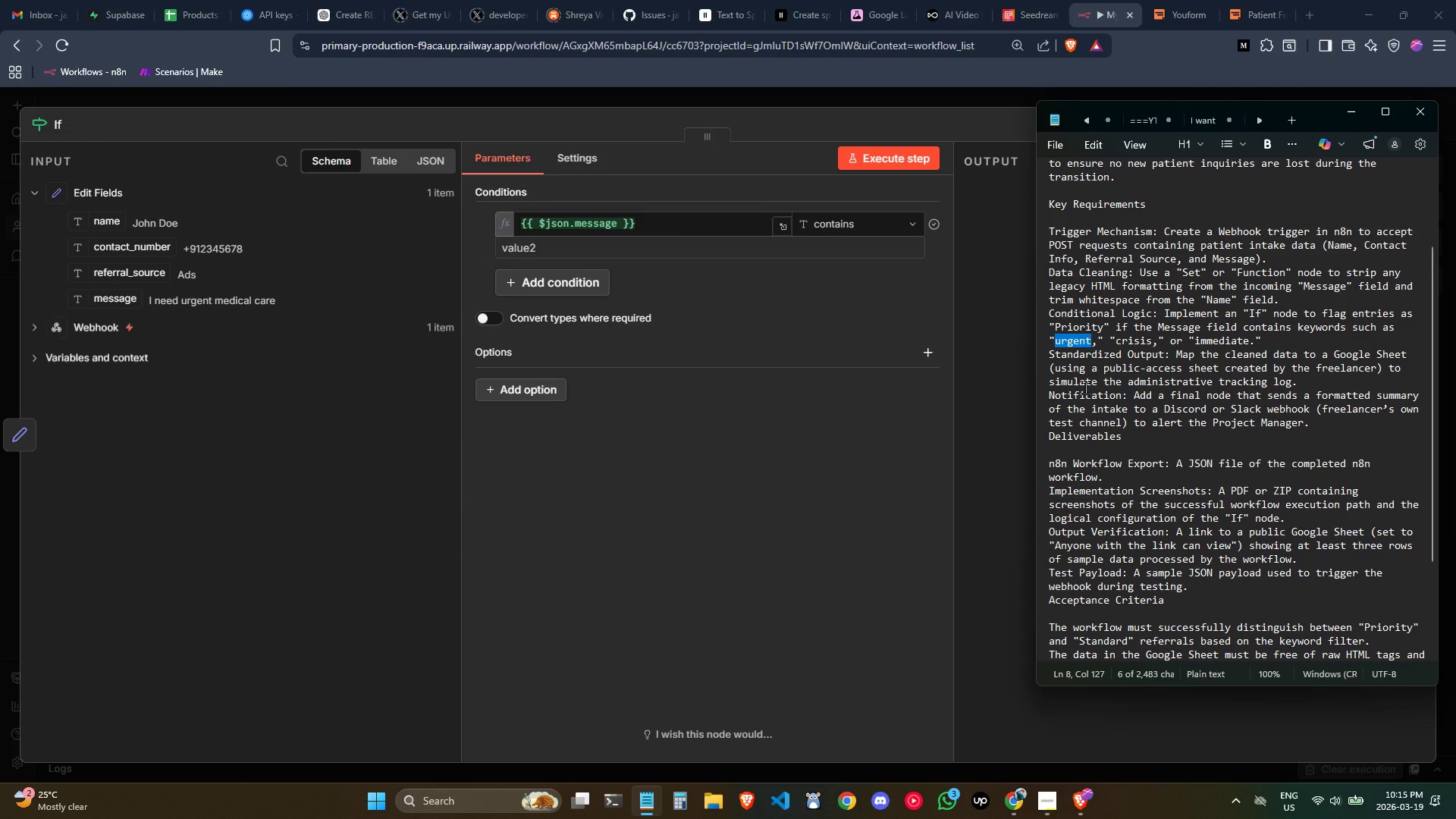 
key(Control+C)
 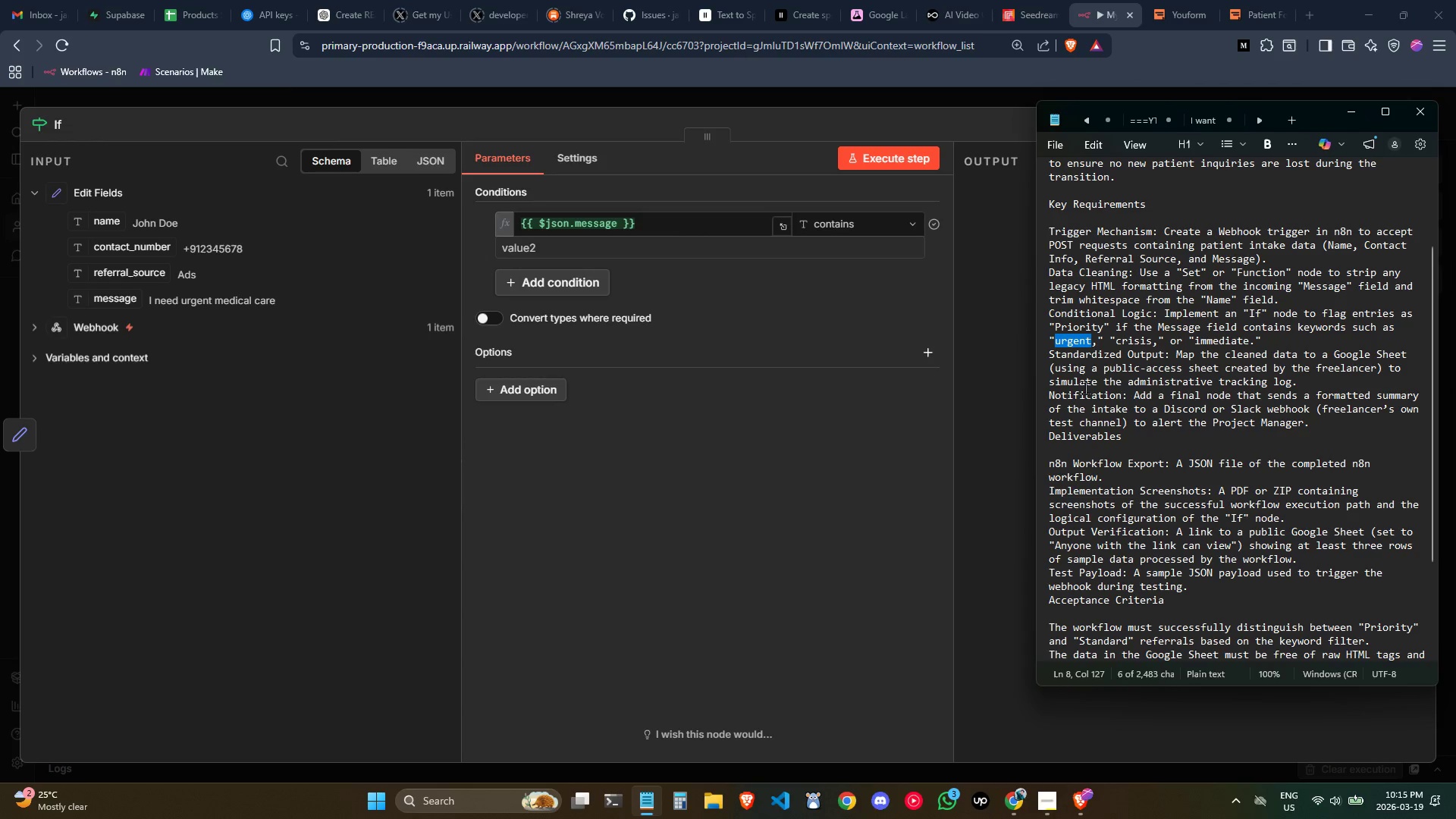 
key(Control+C)
 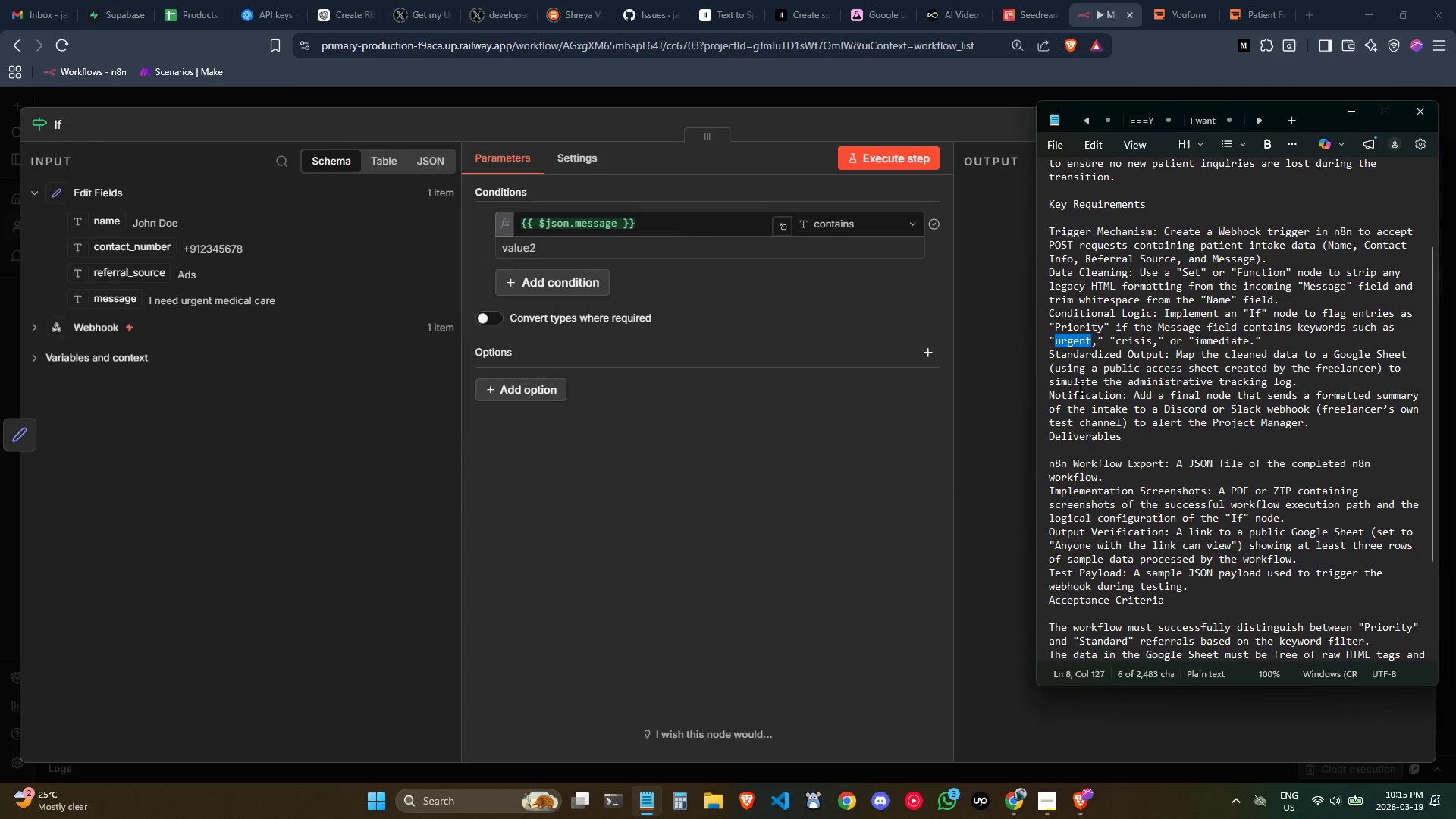 
key(Control+C)
 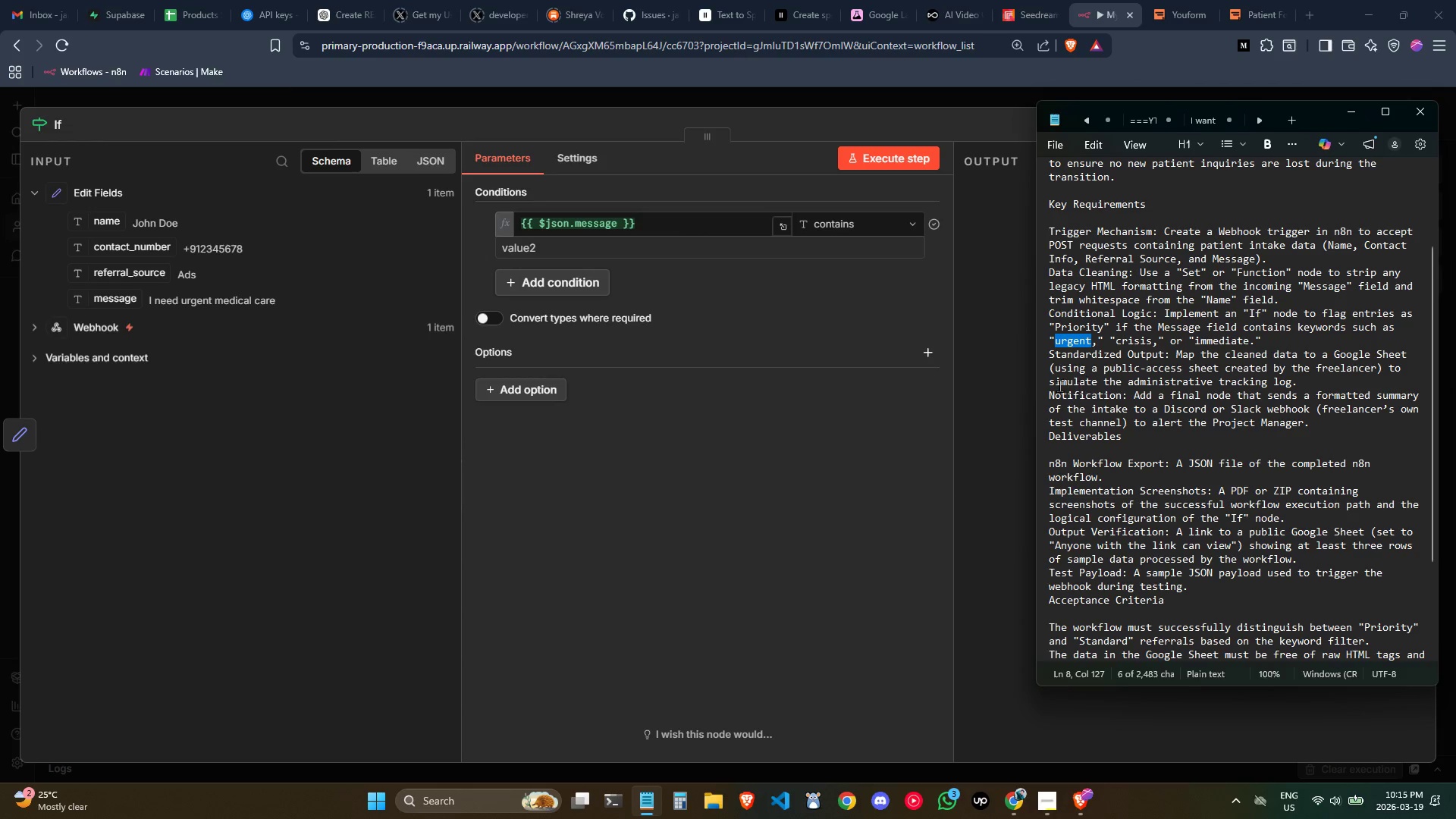 
key(Control+C)
 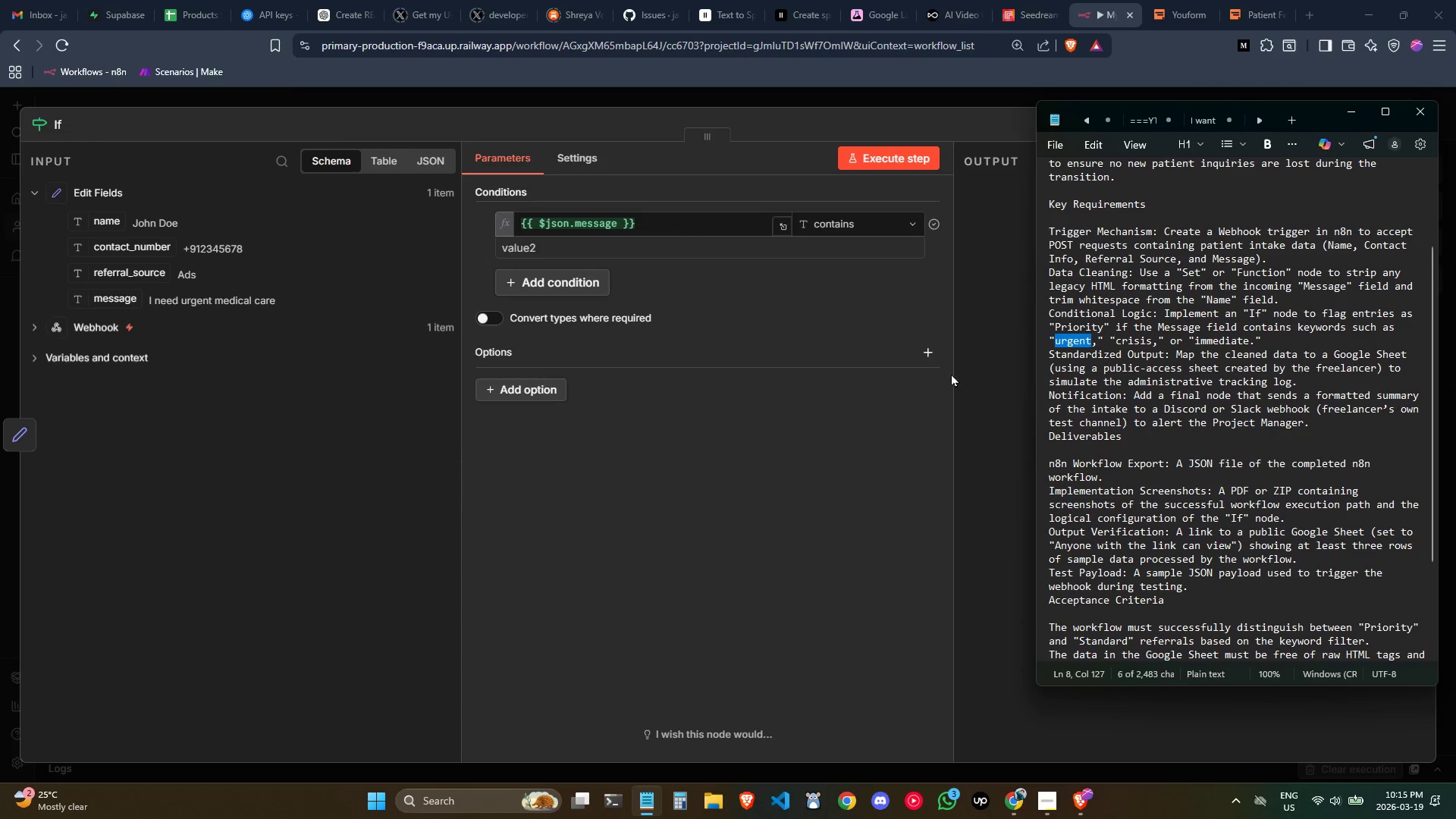 
key(Control+C)
 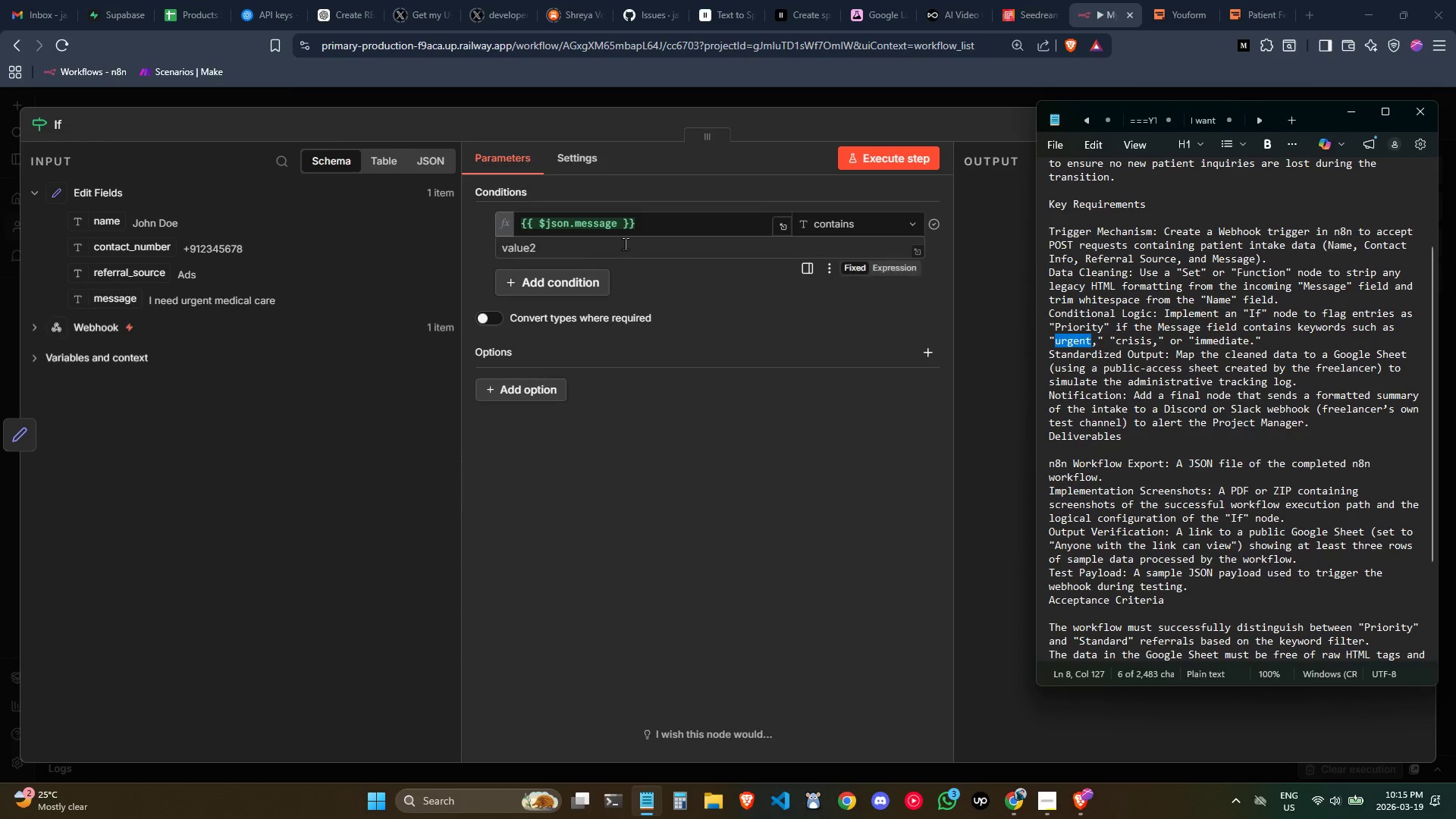 
double_click([626, 243])
 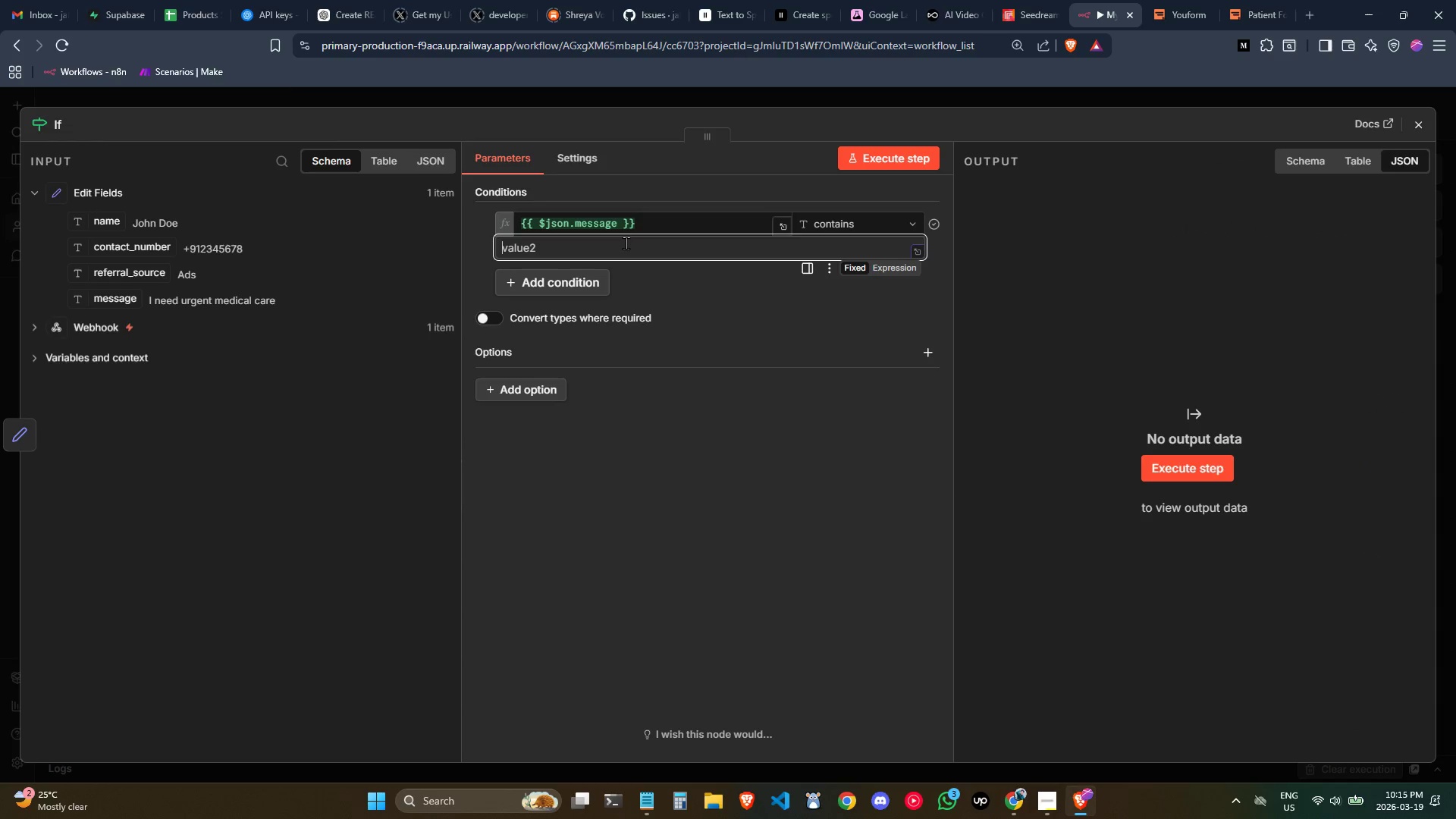 
key(Control+ControlLeft)
 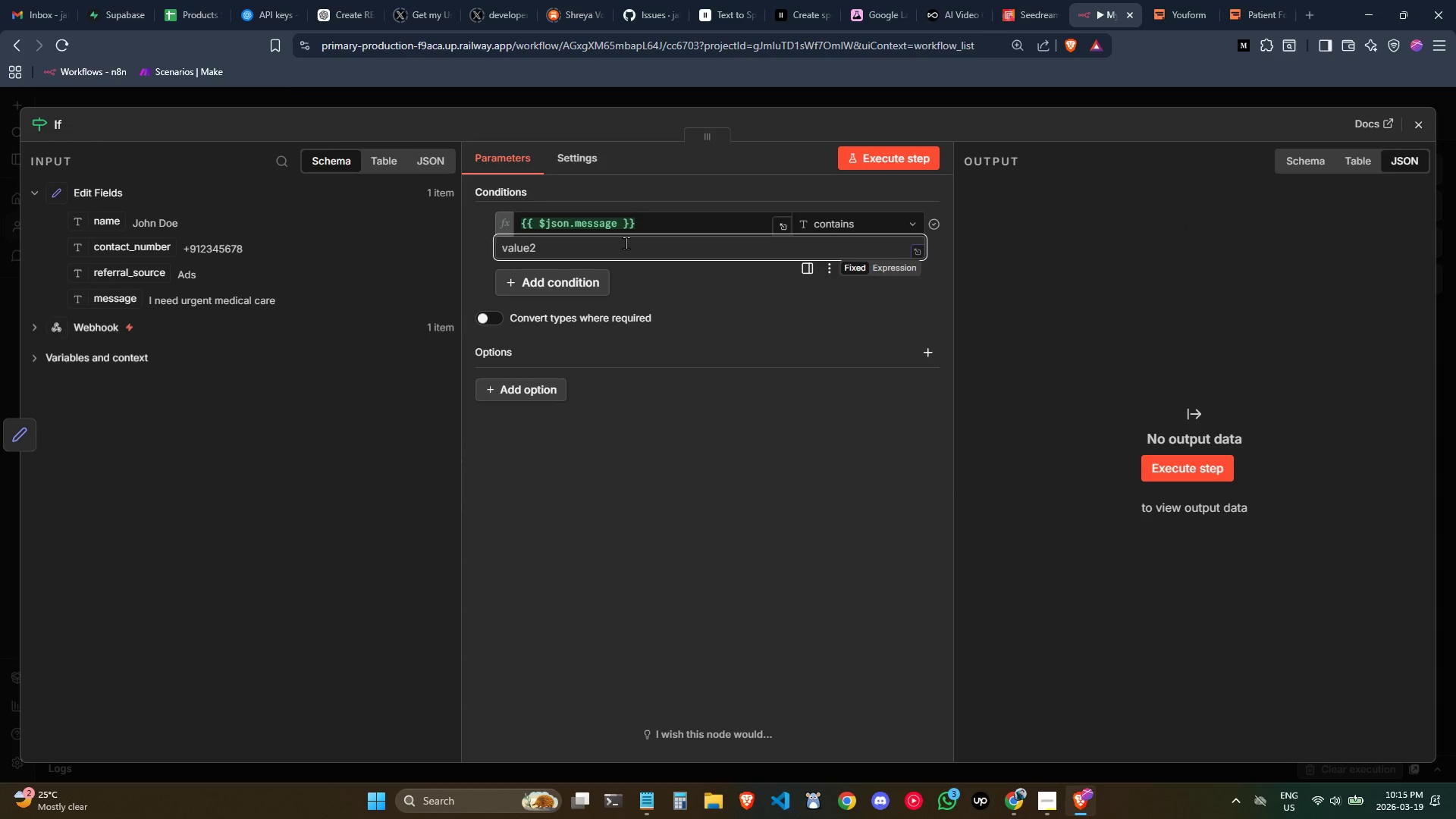 
key(Control+V)
 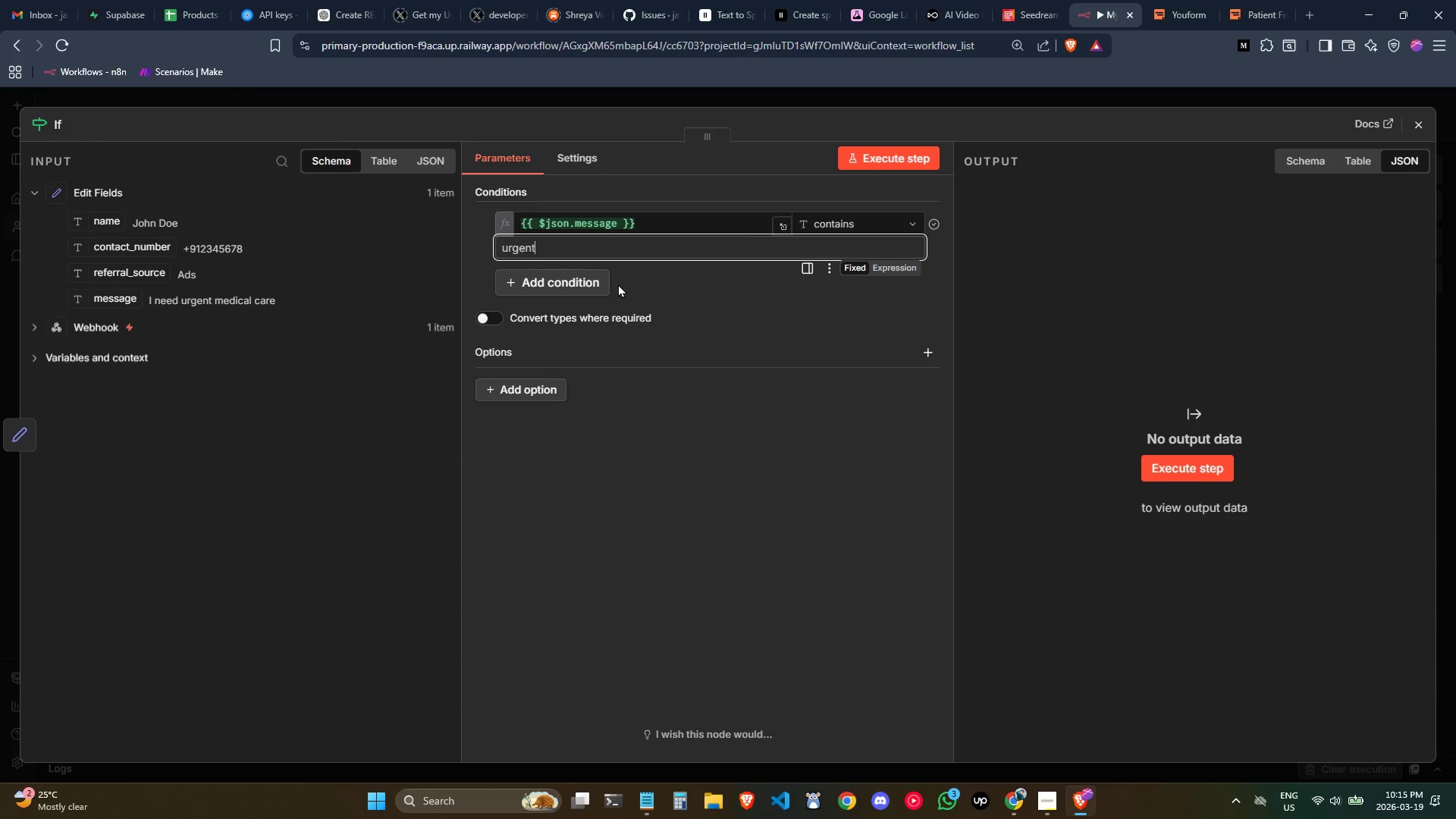 
left_click([600, 283])
 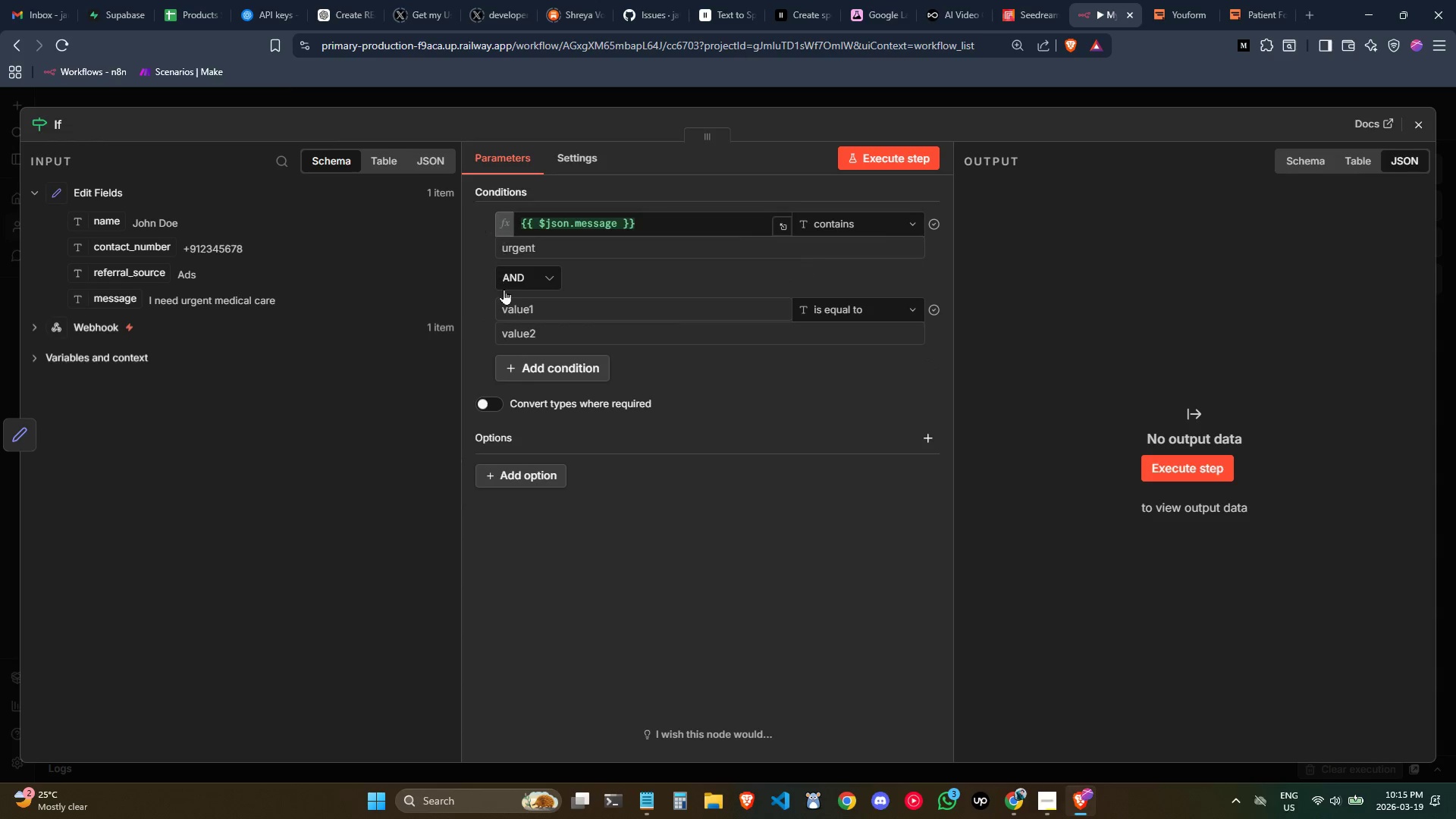 
left_click_drag(start_coordinate=[655, 218], to_coordinate=[485, 211])
 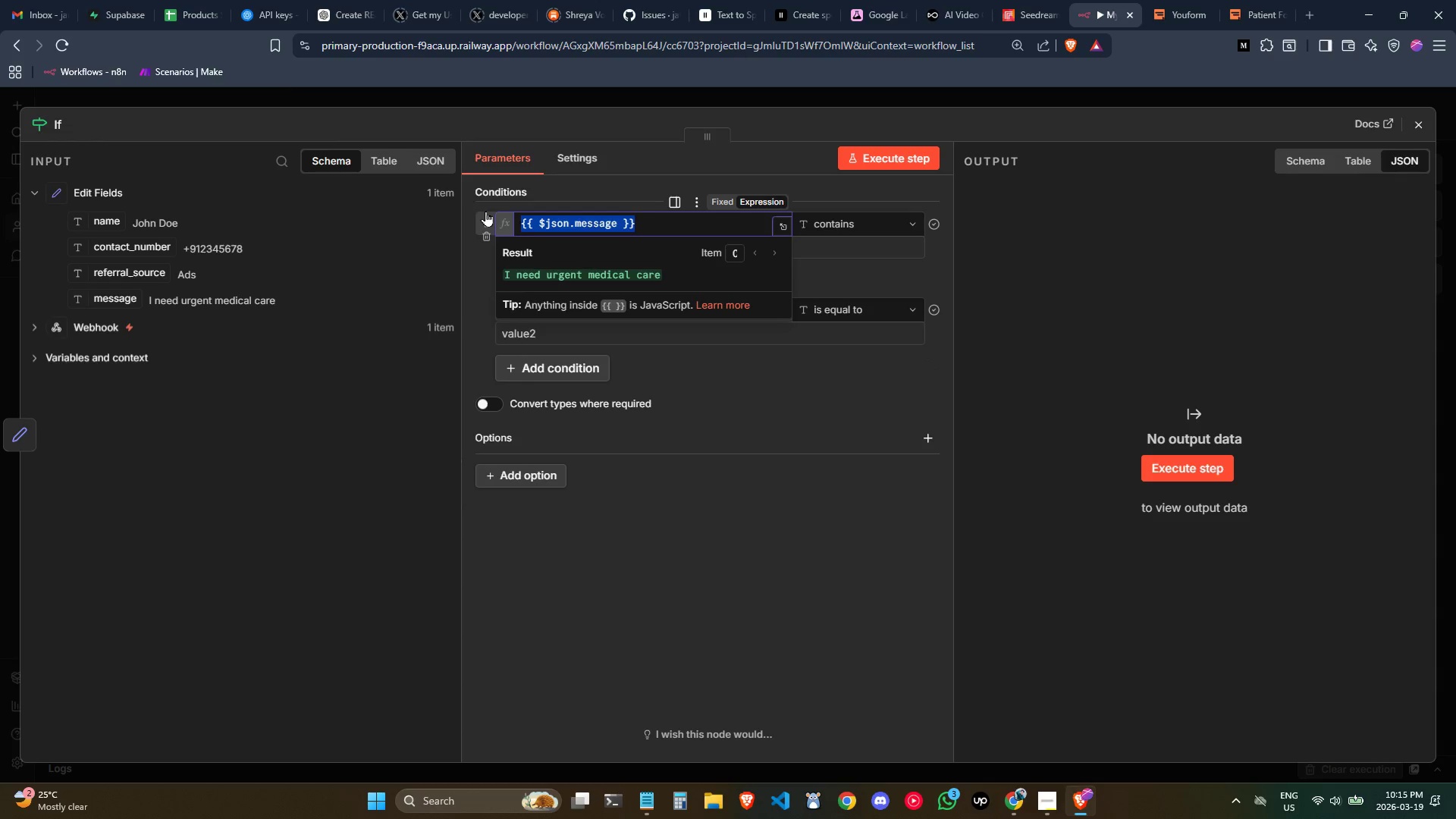 
hold_key(key=ControlLeft, duration=0.77)
 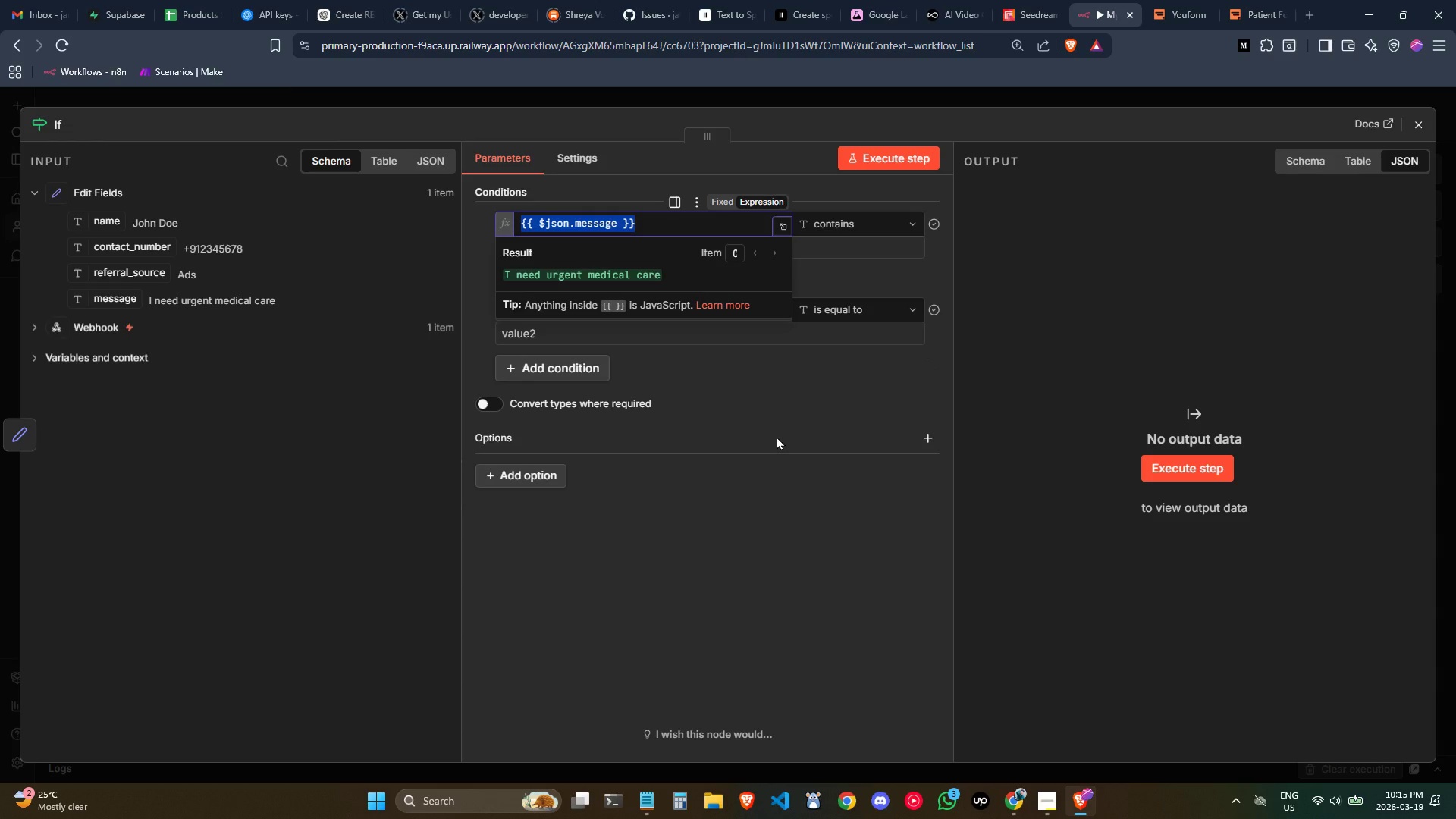 
key(Control+C)
 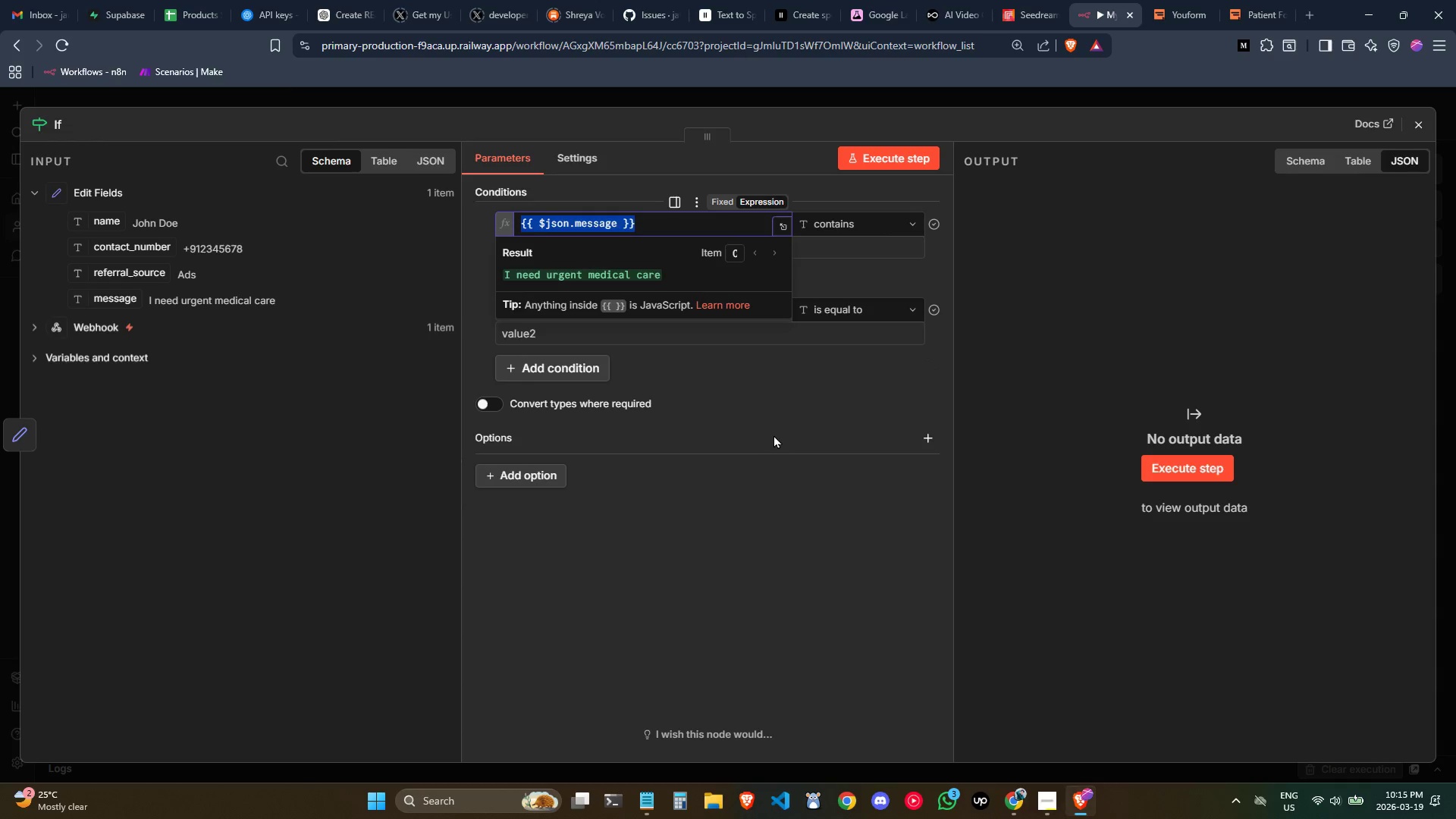 
left_click([774, 435])
 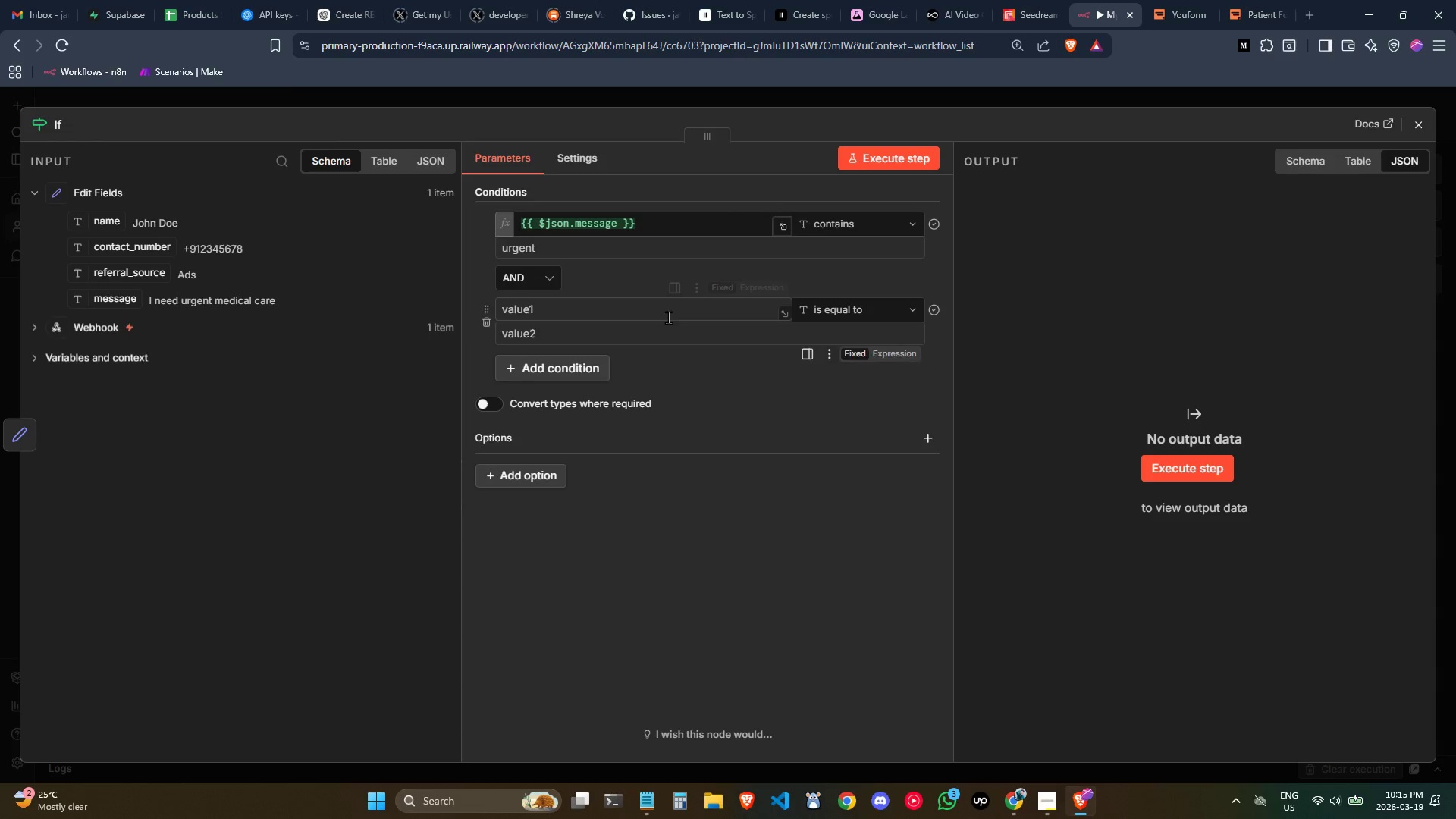 
left_click([664, 314])
 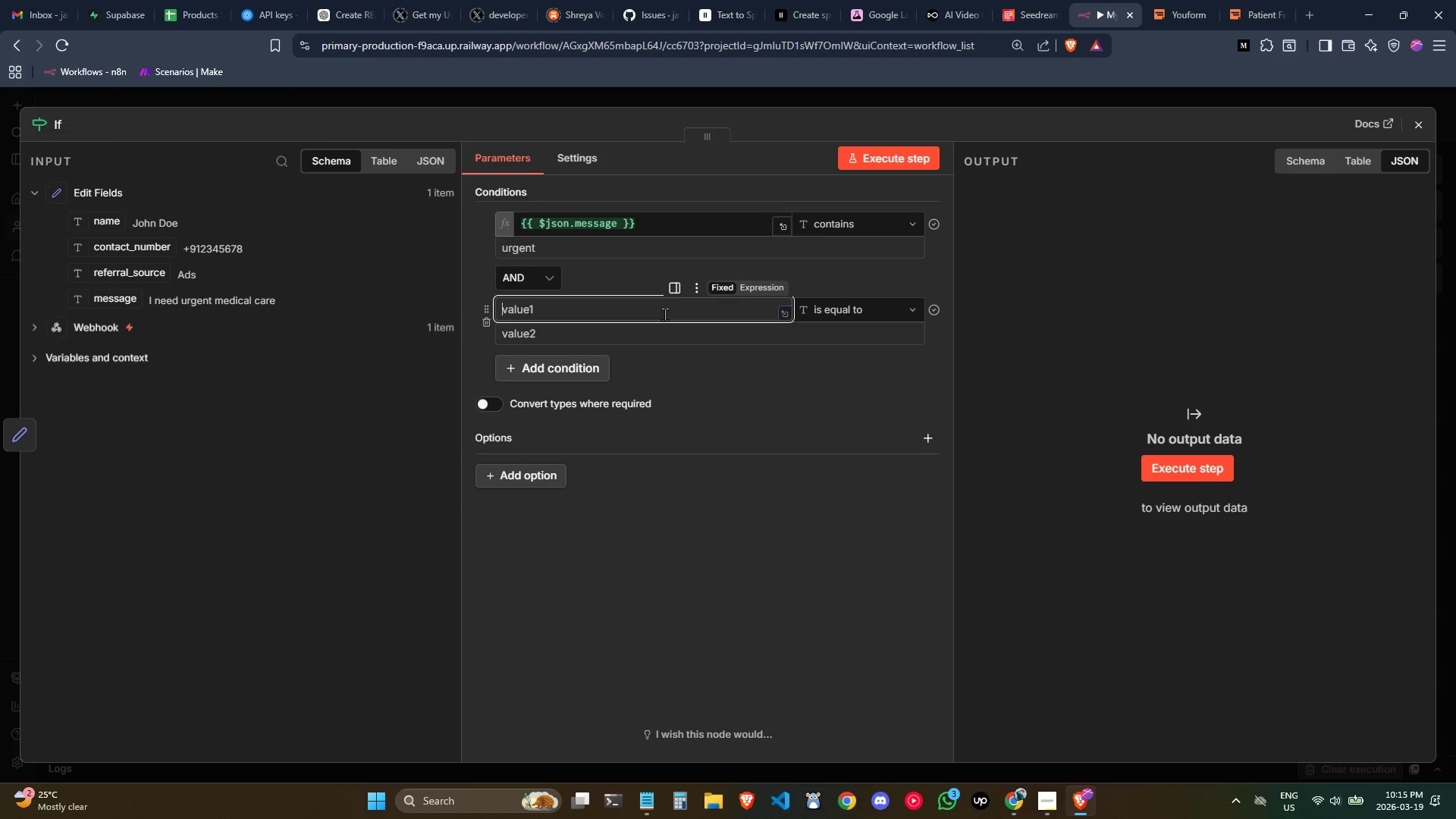 
key(Control+ControlLeft)
 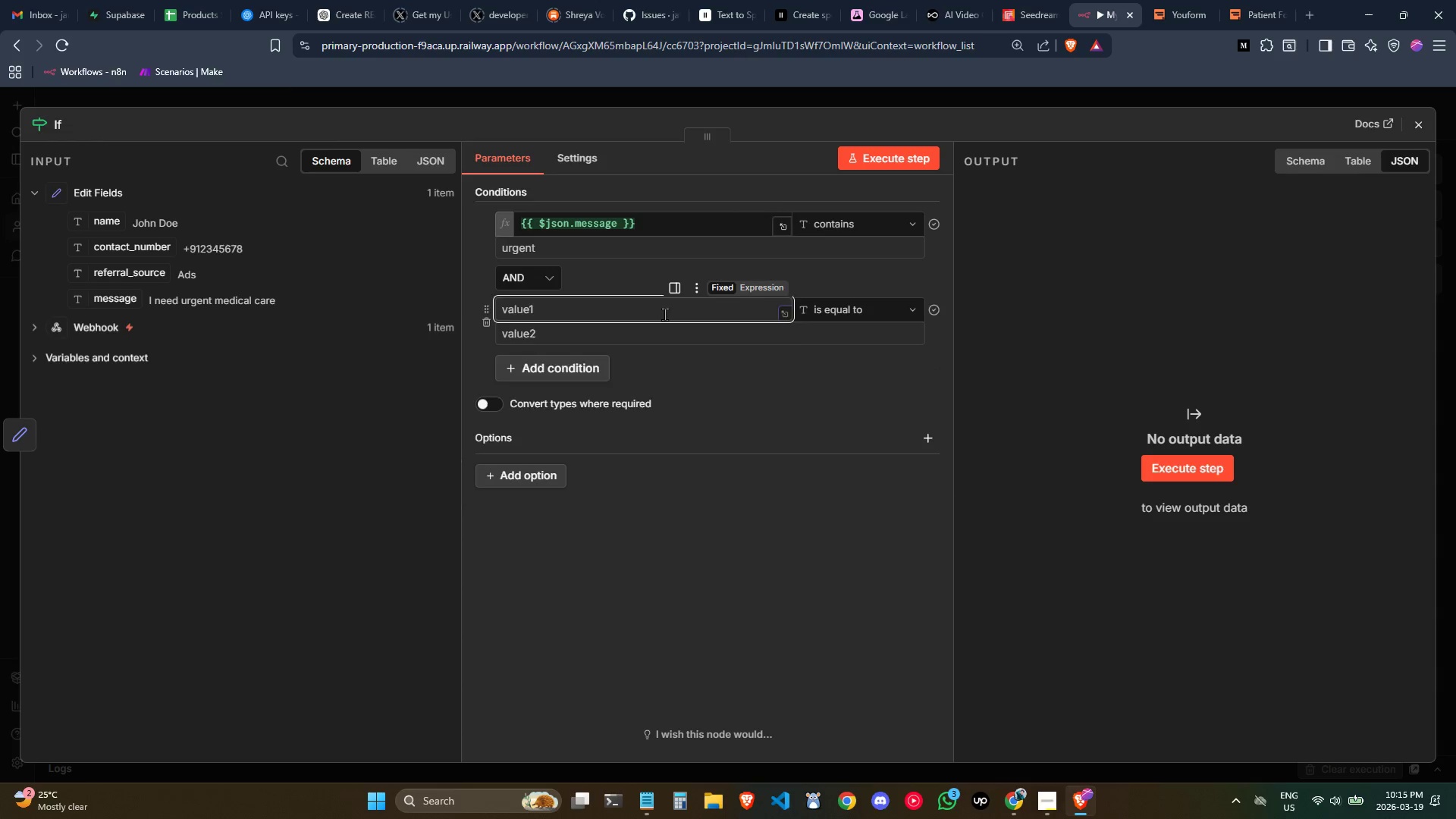 
key(Control+V)
 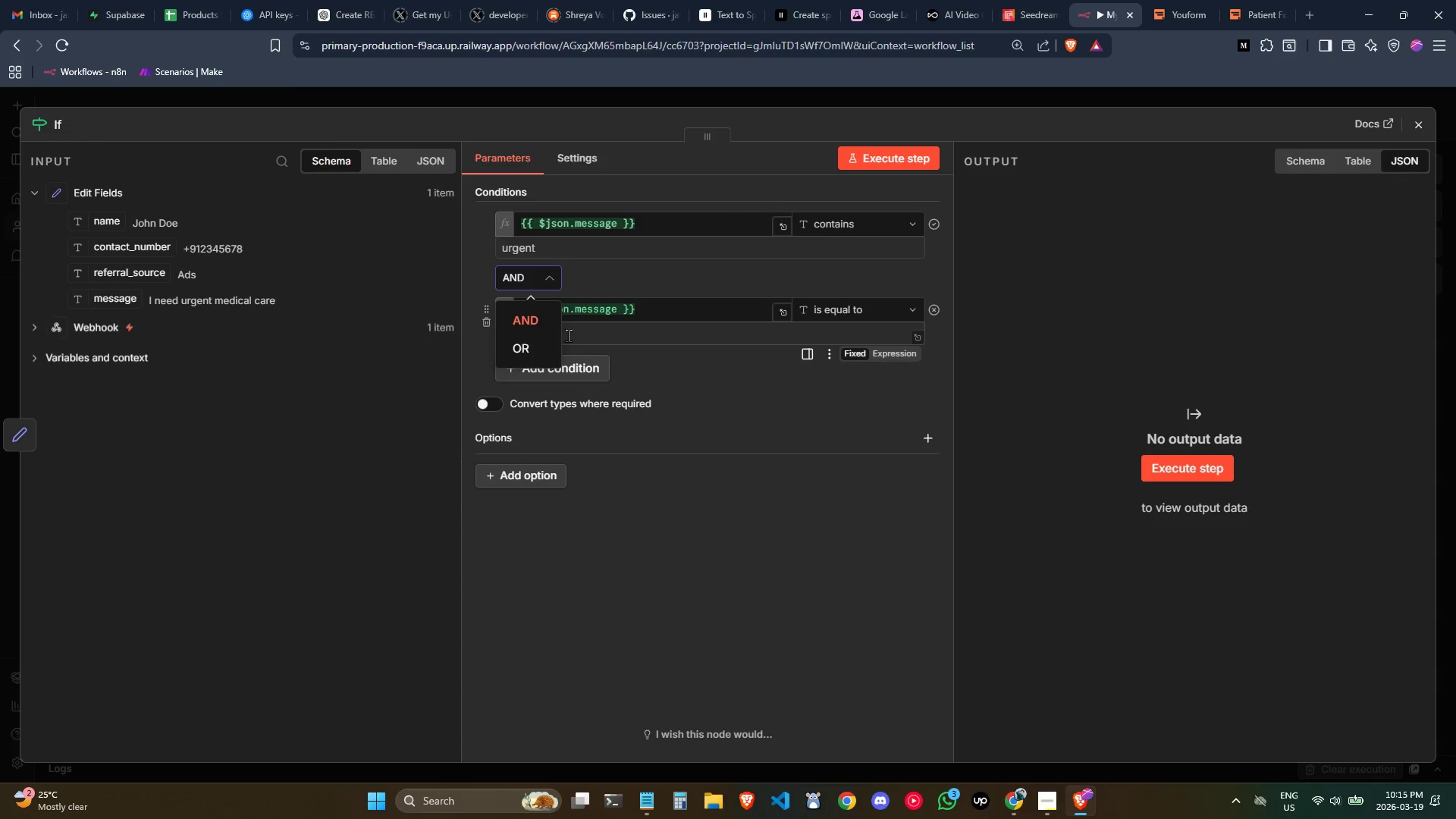 
left_click([553, 345])
 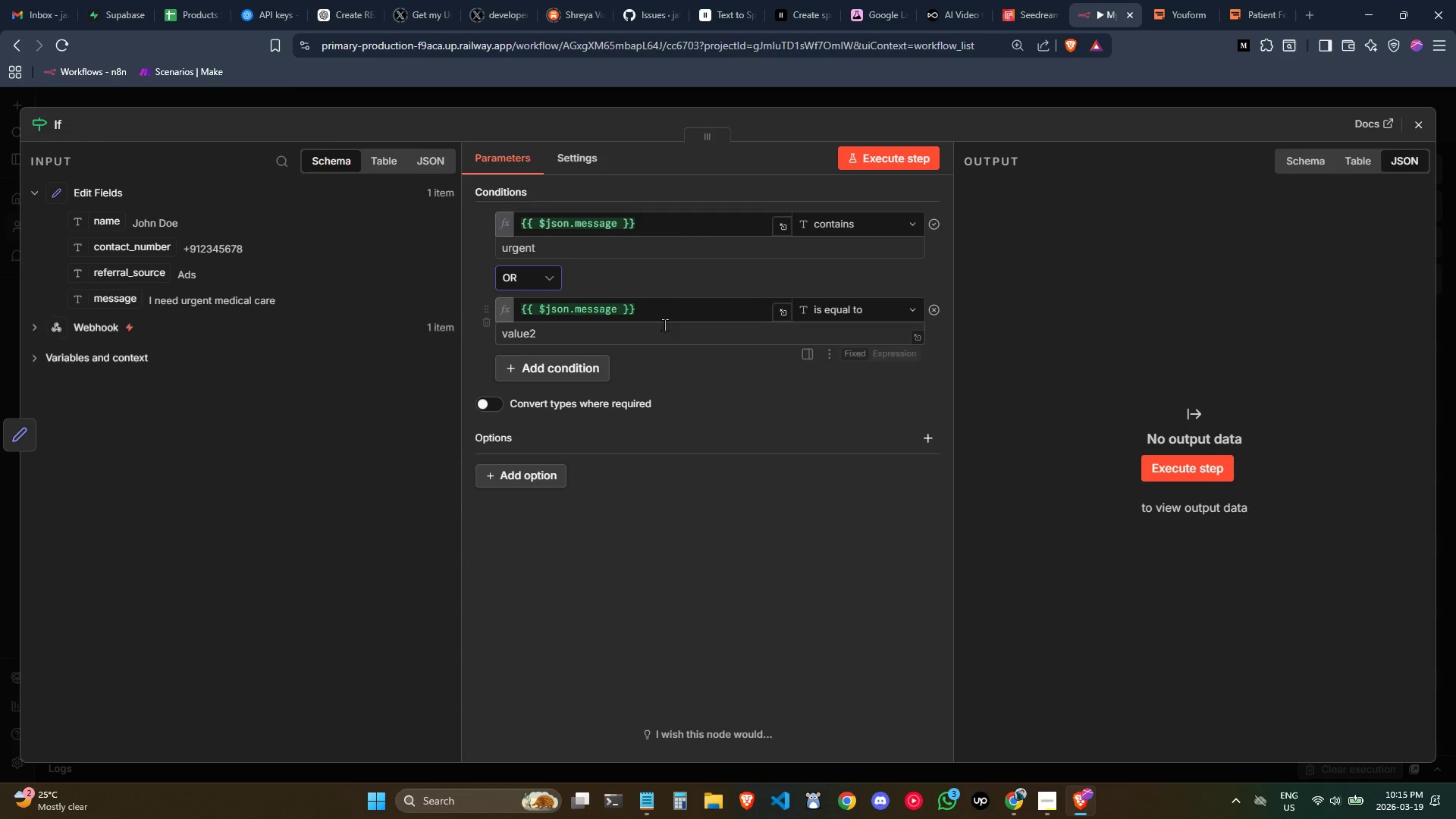 
left_click([667, 313])
 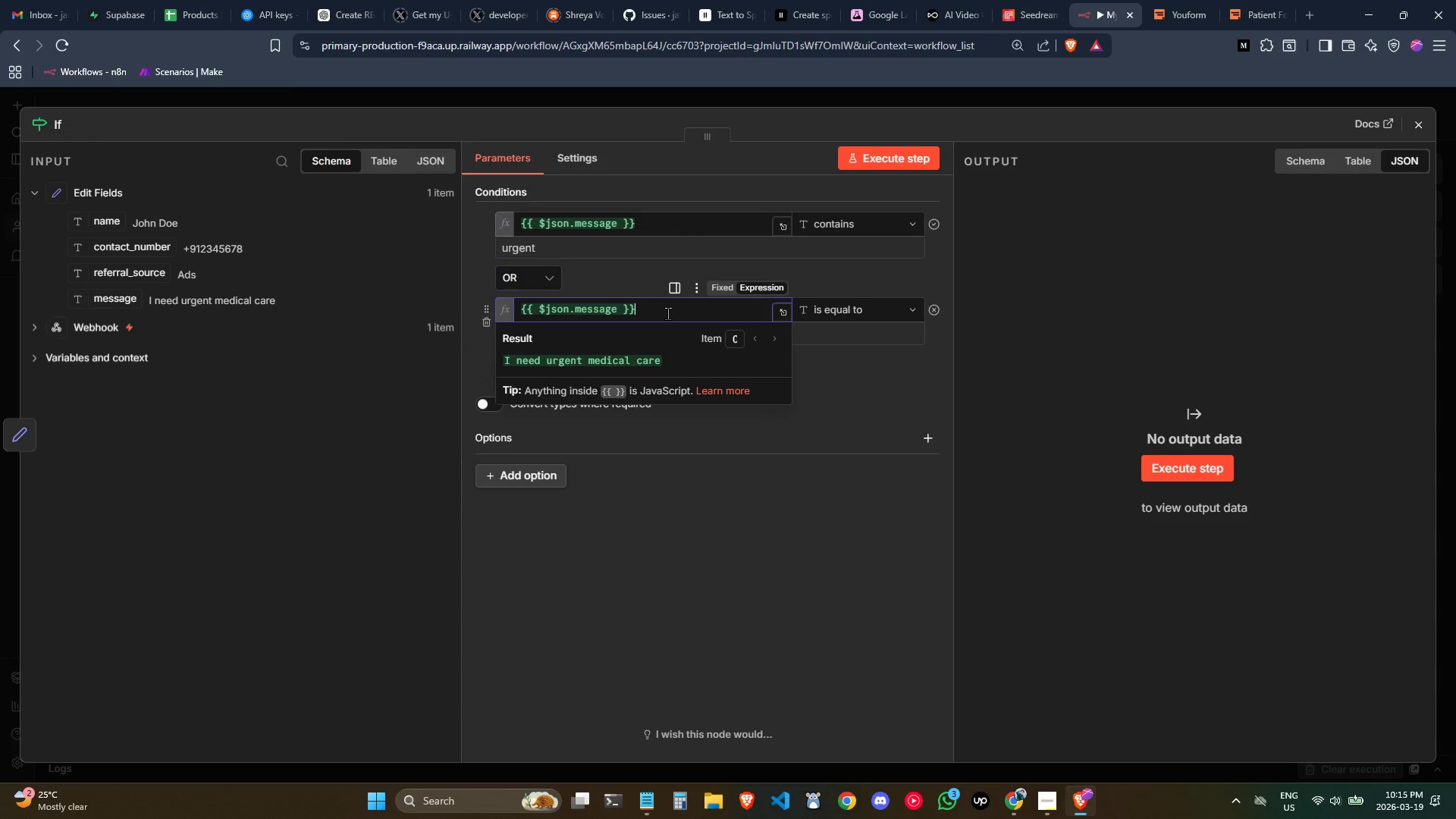 
key(Alt+AltLeft)
 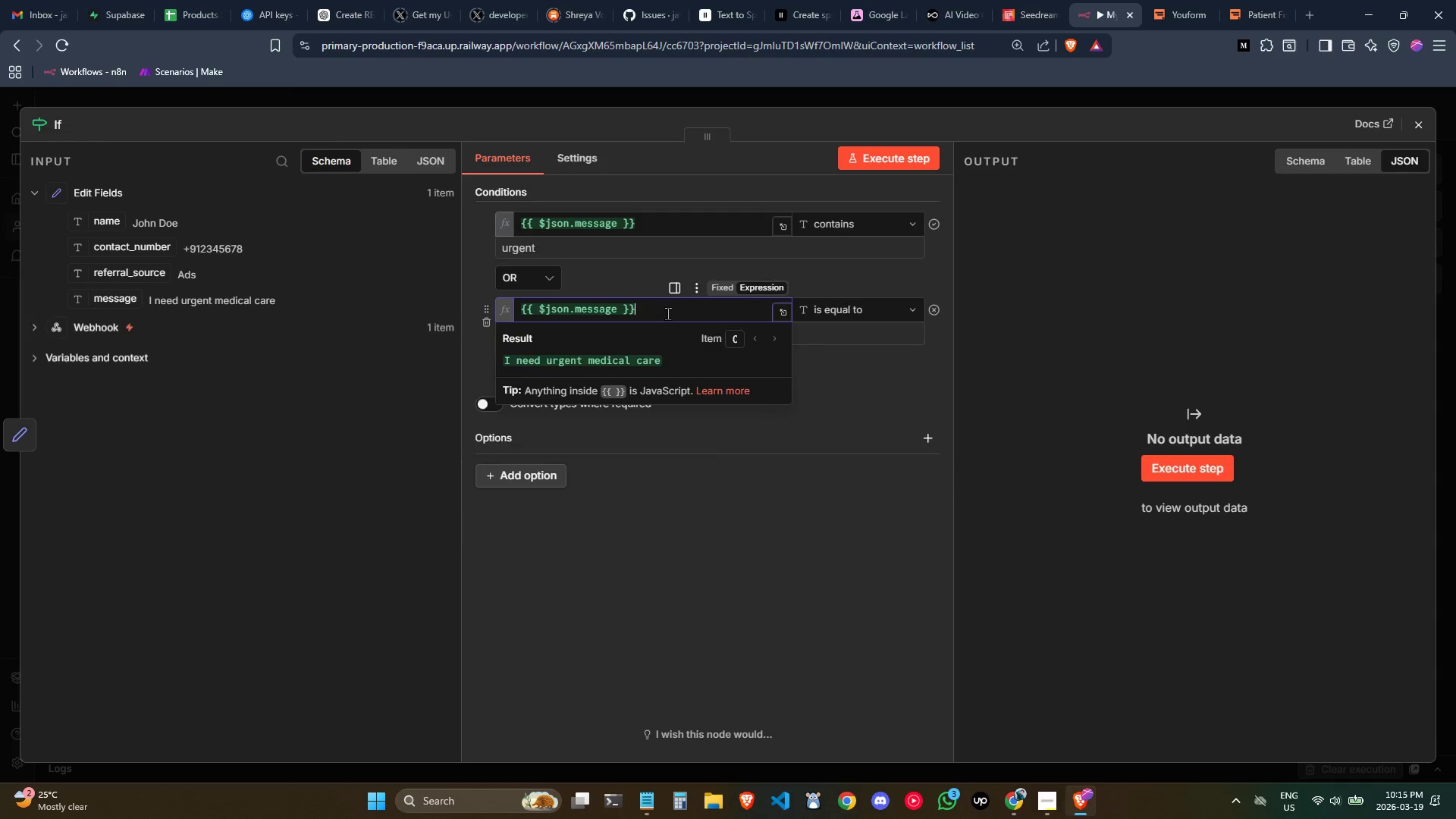 
key(Alt+Tab)
 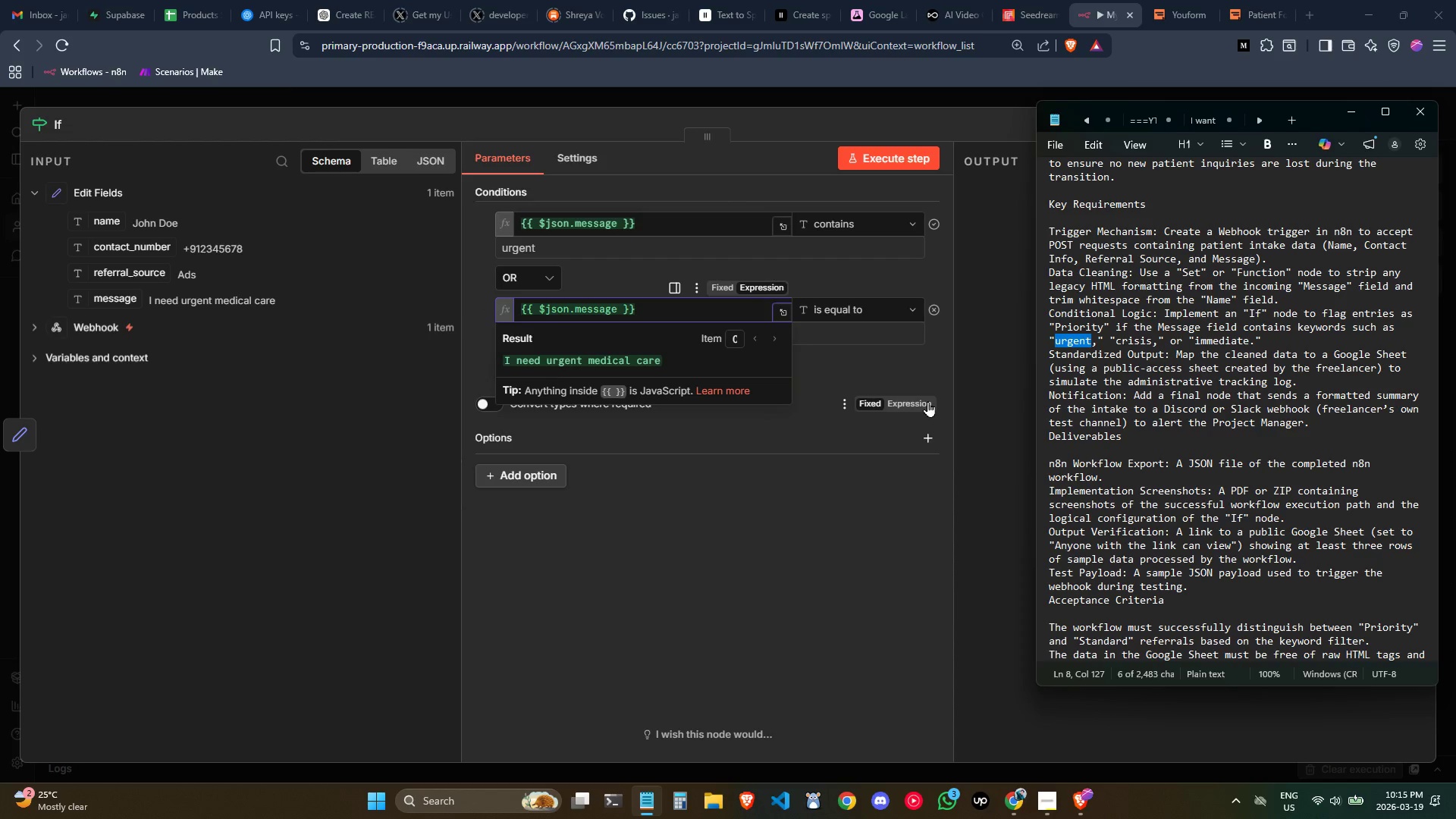 
left_click([812, 489])
 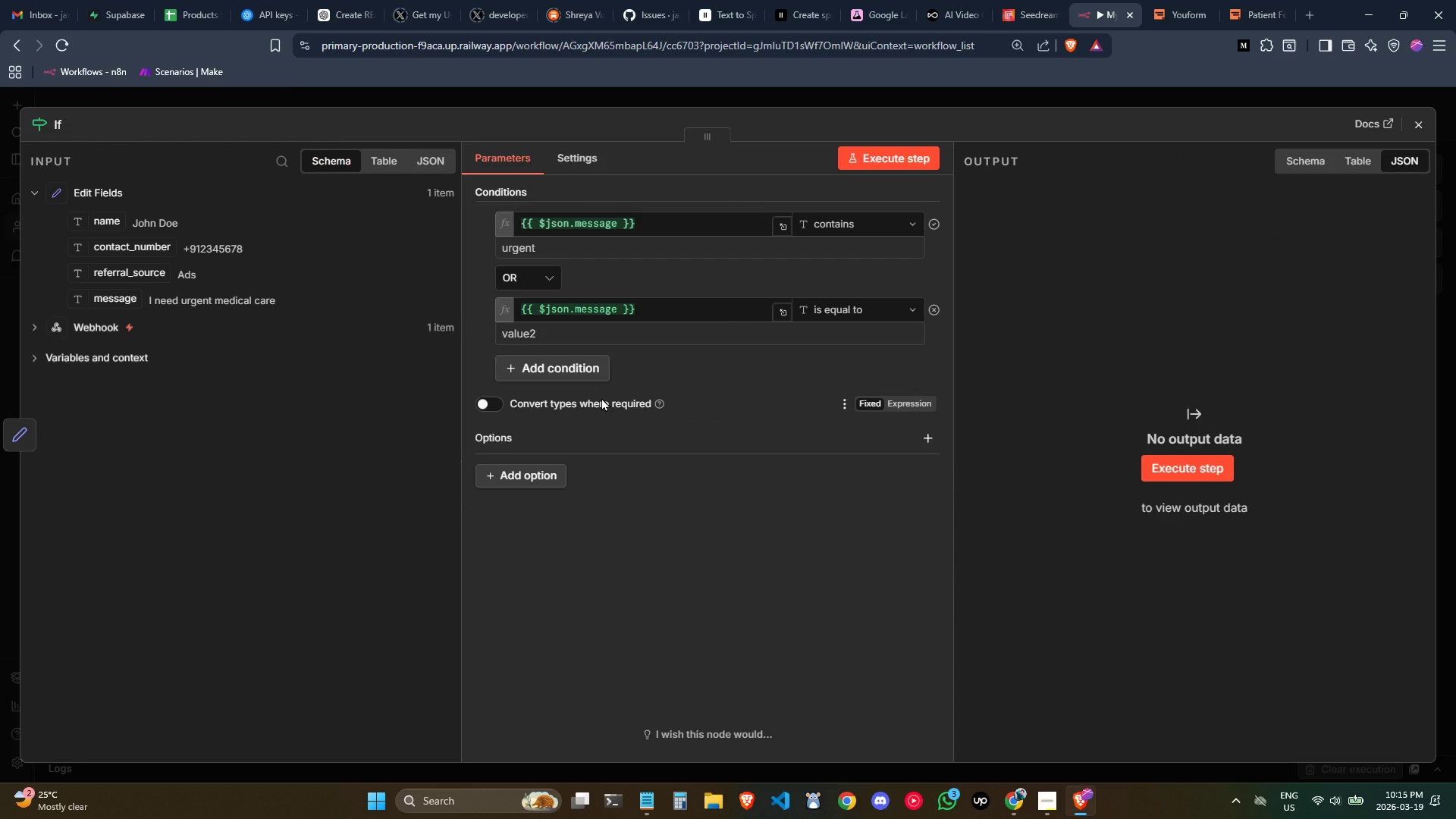 
wait(8.23)
 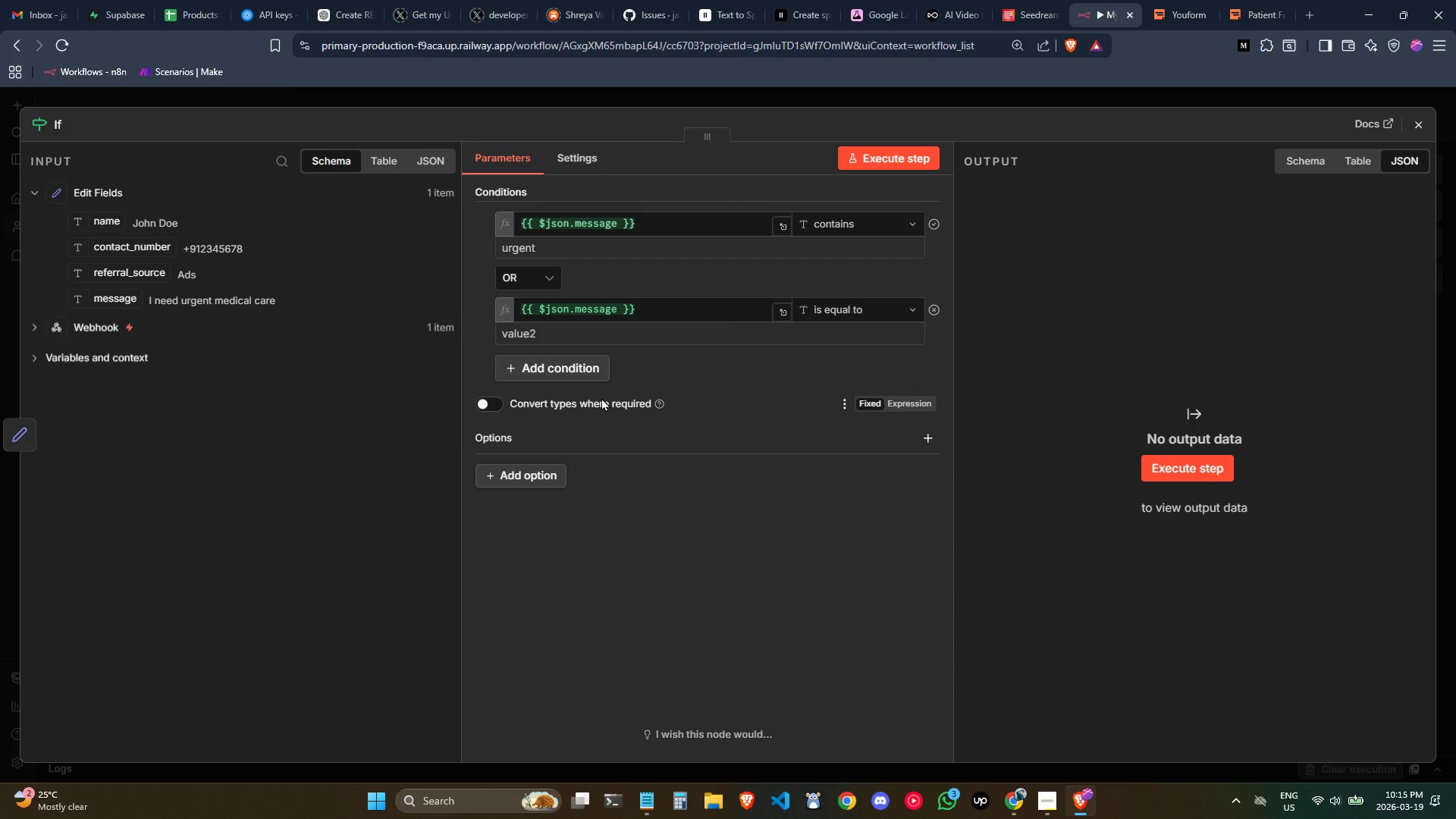 
key(Alt+AltLeft)
 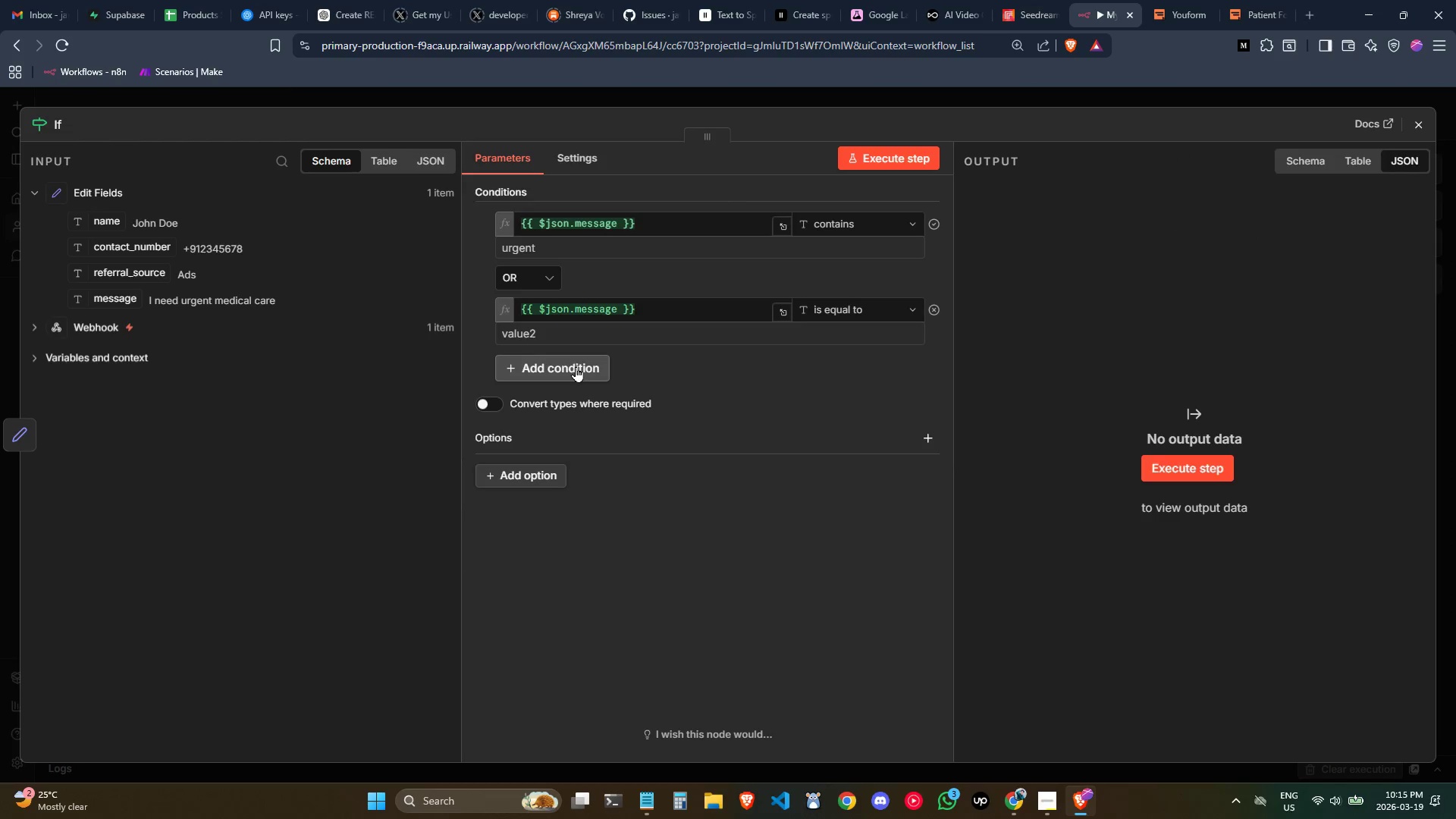 
key(Alt+Tab)
 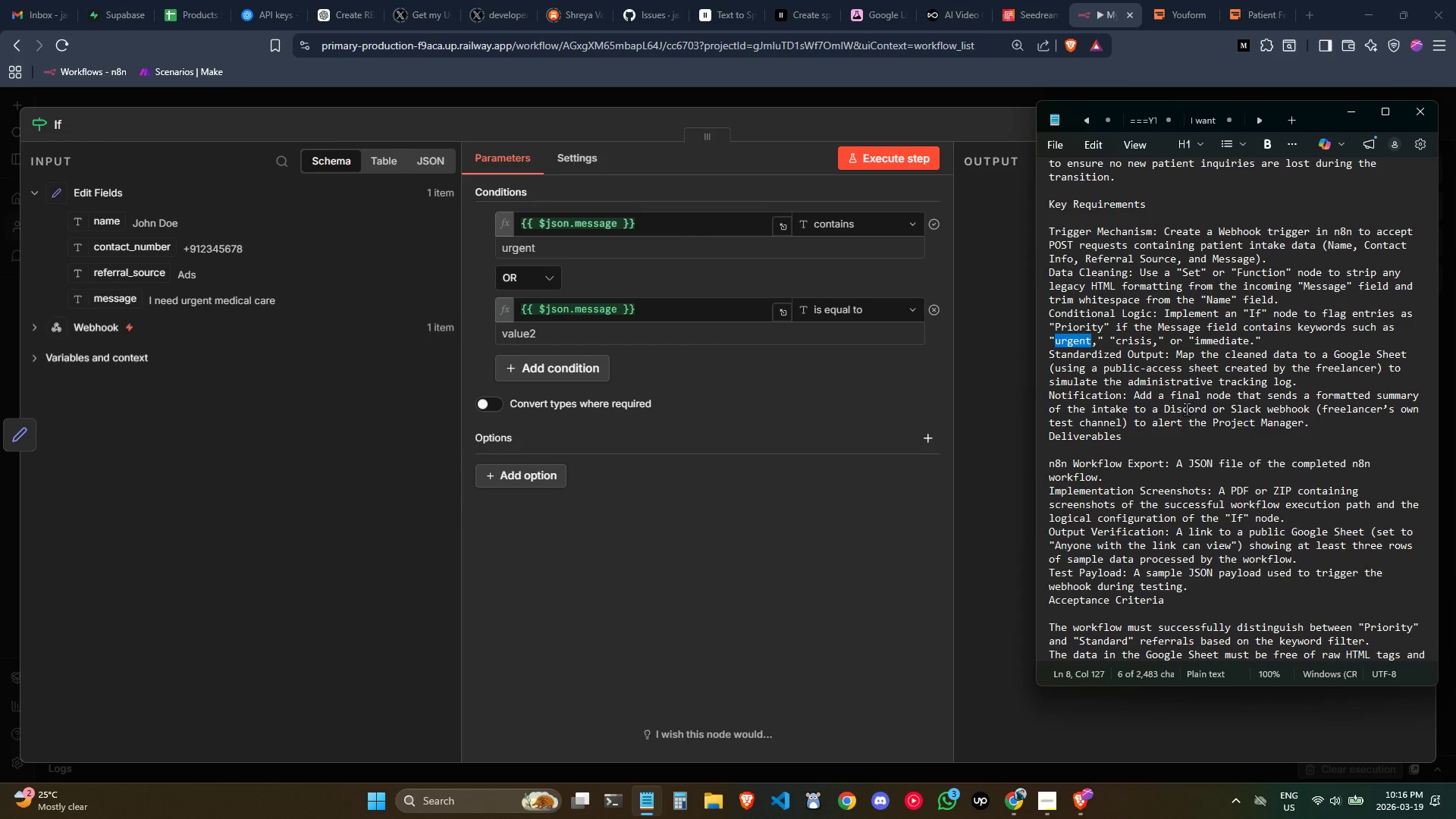 
double_click([1133, 342])
 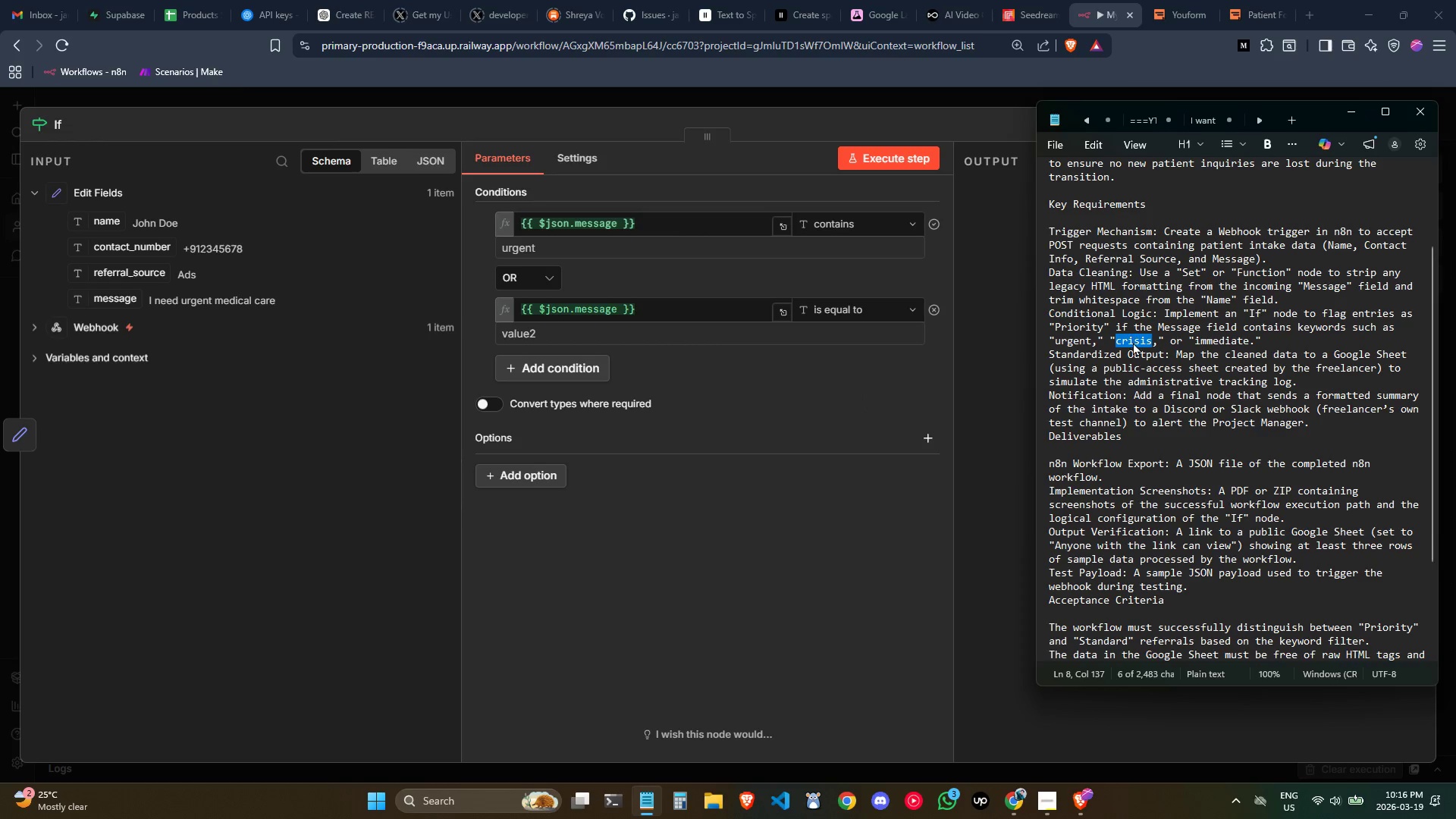 
key(Control+C)
 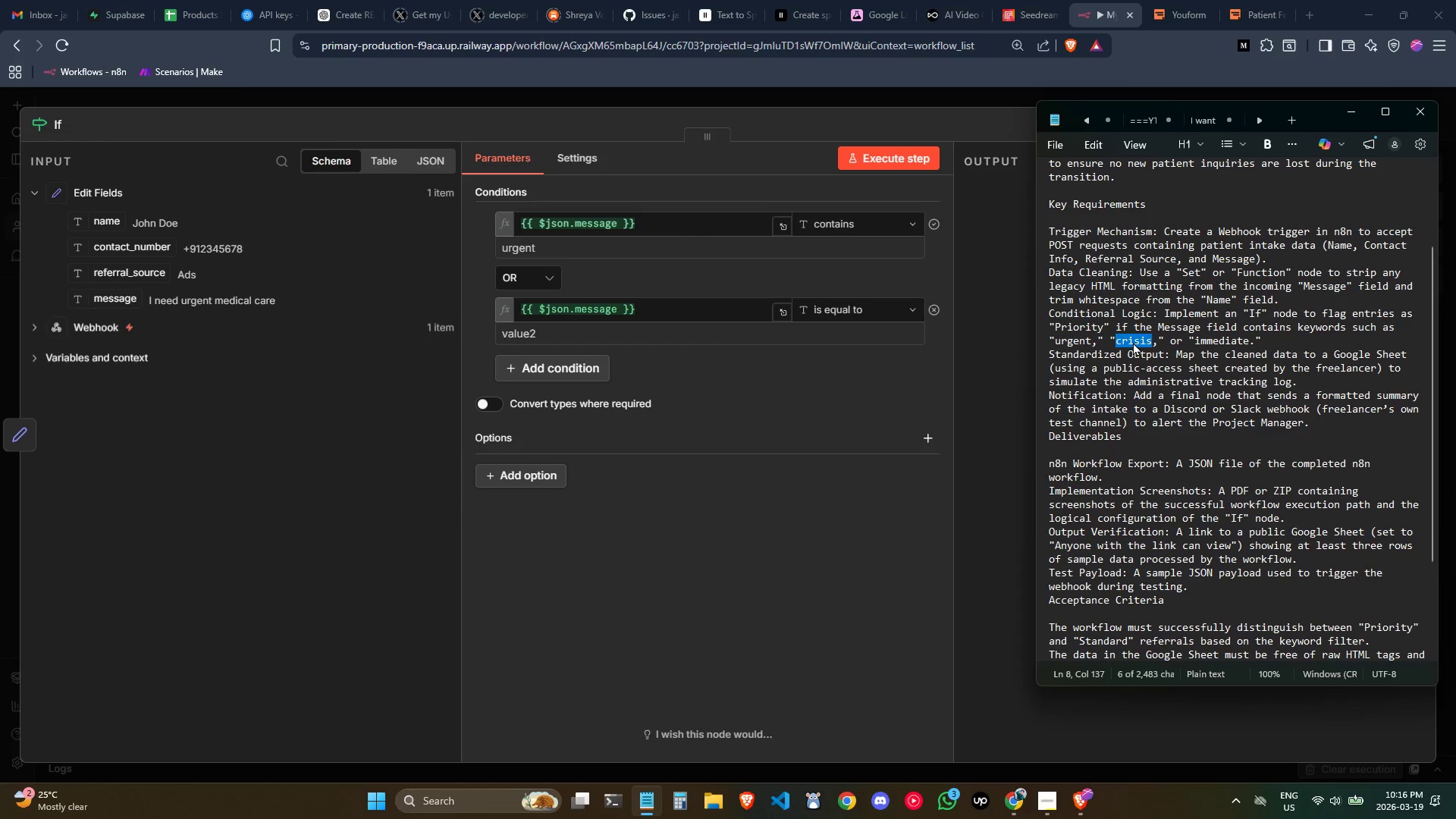 
key(Control+C)
 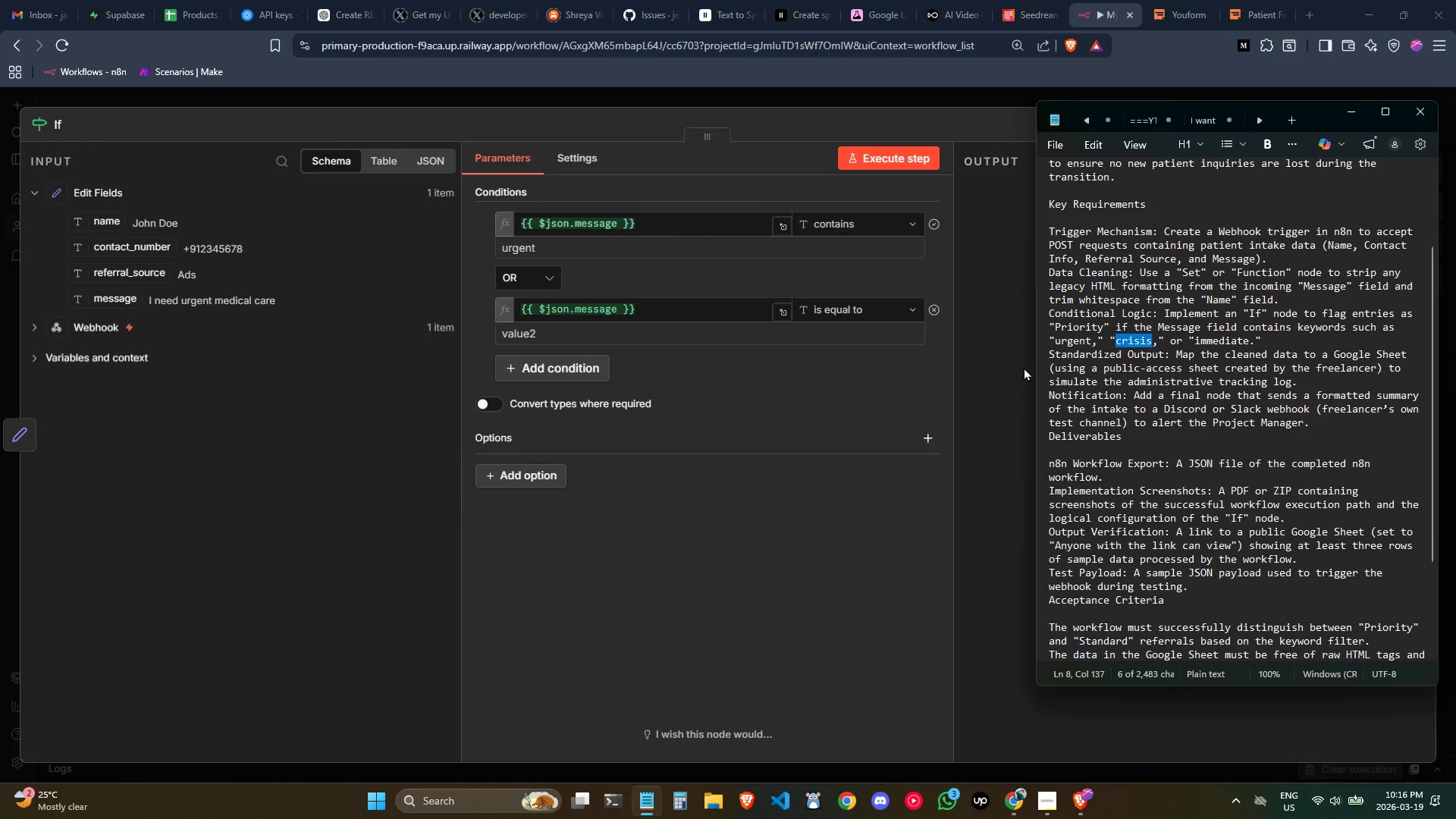 
key(Control+C)
 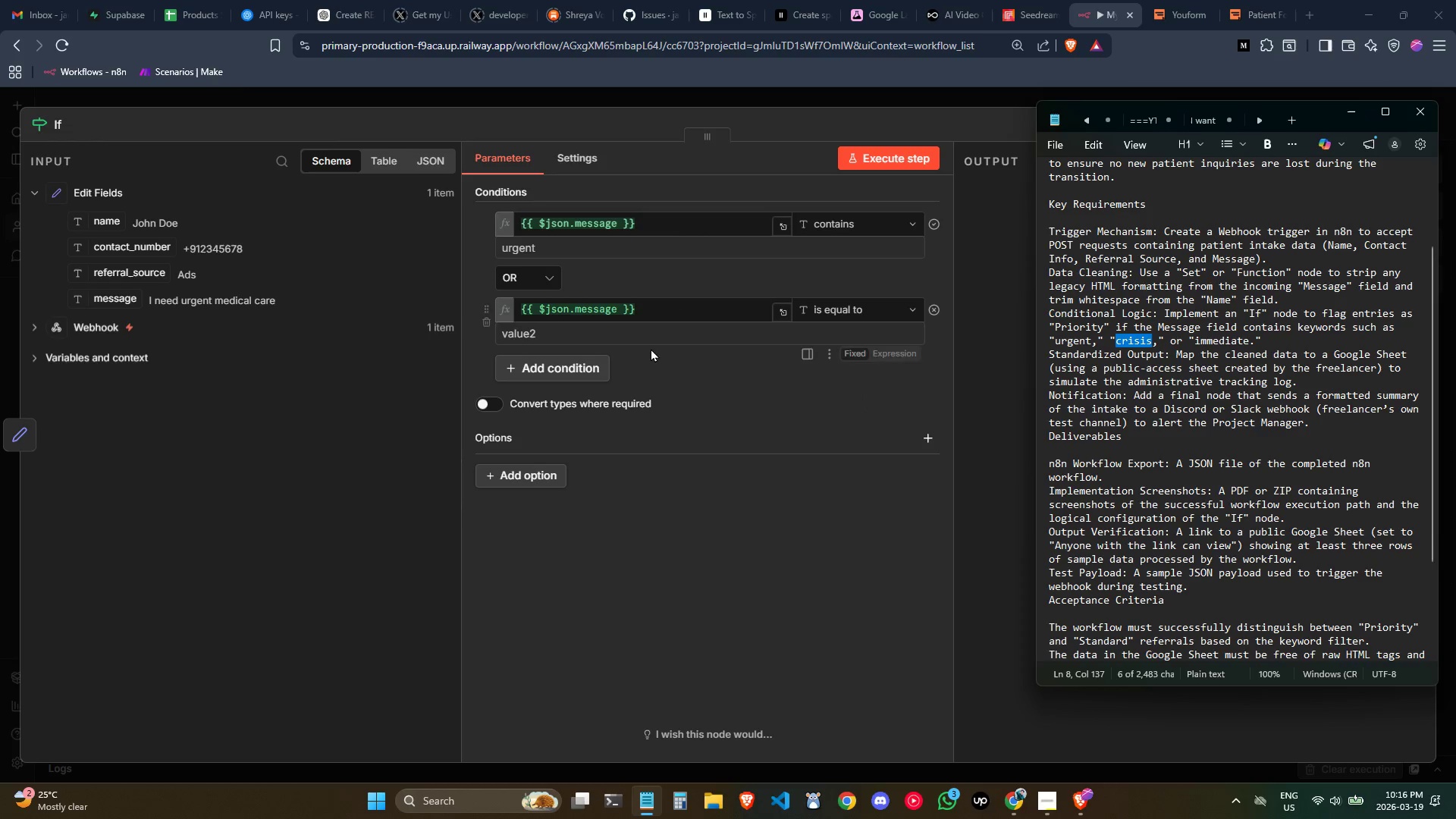 
double_click([637, 338])
 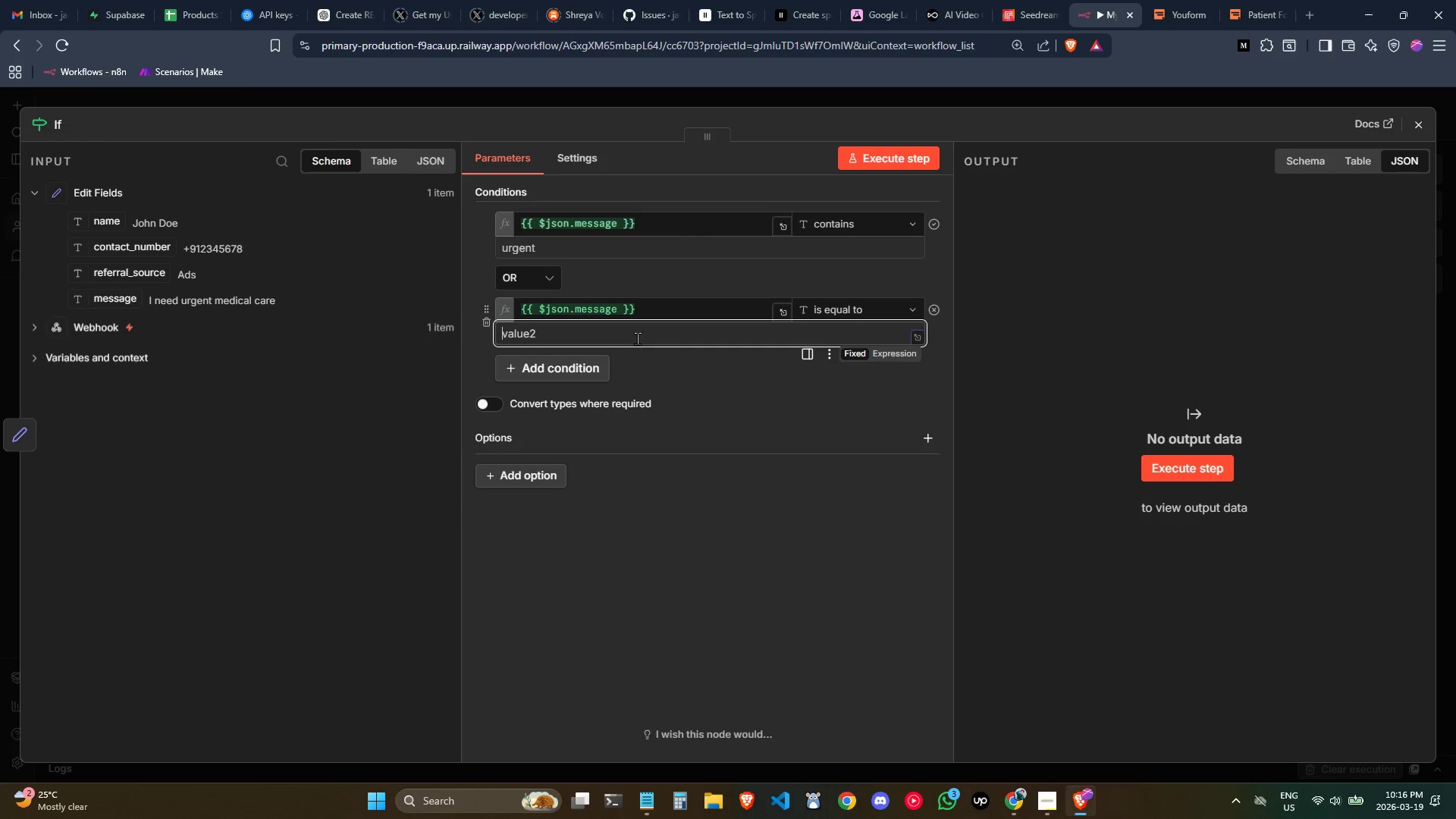 
triple_click([637, 338])
 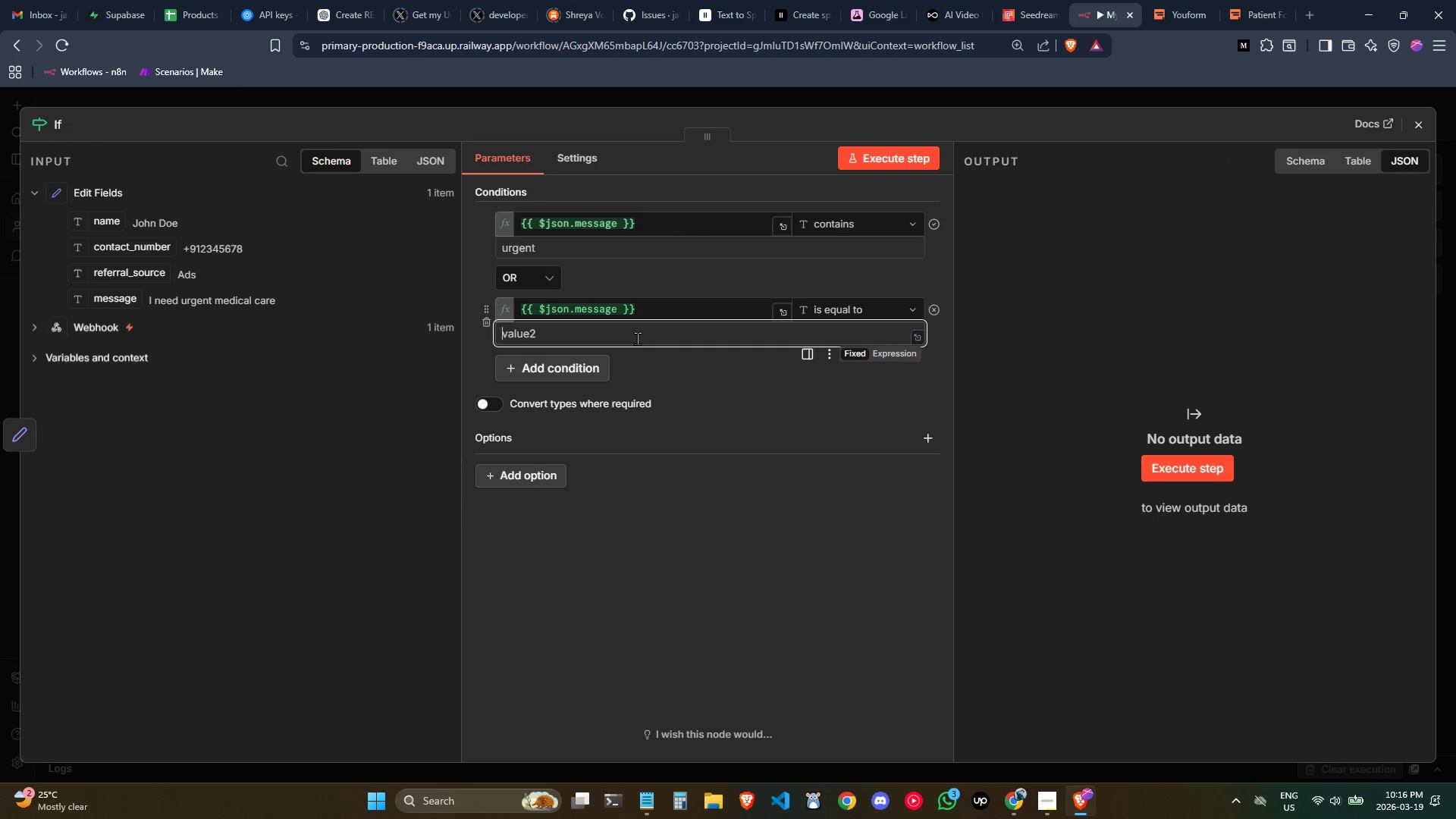 
hold_key(key=ControlLeft, duration=0.38)
 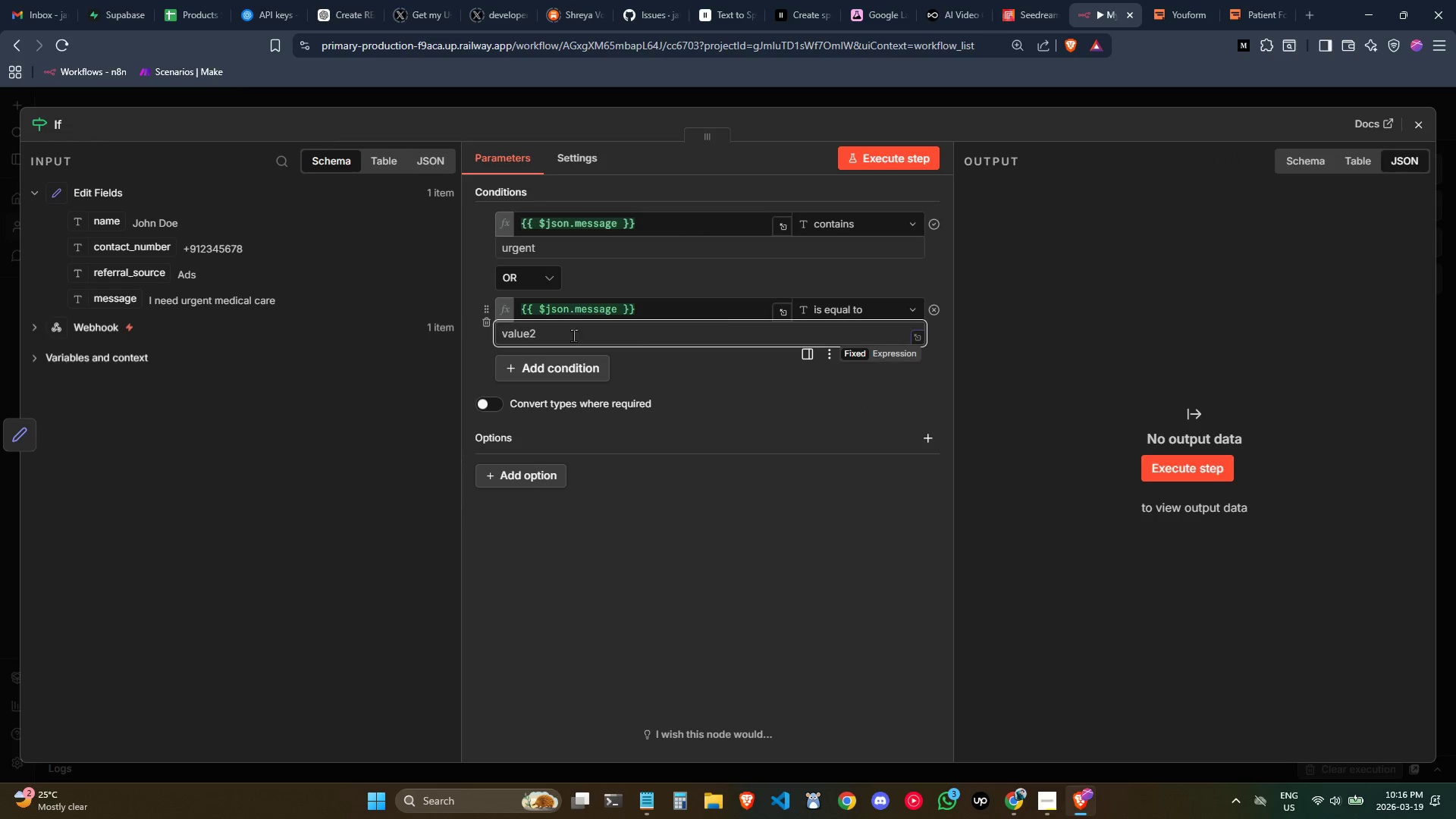 
left_click([573, 335])
 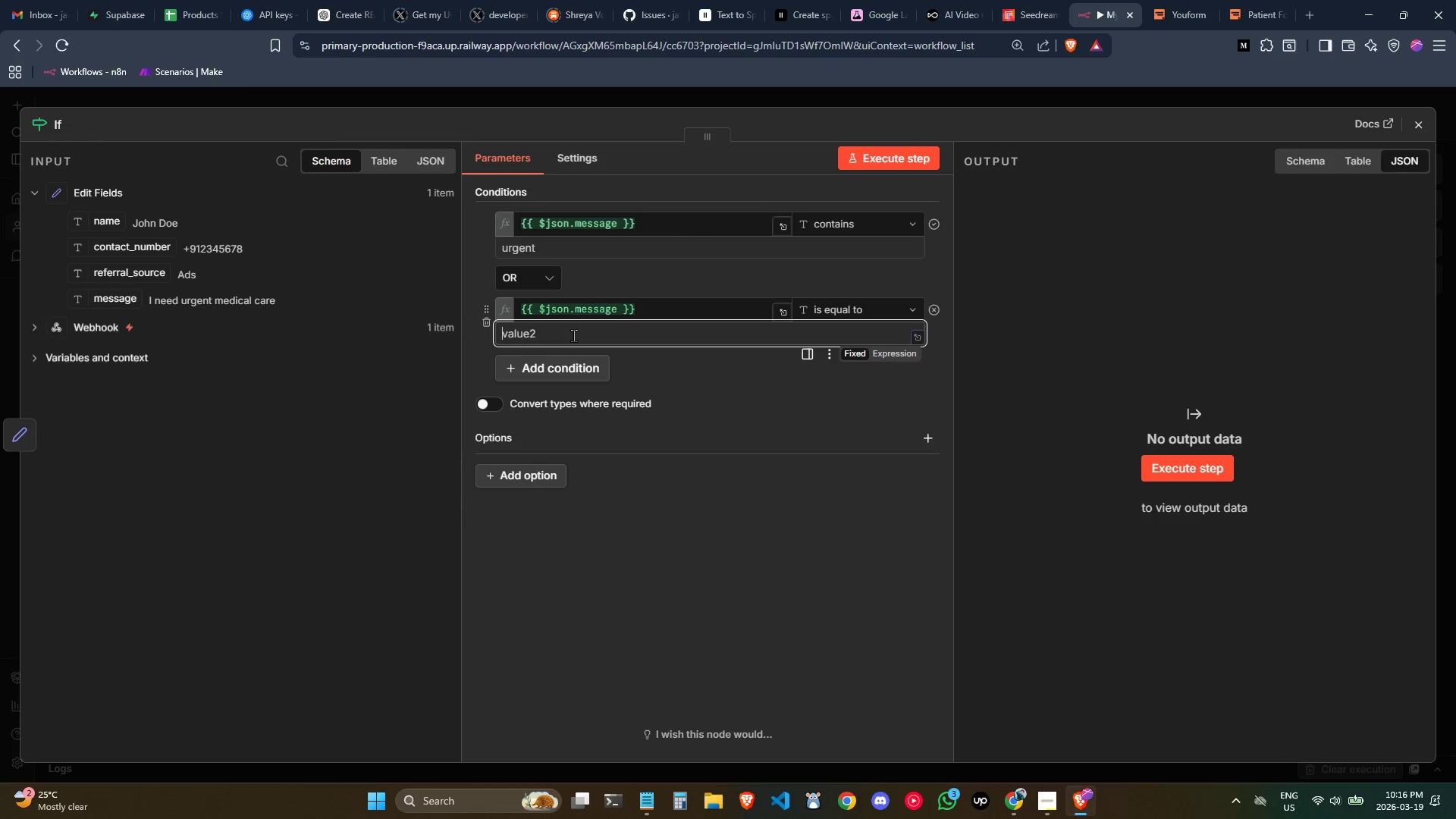 
key(Control+ControlLeft)
 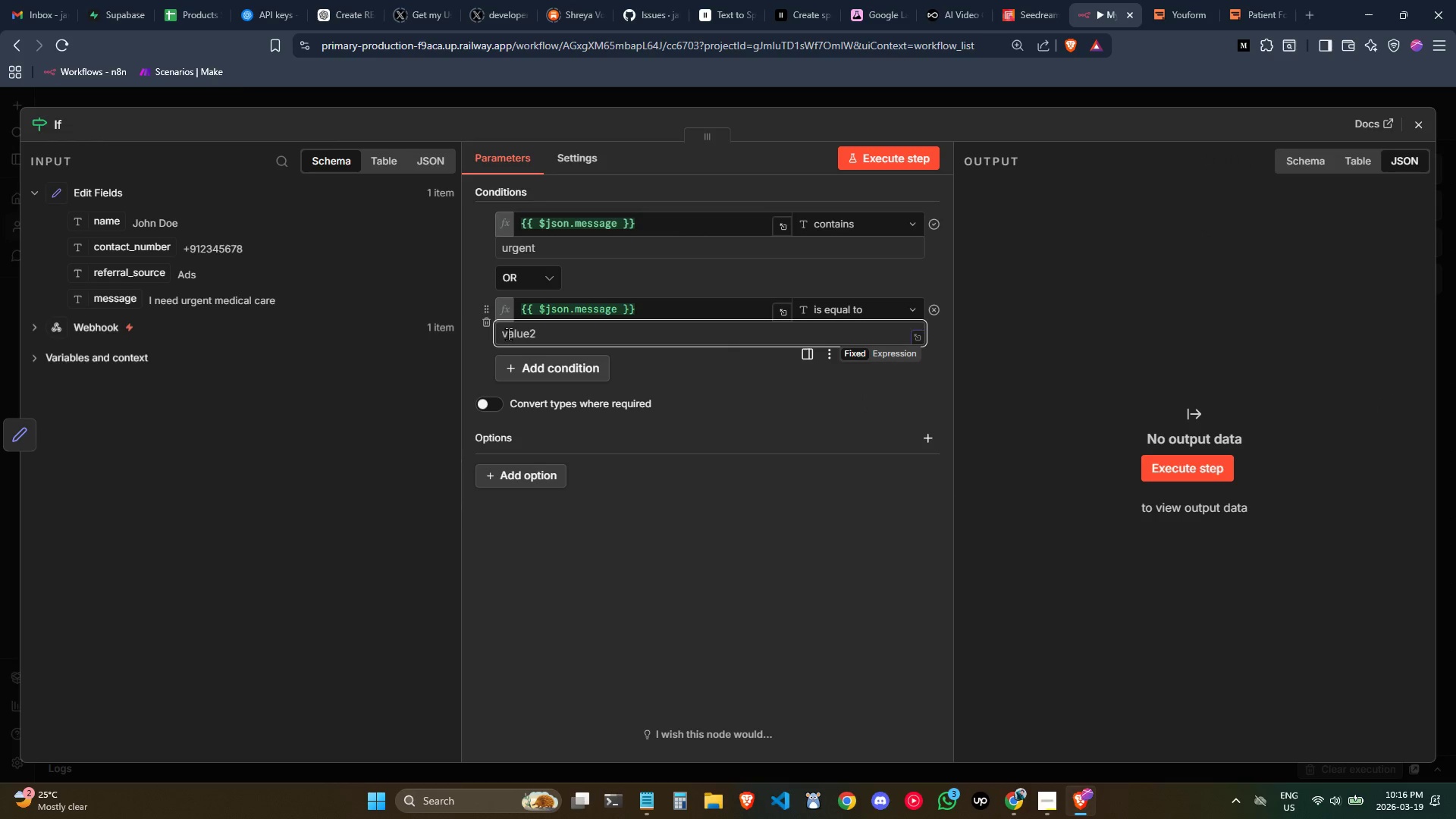 
double_click([508, 334])
 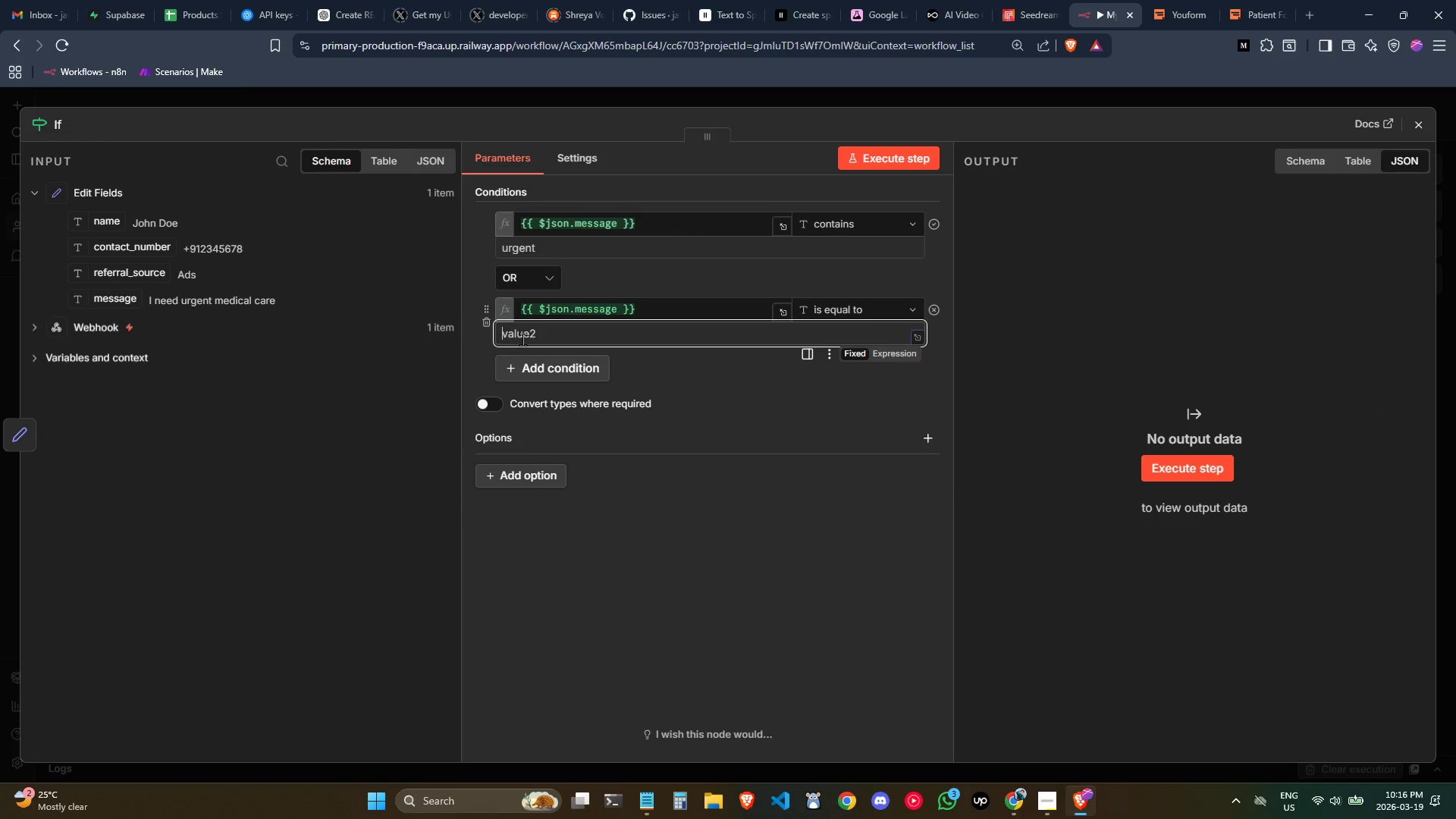 
key(Control+ControlLeft)
 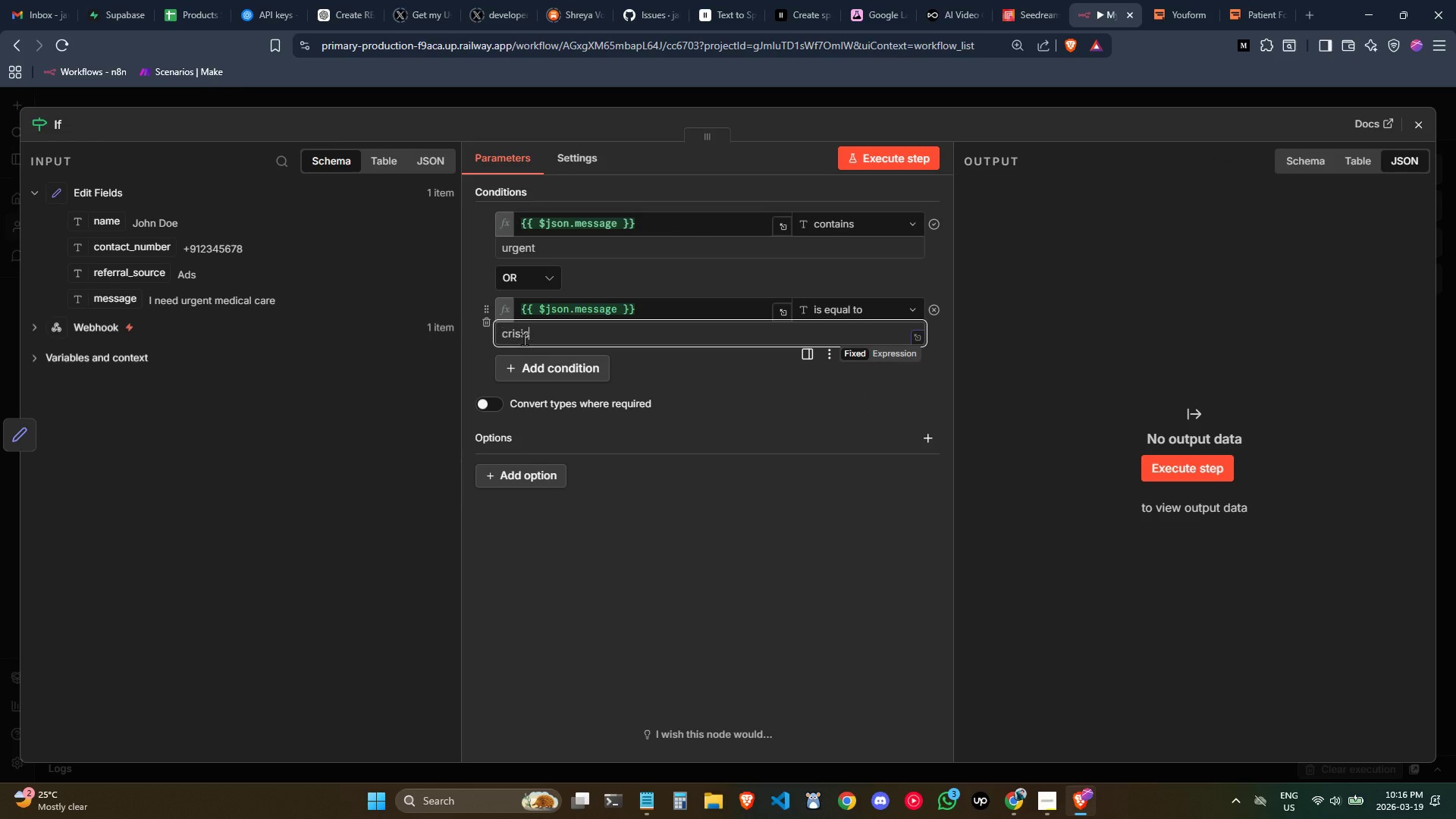 
key(Control+V)
 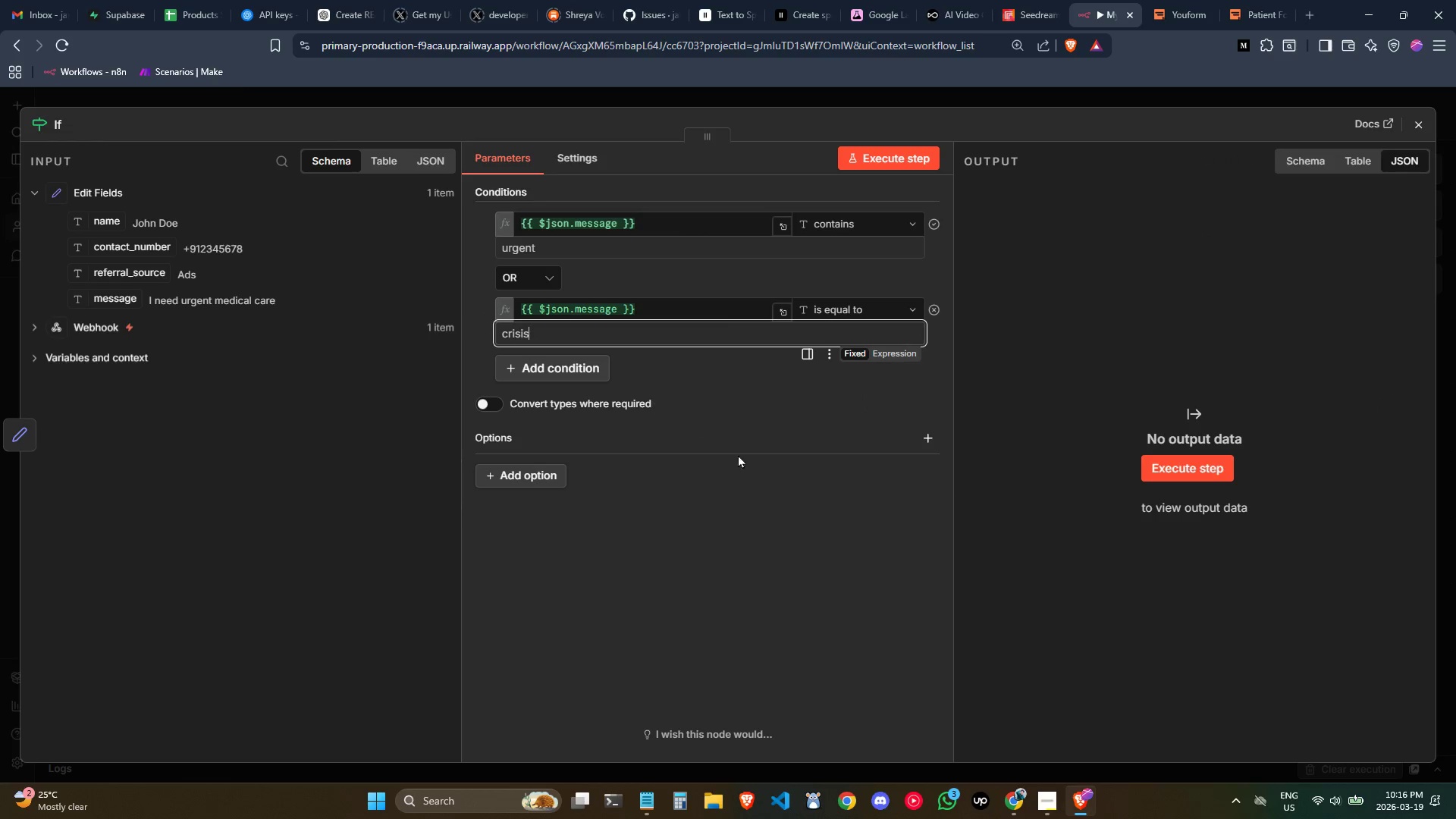 
left_click([748, 532])
 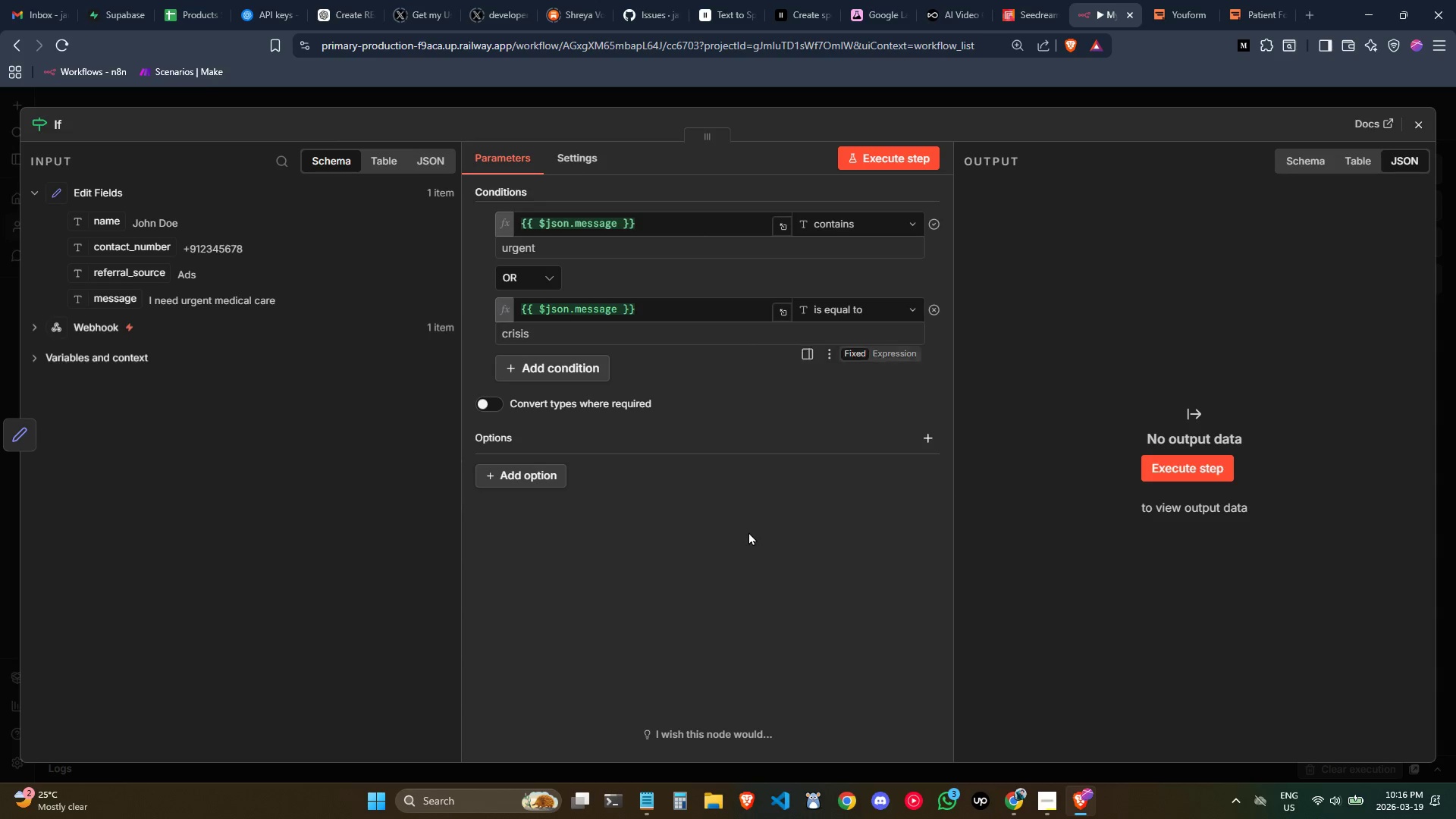 
key(Alt+AltLeft)
 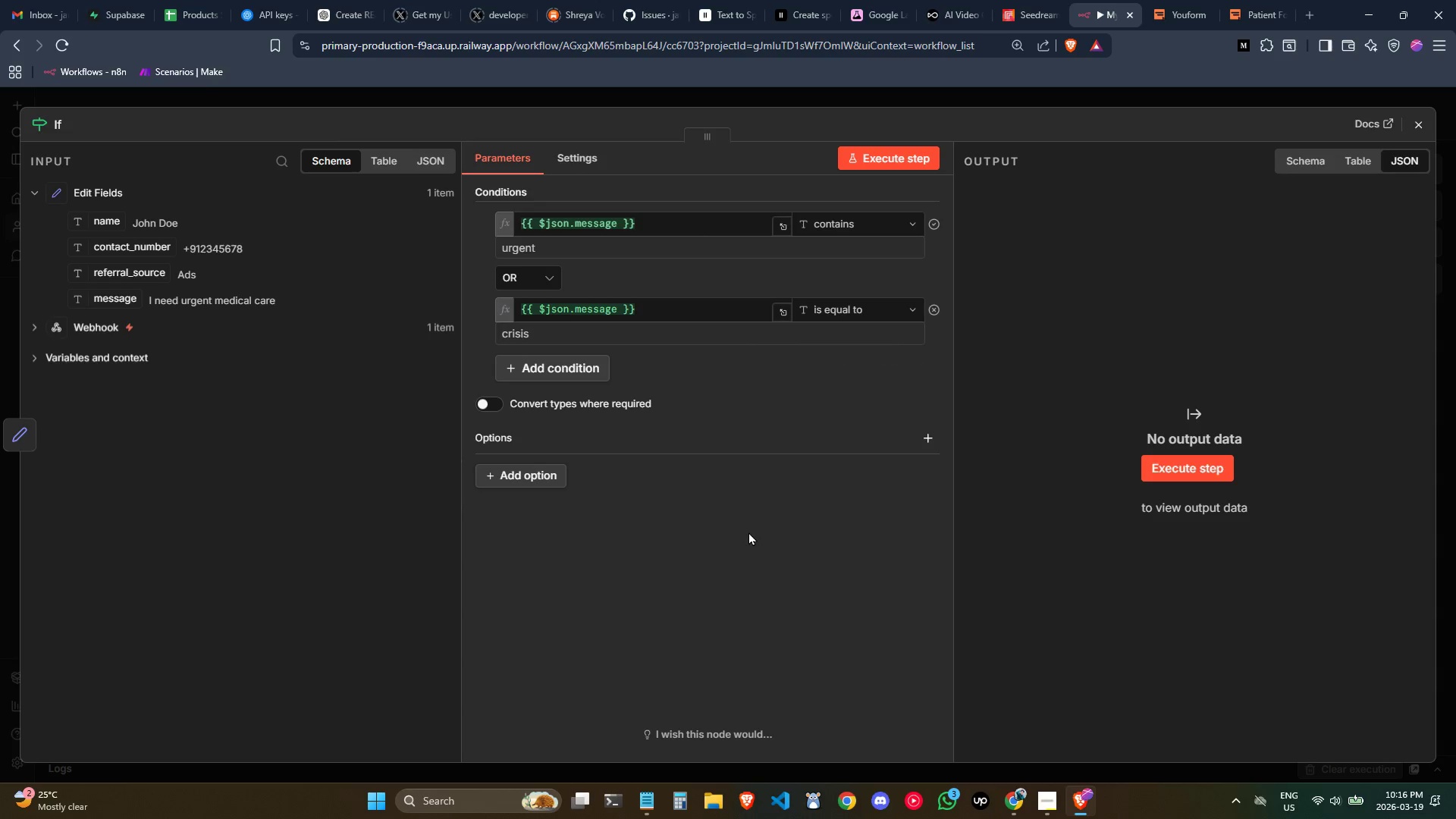 
key(Alt+Tab)
 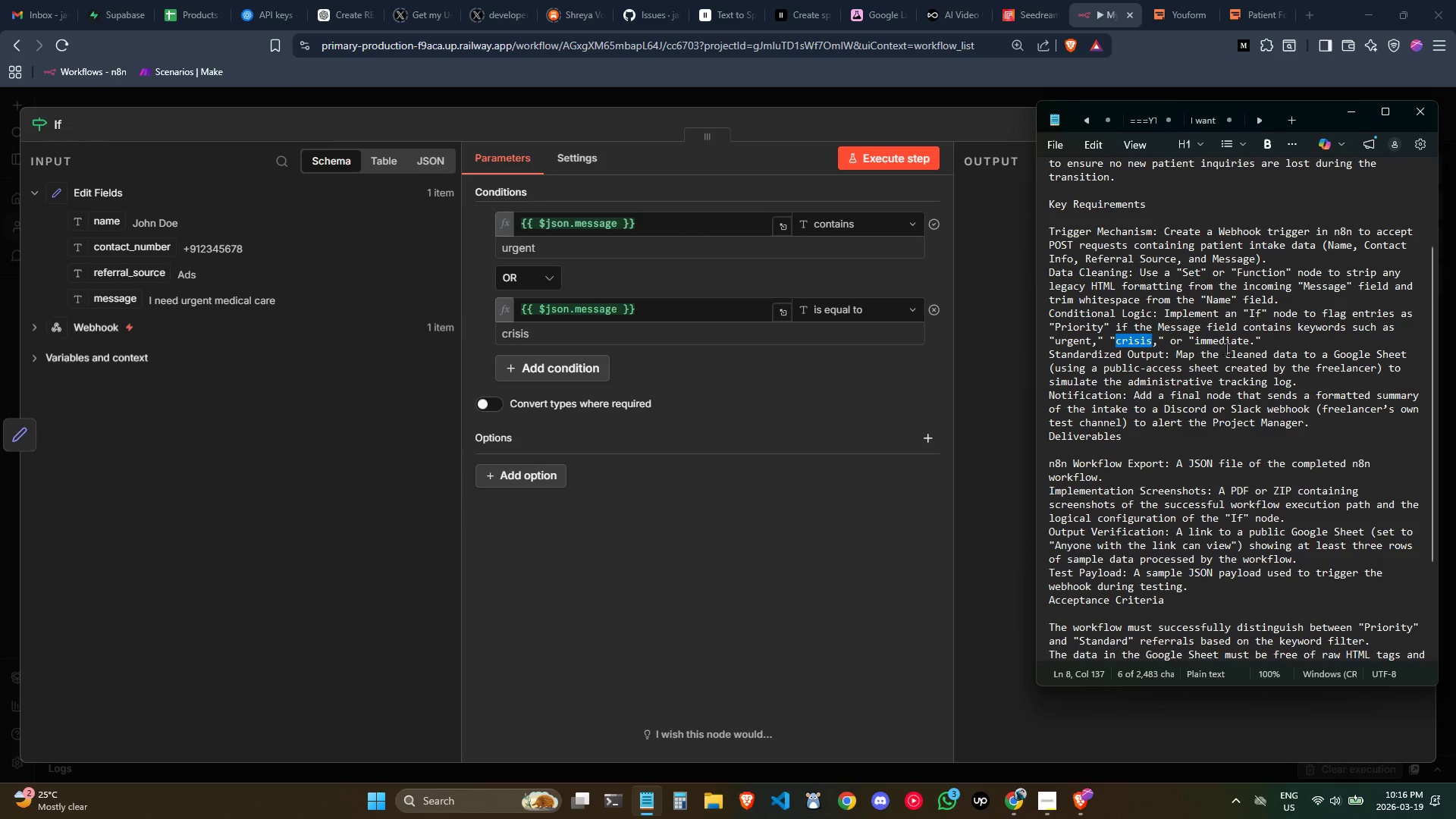 
double_click([1226, 342])
 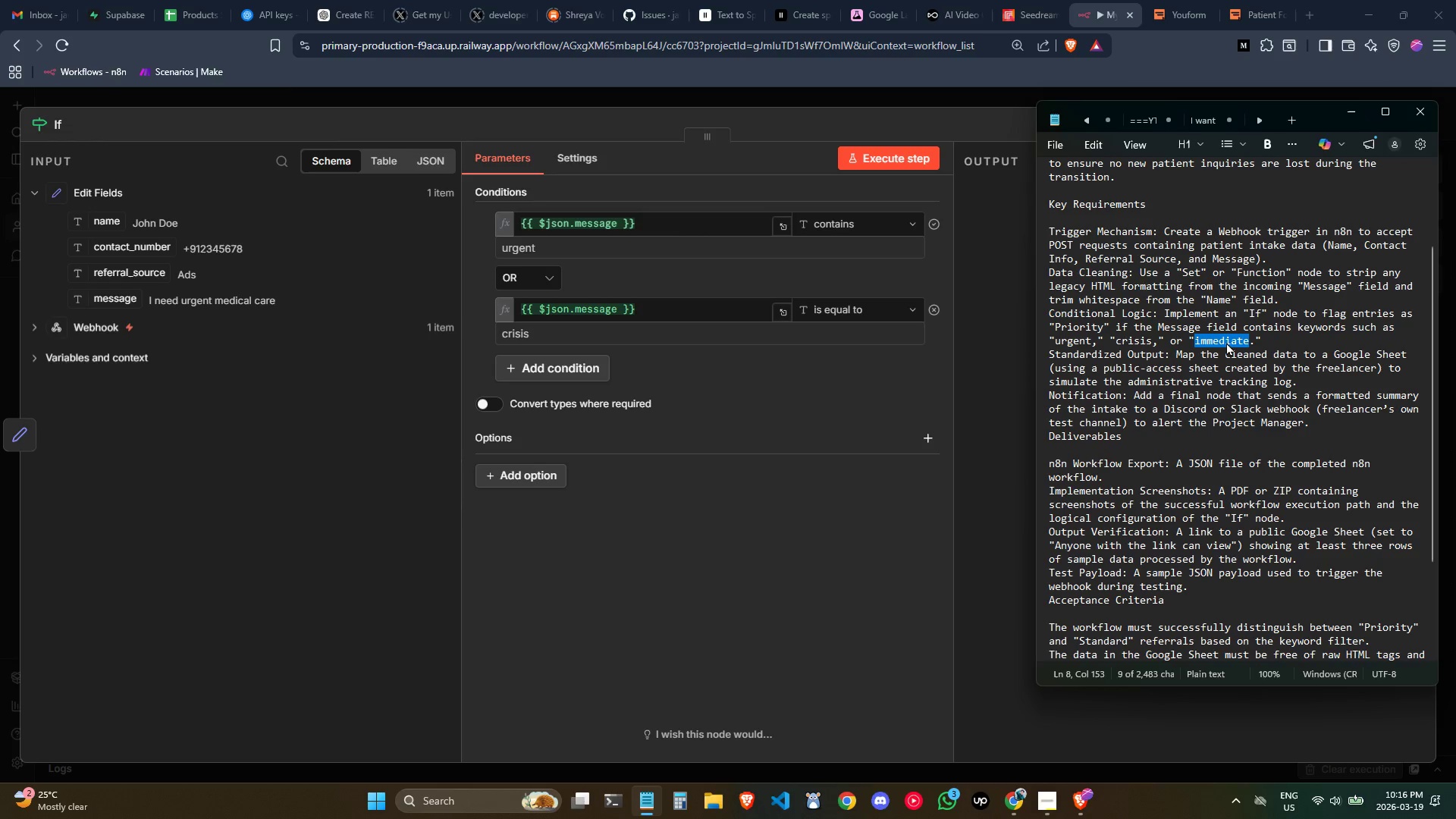 
key(Control+C)
 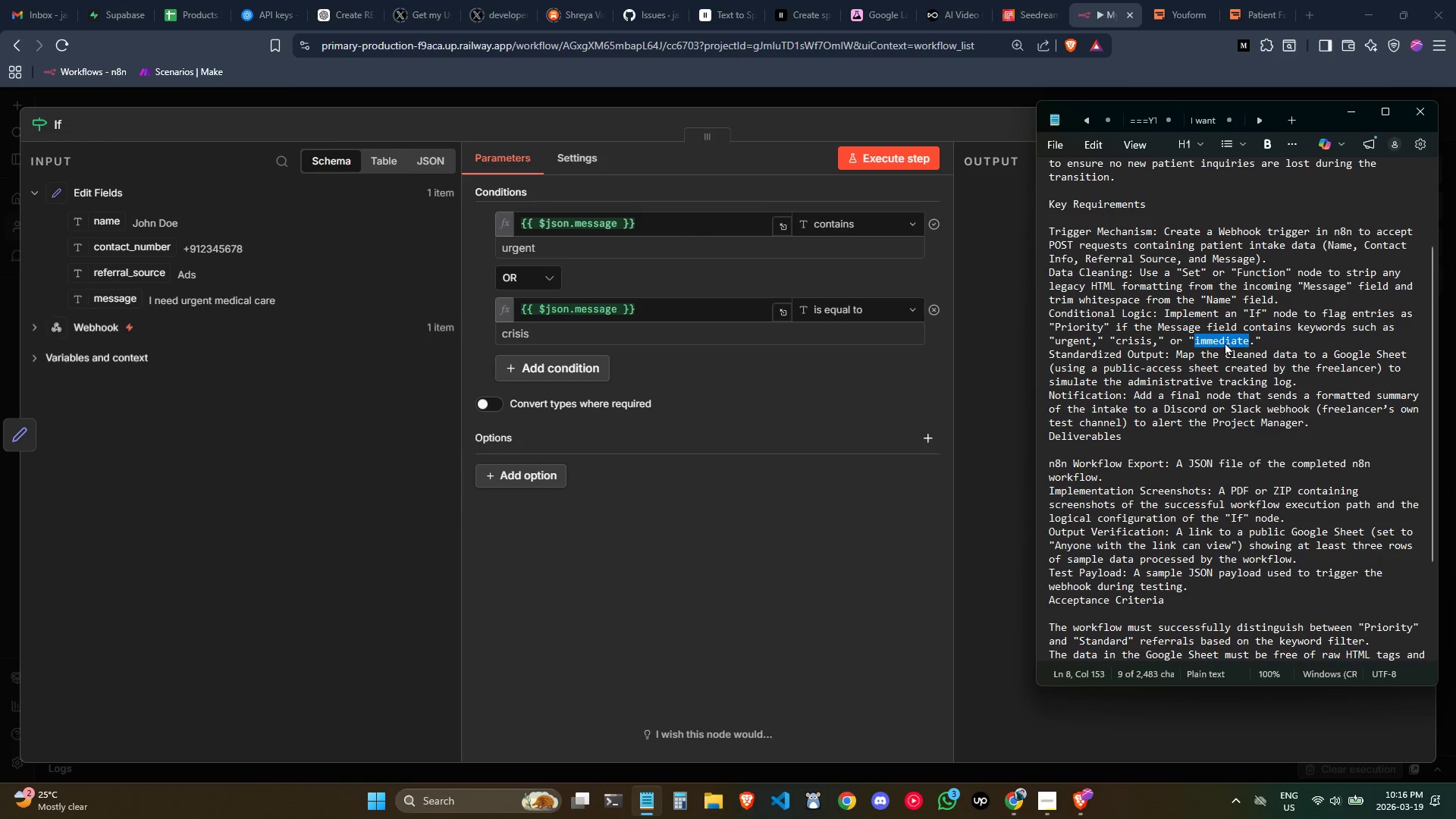 
key(Control+C)
 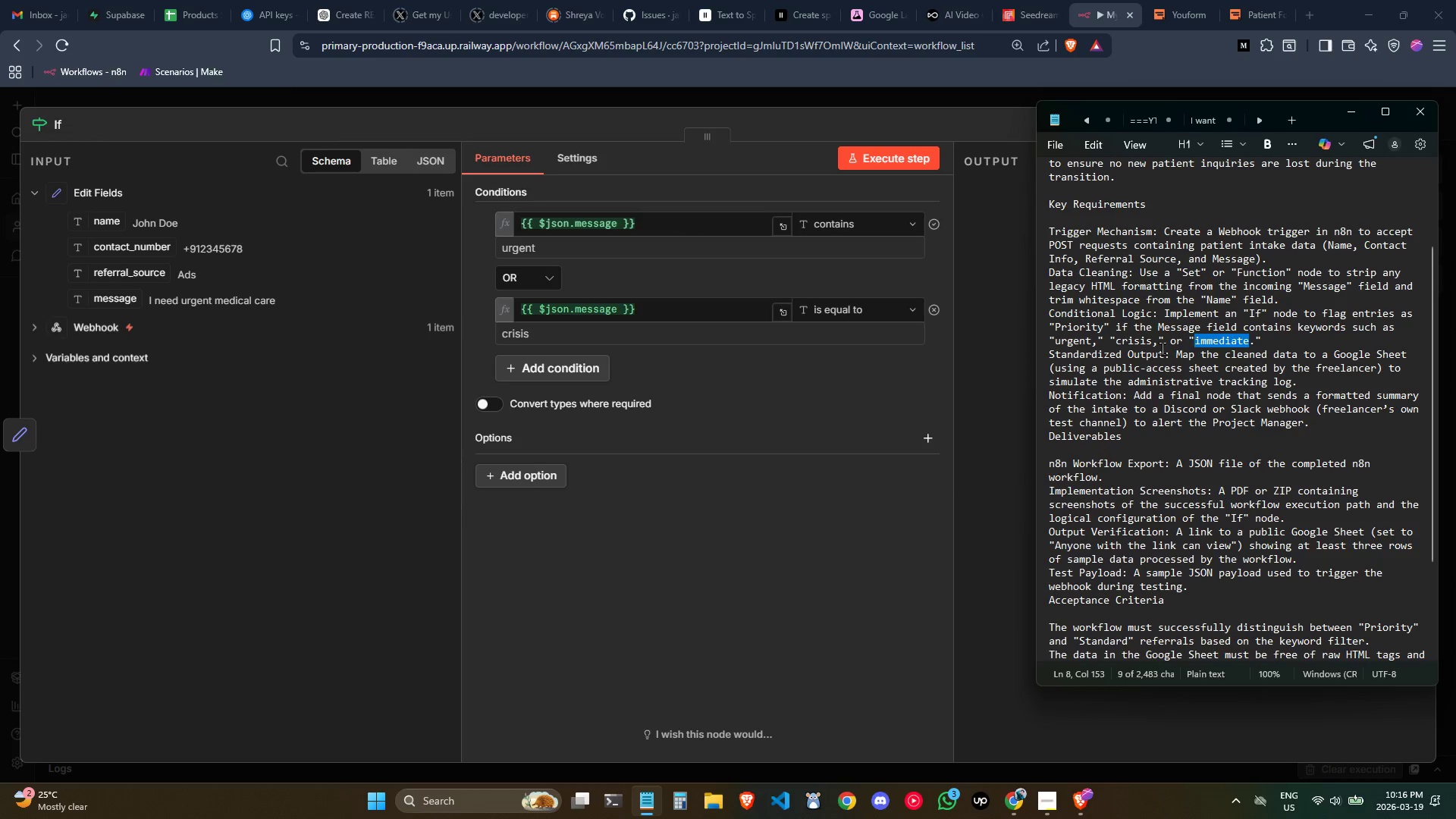 
key(Control+C)
 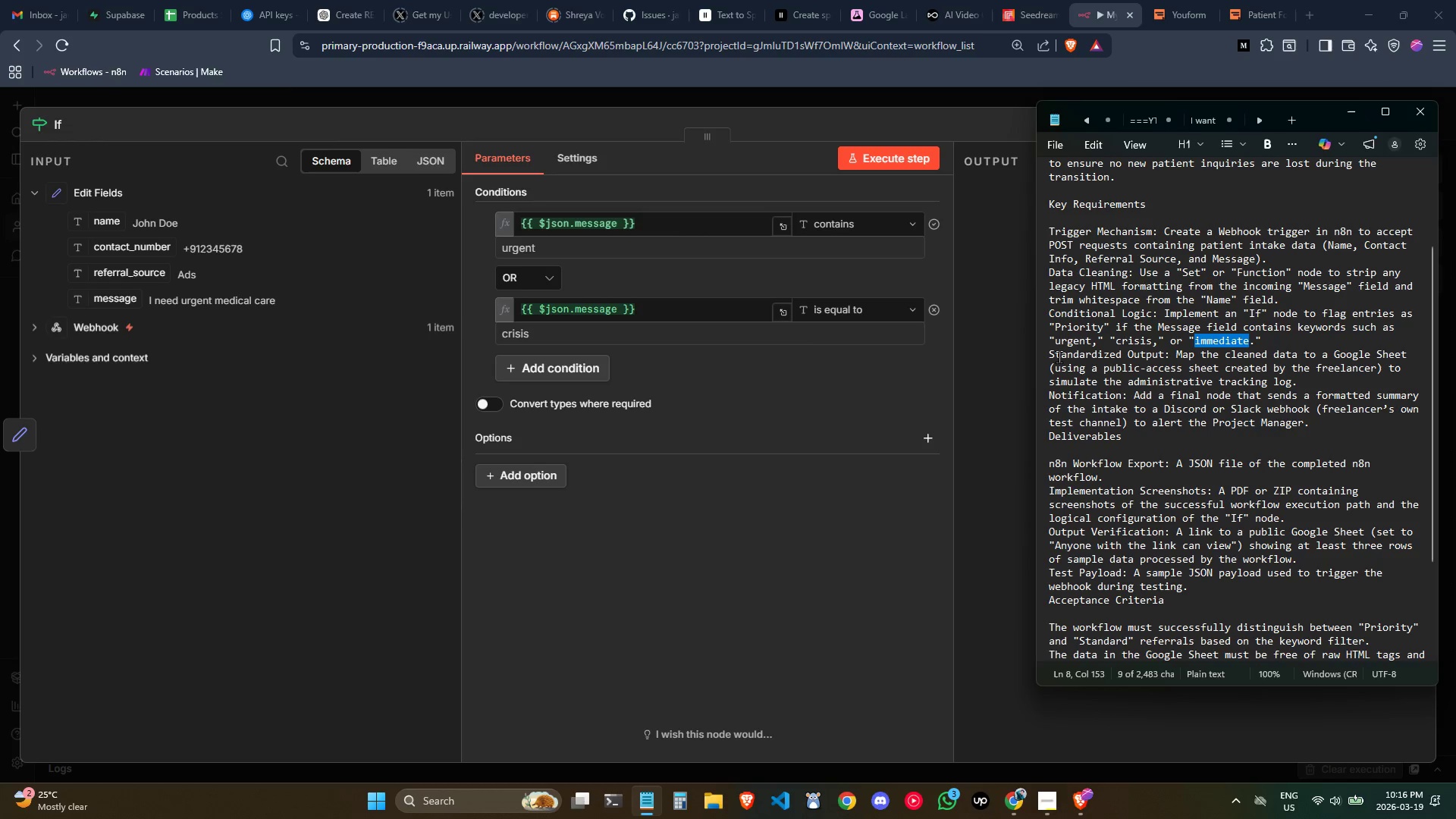 
key(Control+C)
 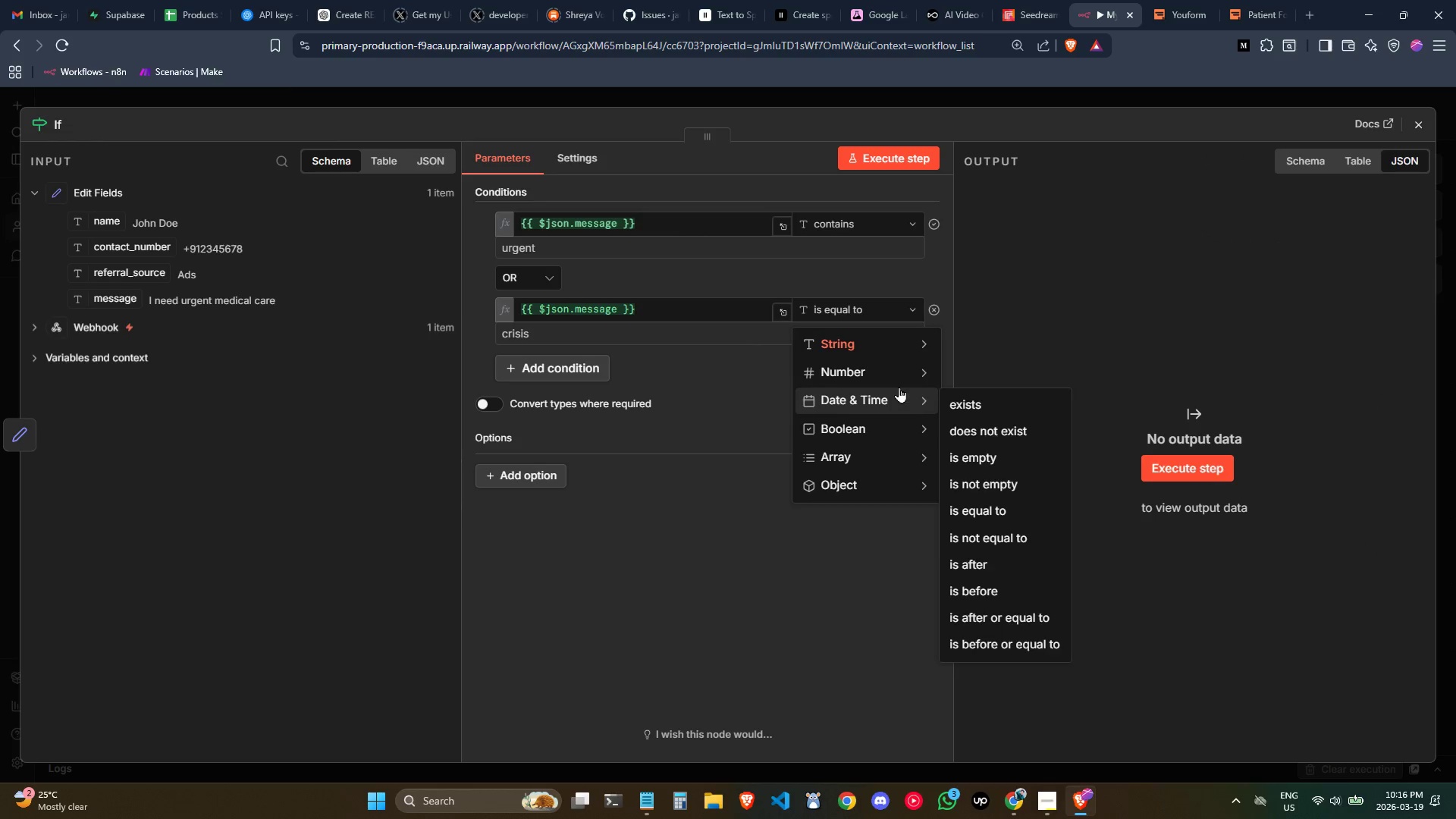 
wait(5.09)
 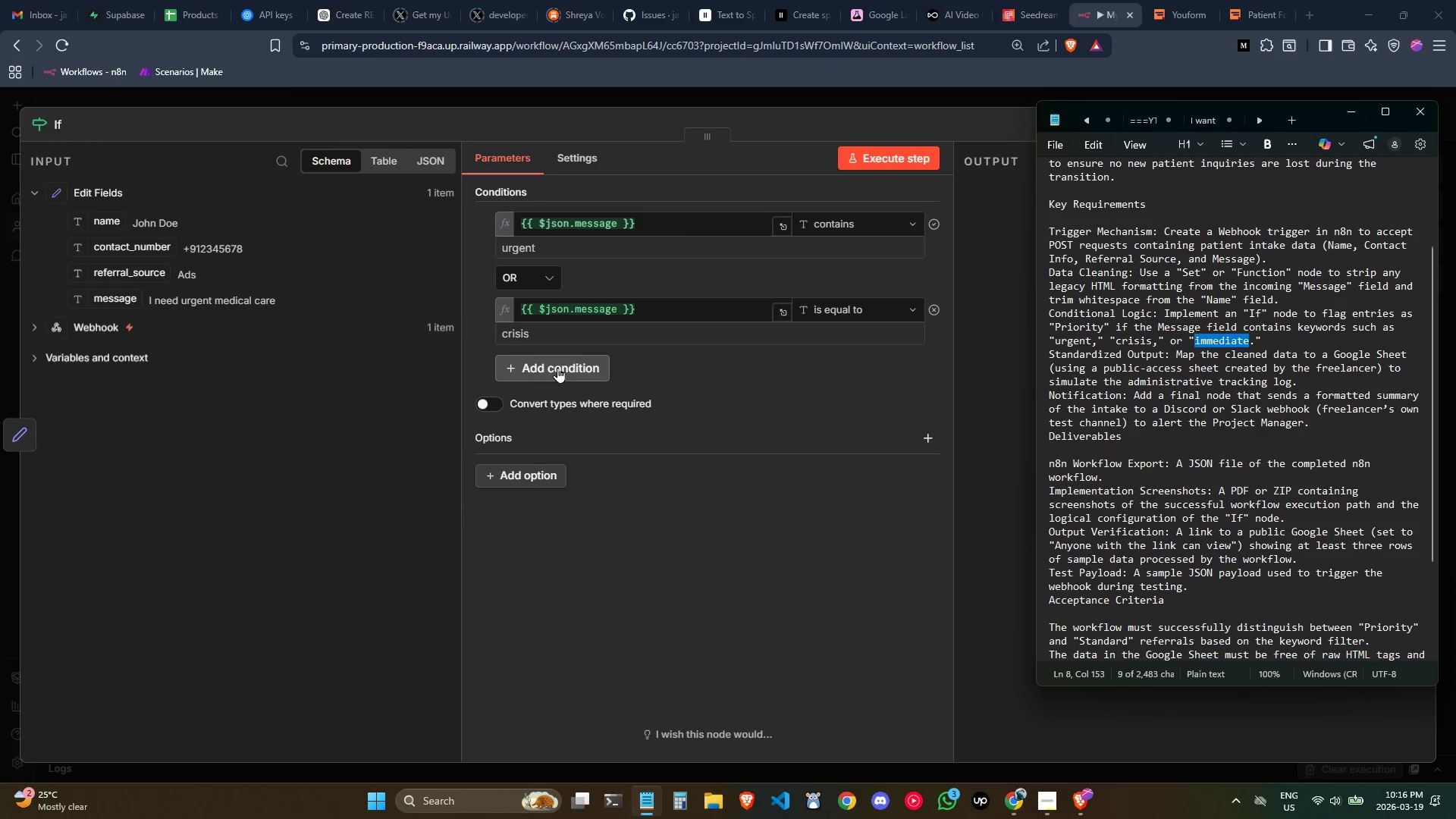 
left_click([1014, 507])
 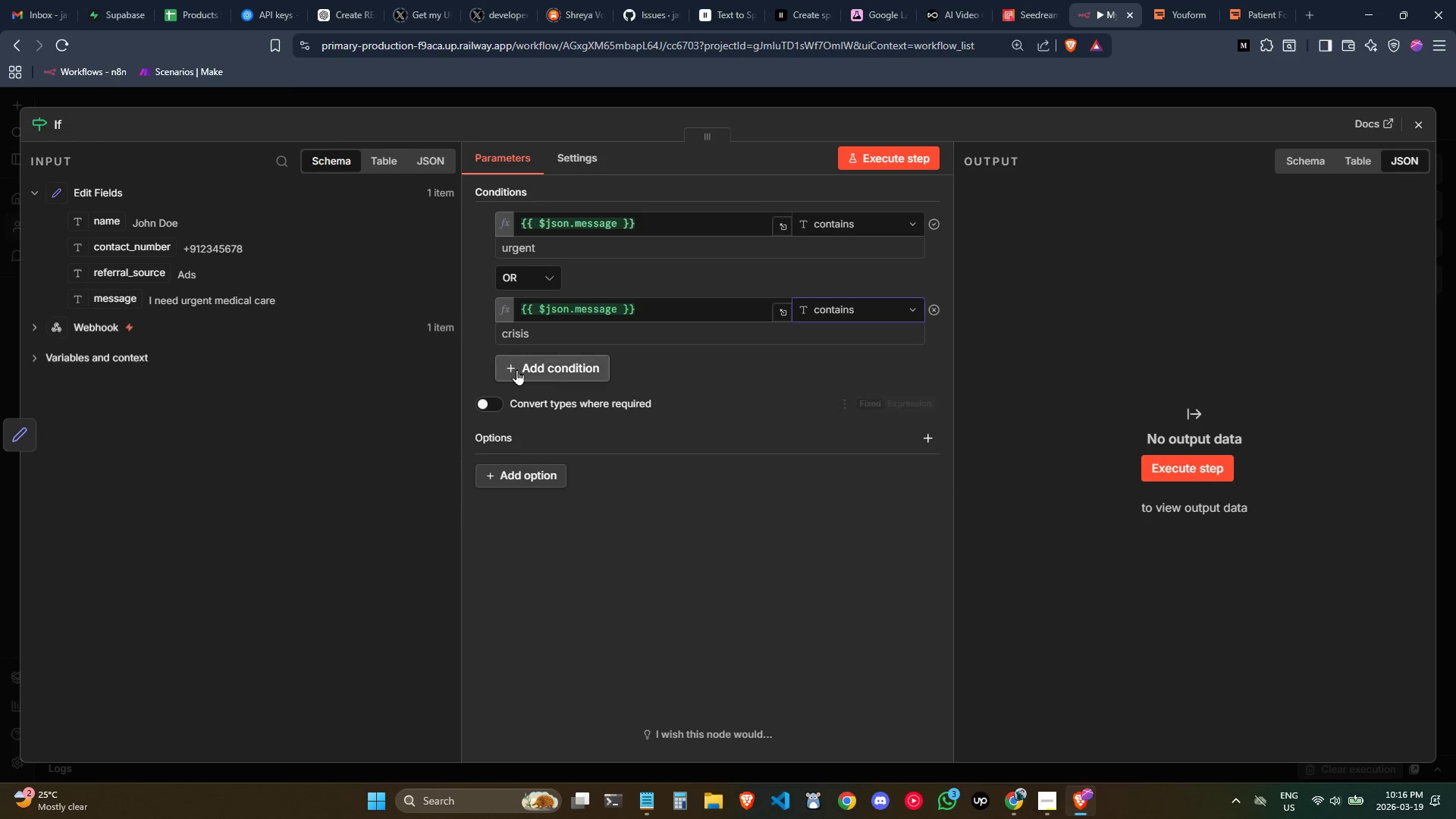 
left_click([516, 369])
 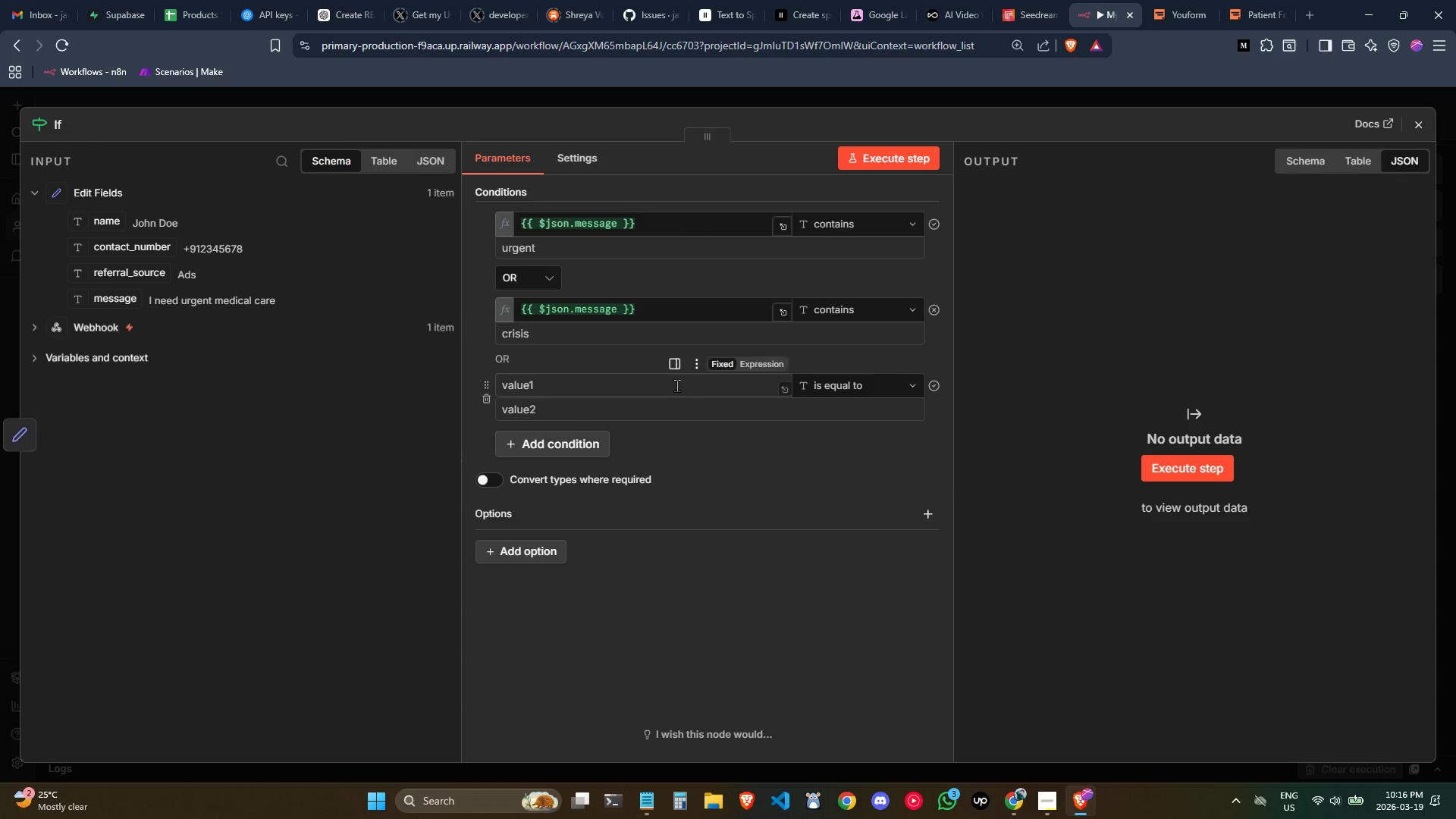 
double_click([664, 390])
 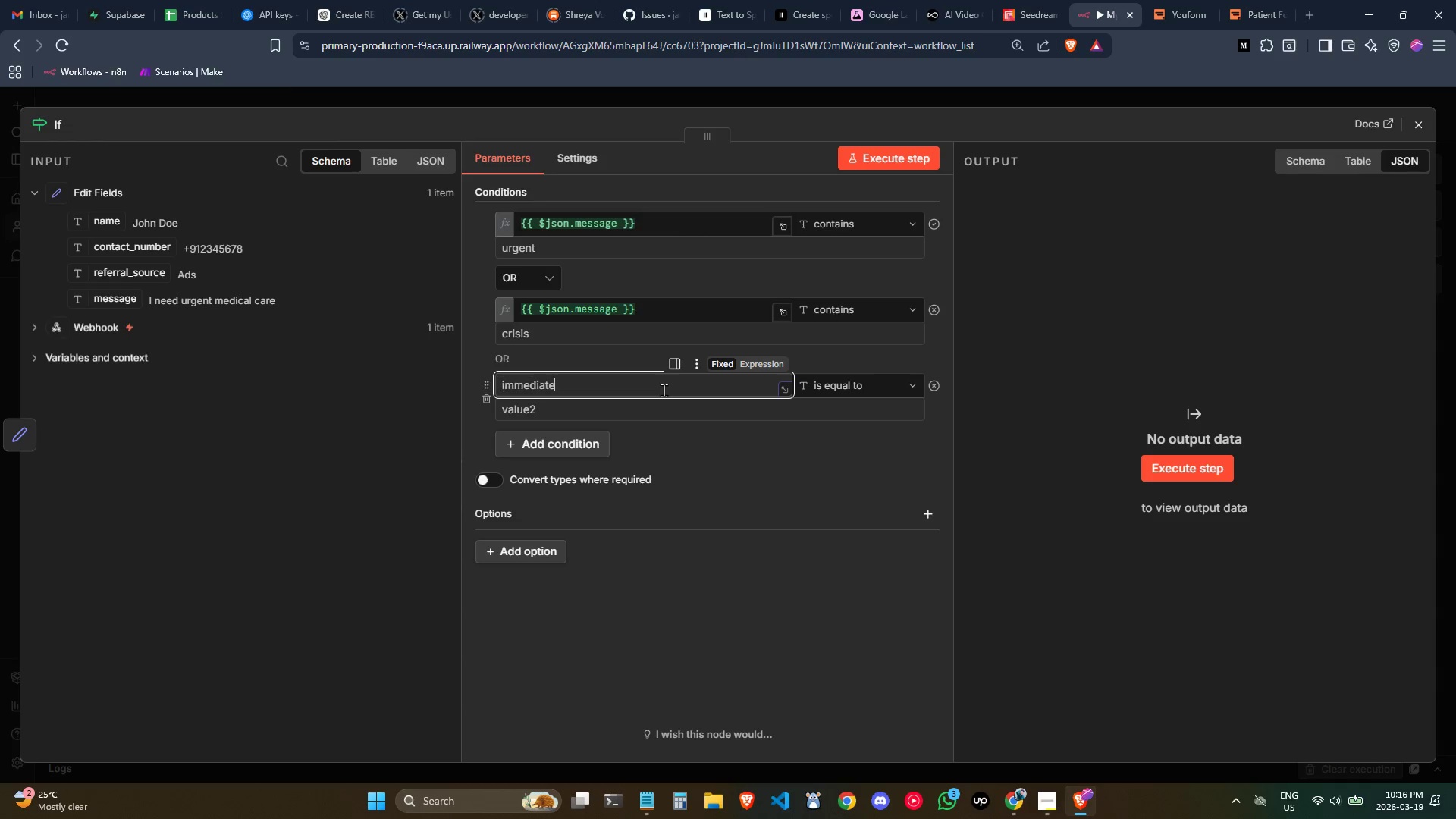 
key(Control+ControlLeft)
 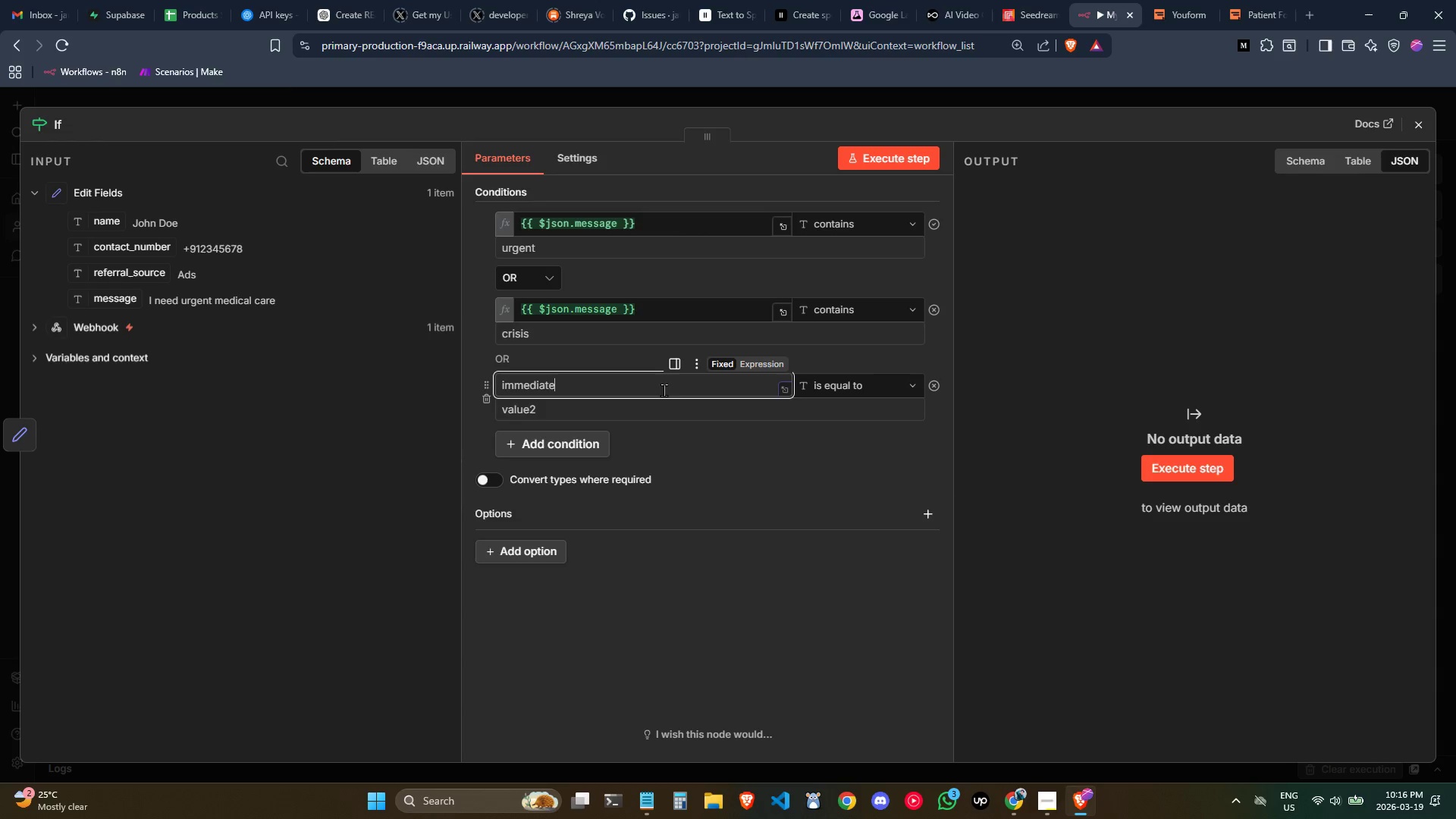 
key(Control+V)
 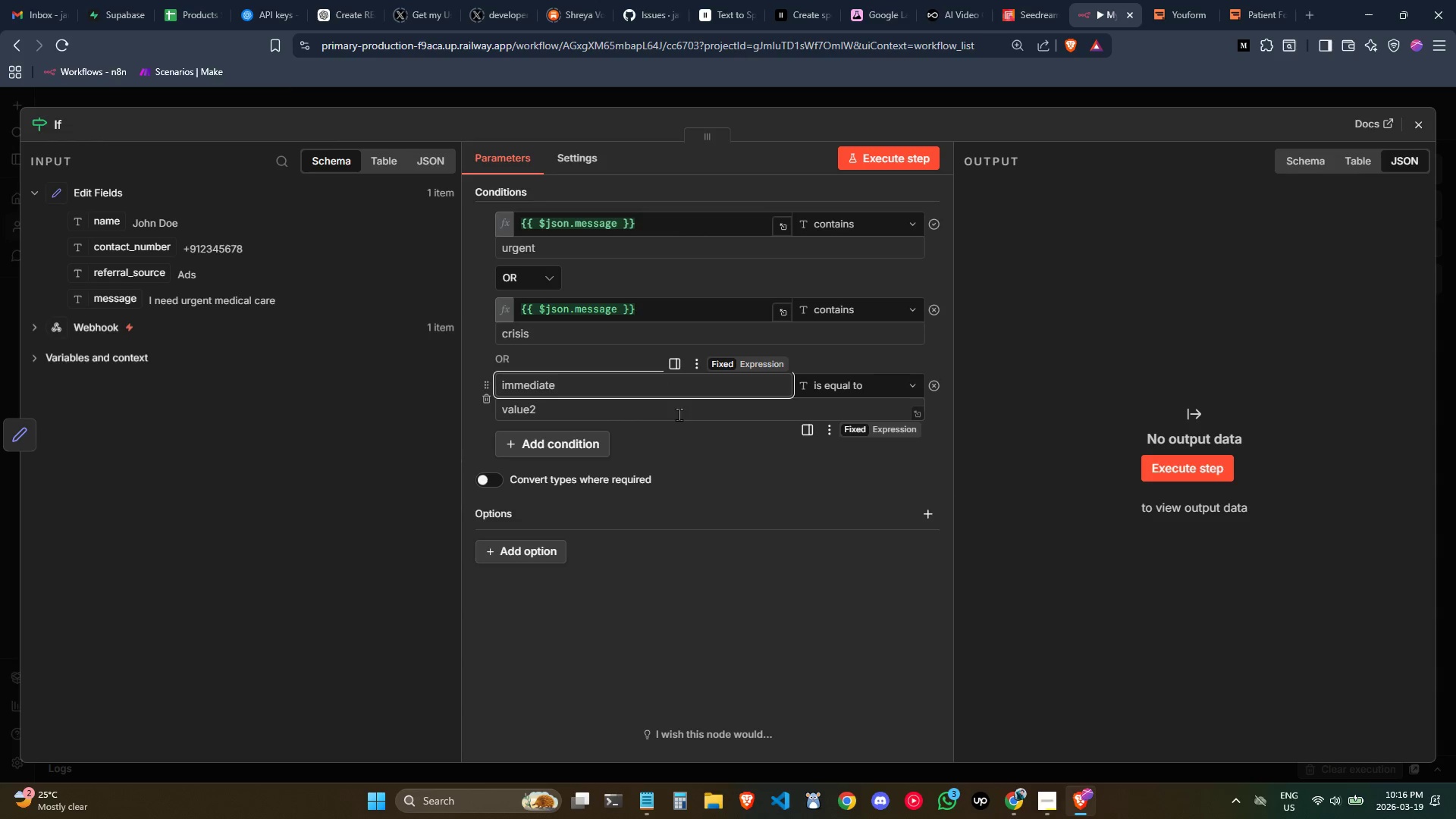 
key(Control+ControlLeft)
 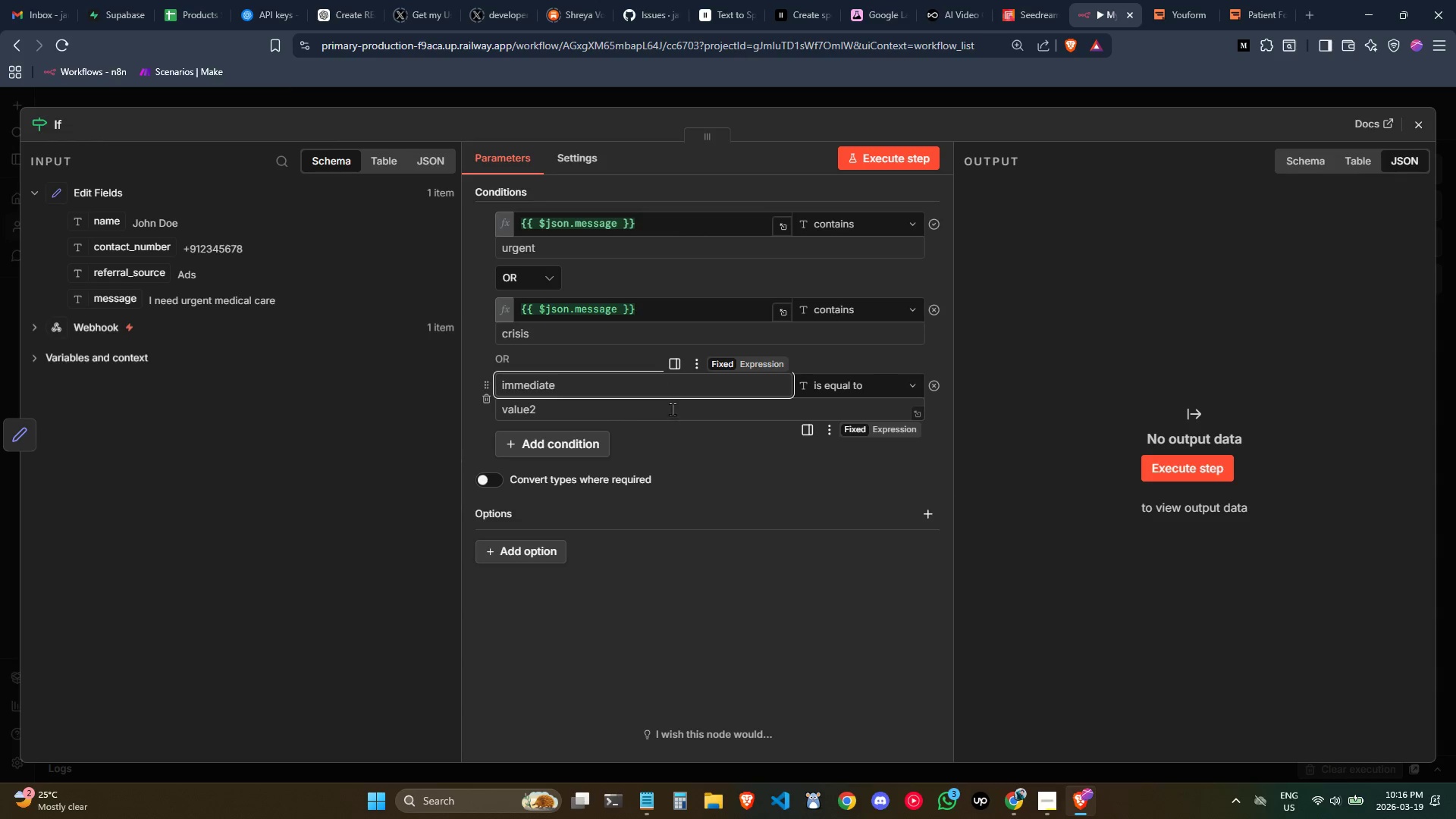 
key(Control+Z)
 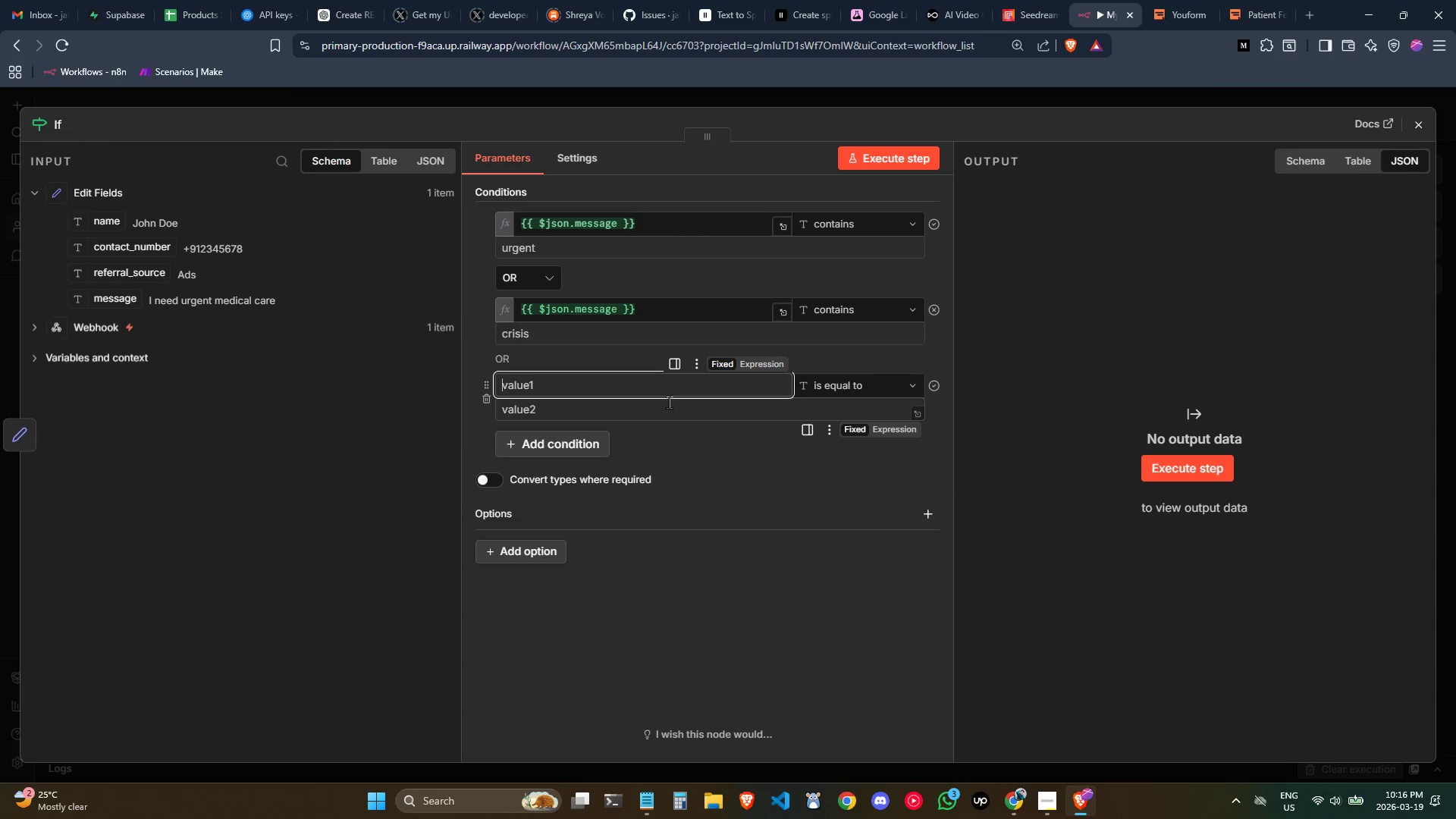 
left_click([669, 402])
 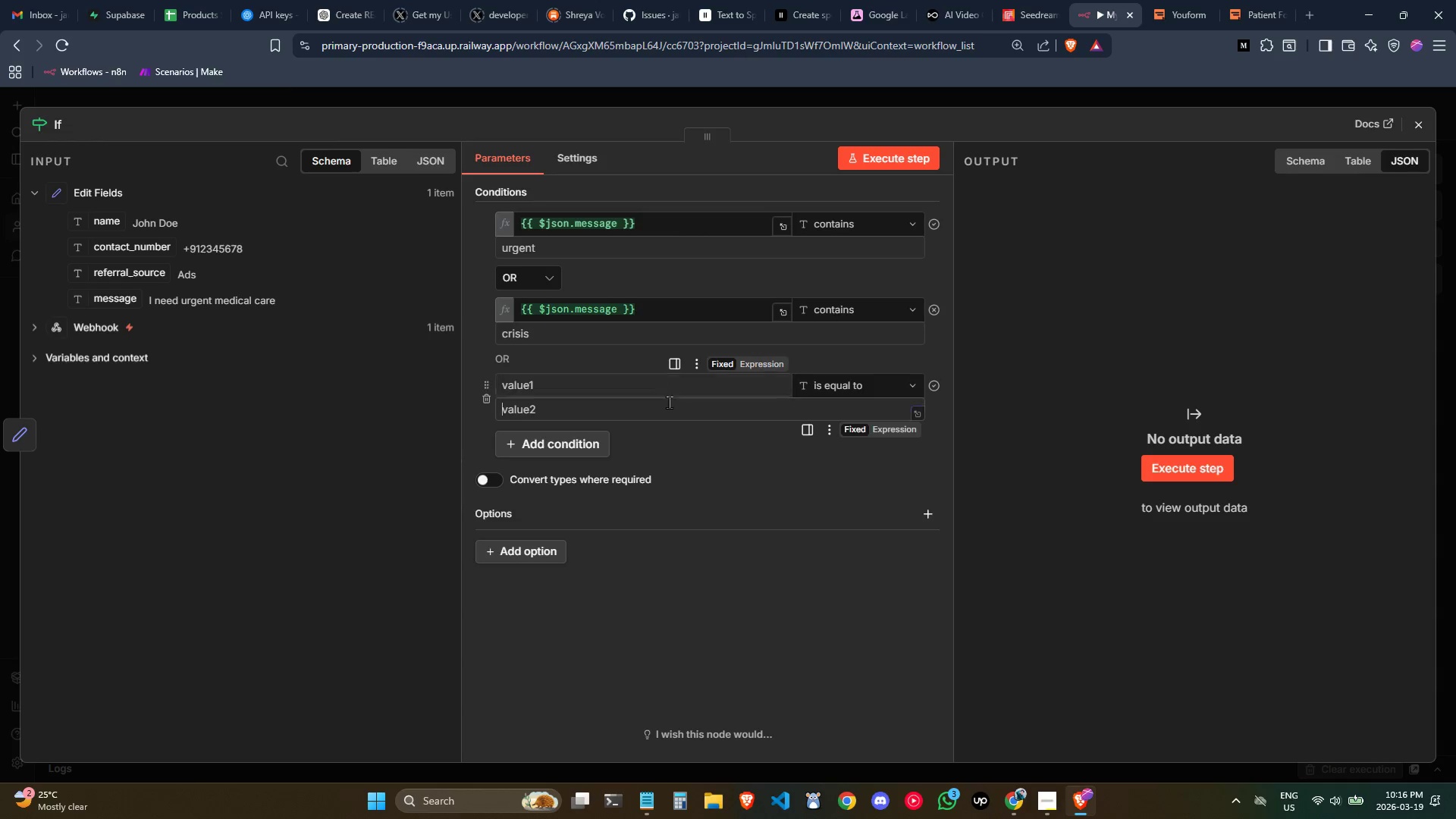 
key(Control+ControlLeft)
 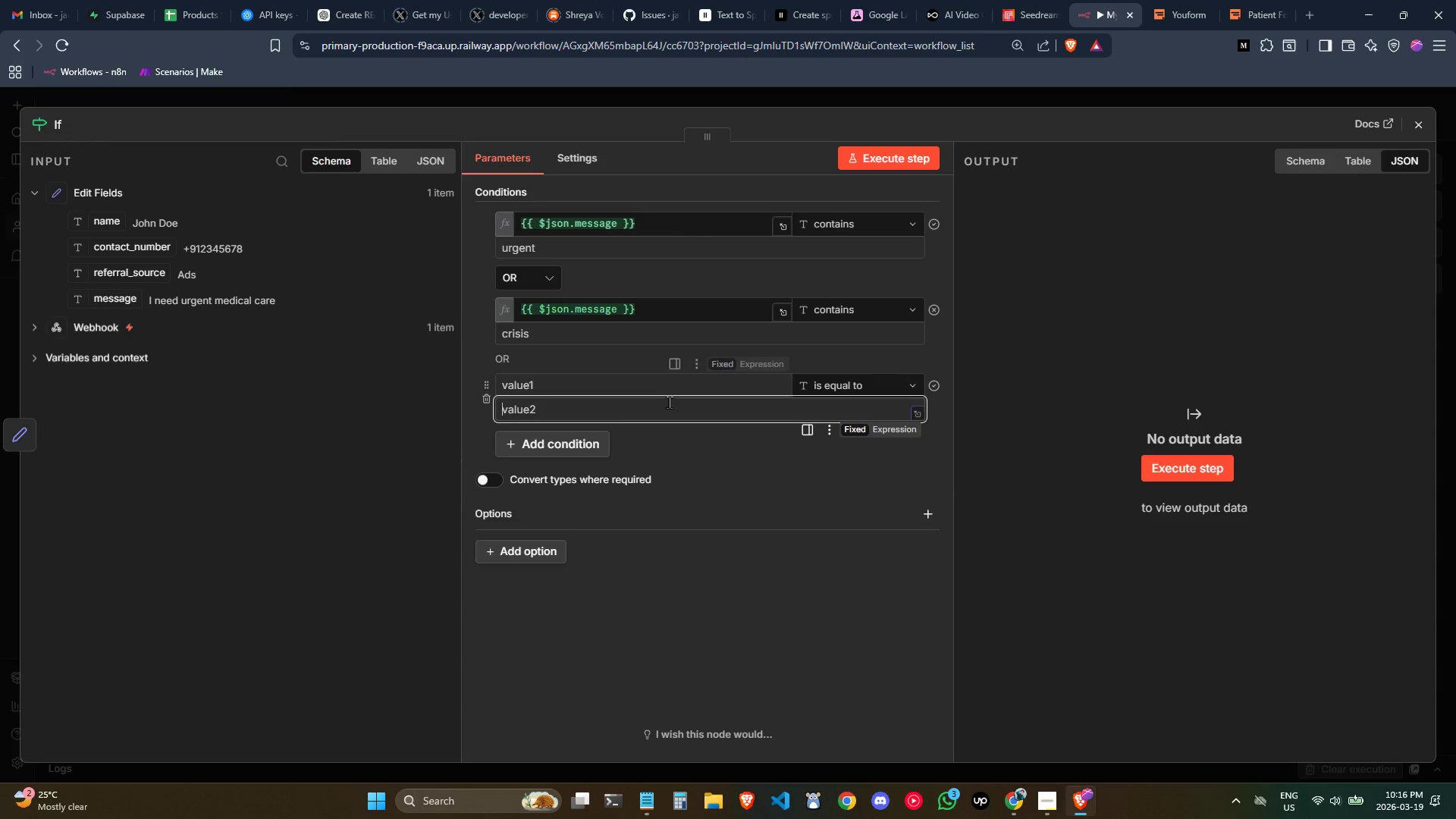 
key(Control+V)
 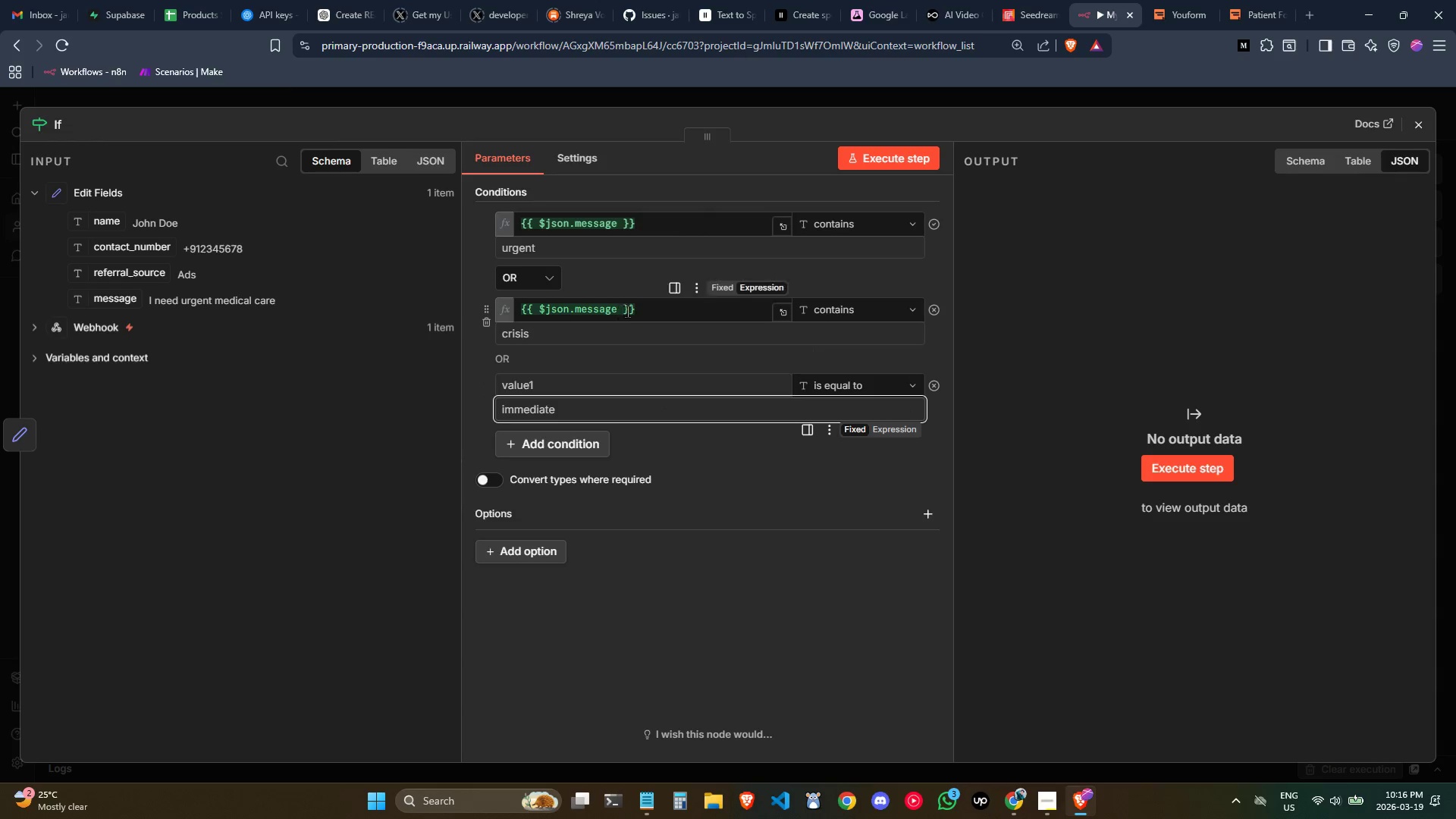 
left_click_drag(start_coordinate=[639, 309], to_coordinate=[402, 300])
 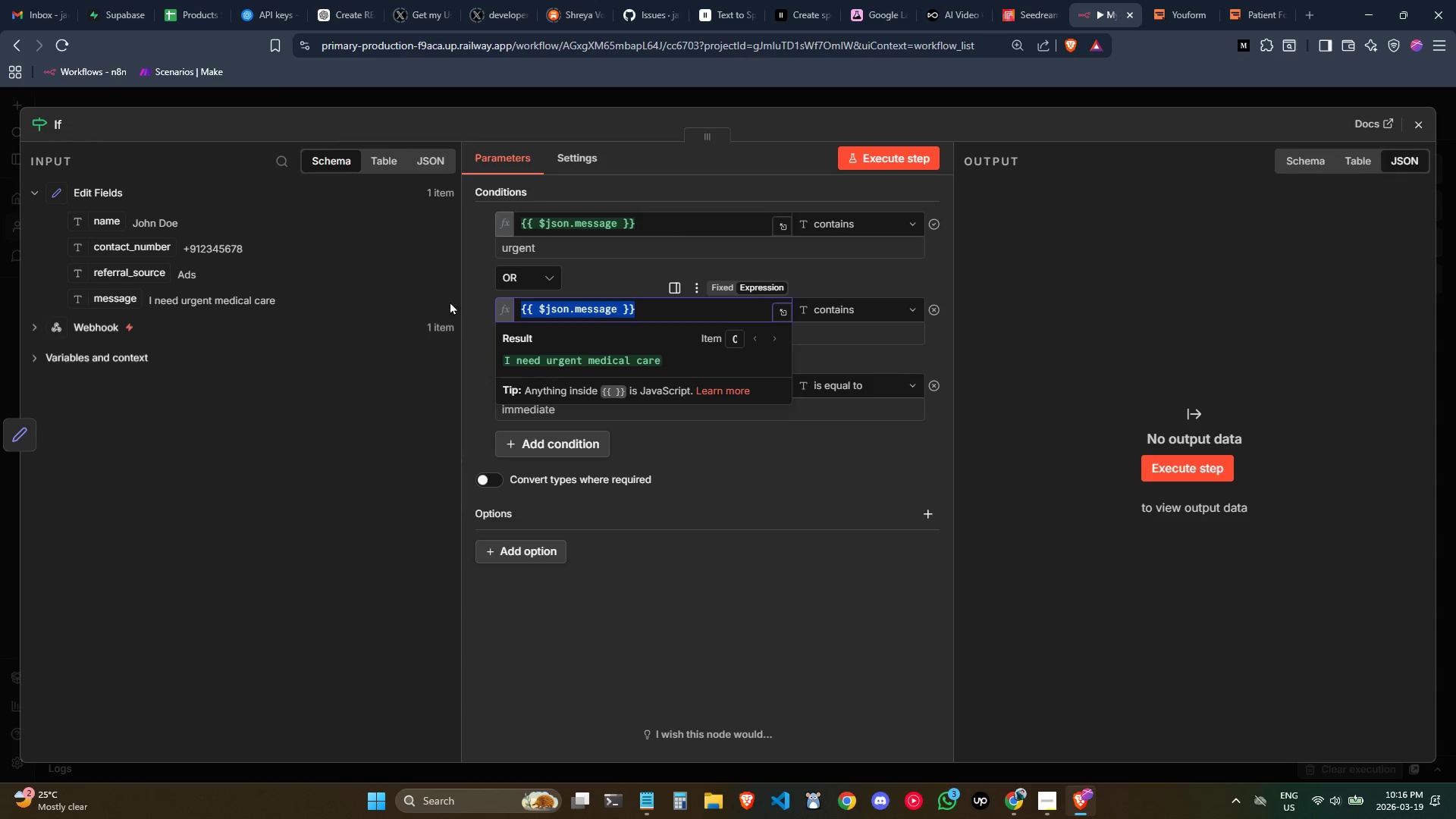 
key(Control+C)
 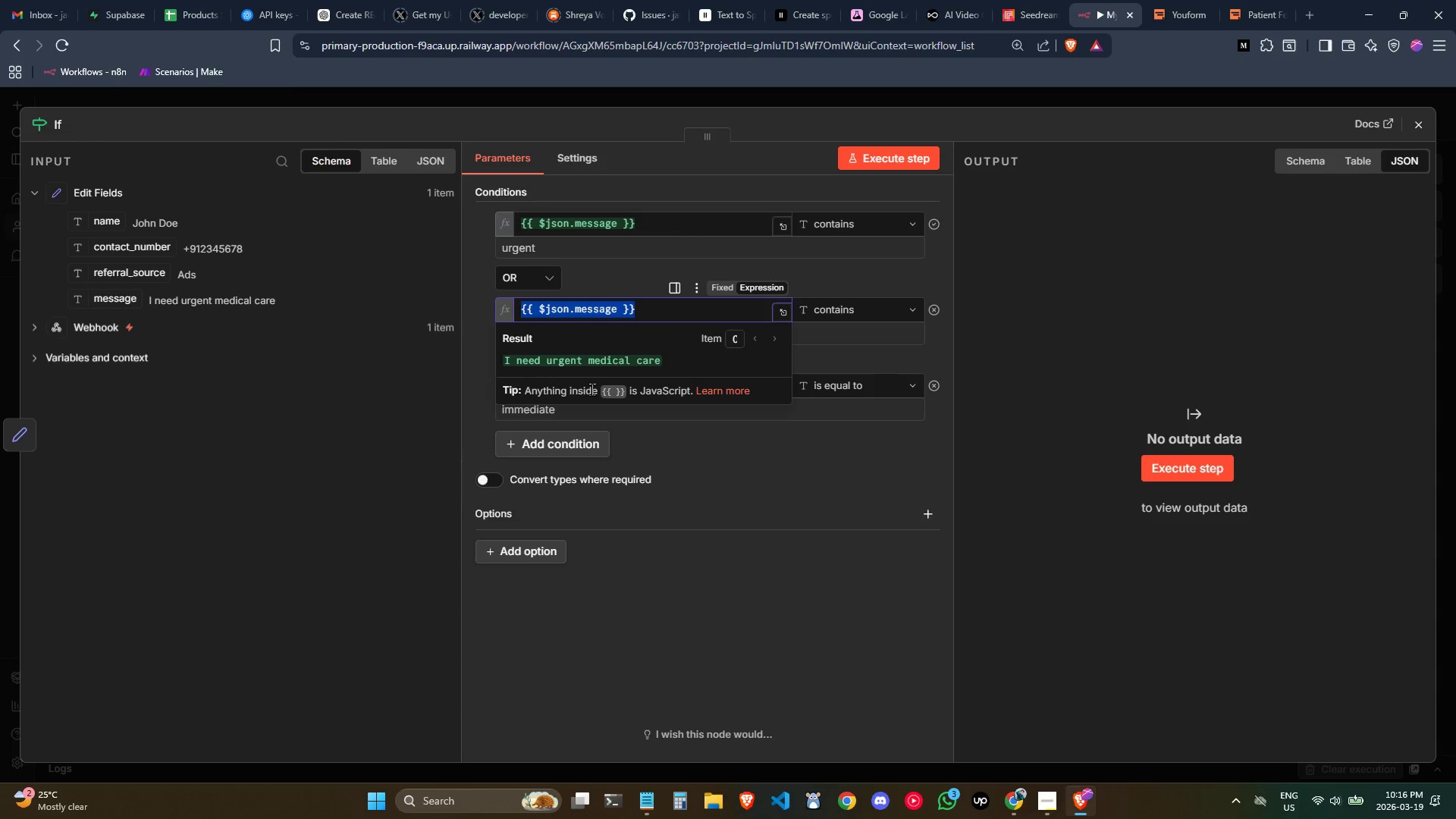 
key(Control+C)
 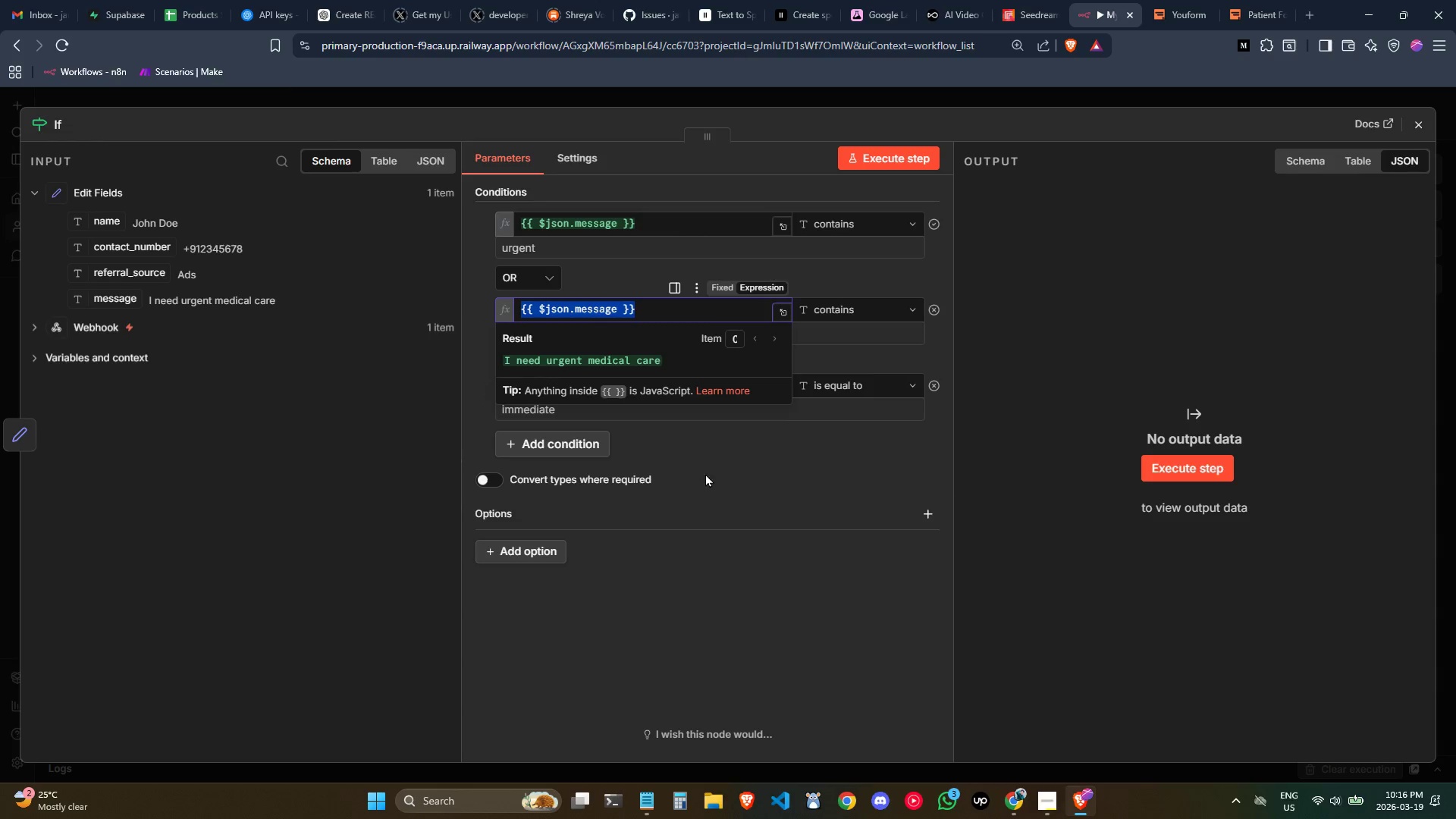 
left_click([708, 477])
 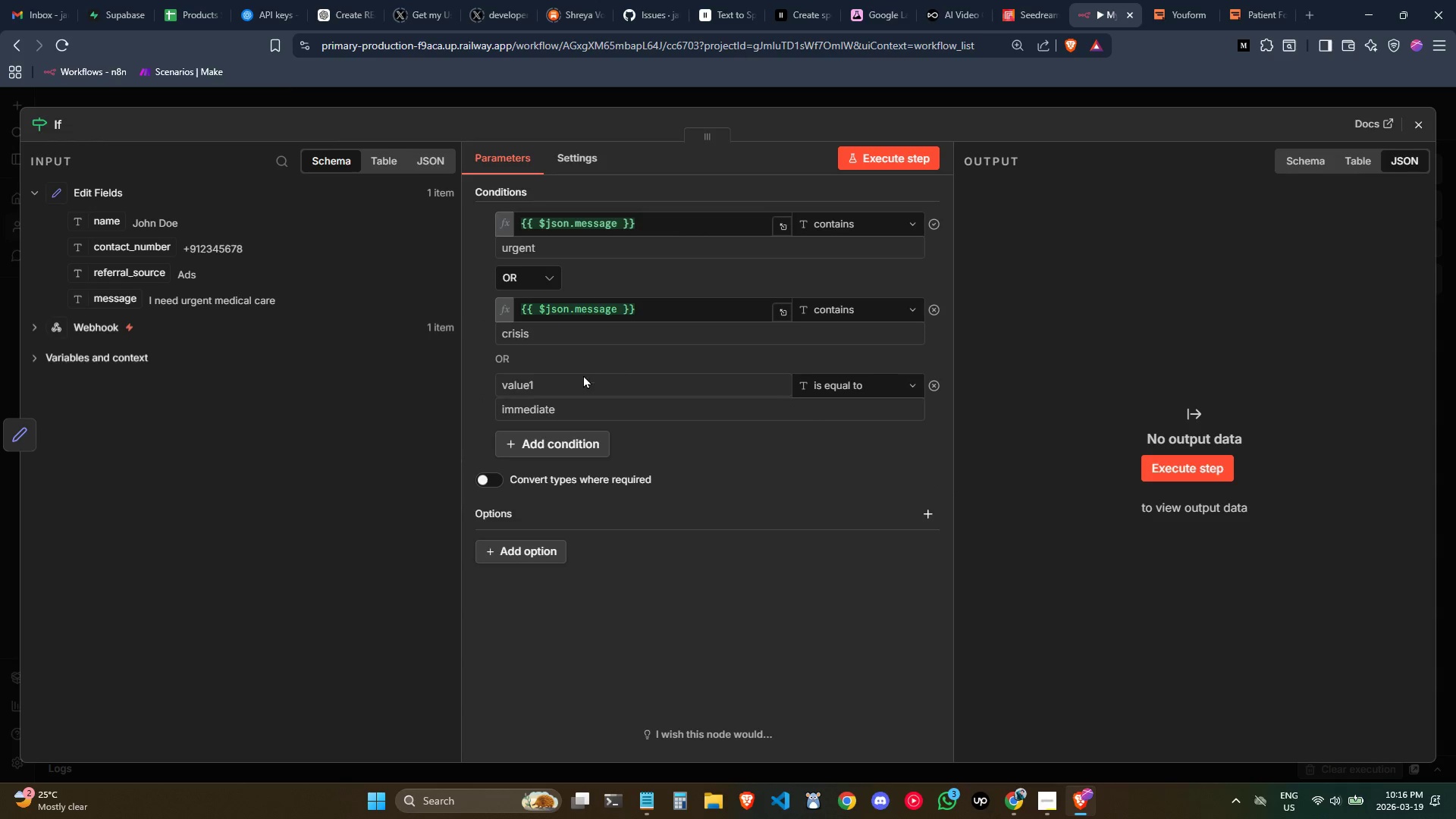 
left_click([585, 378])
 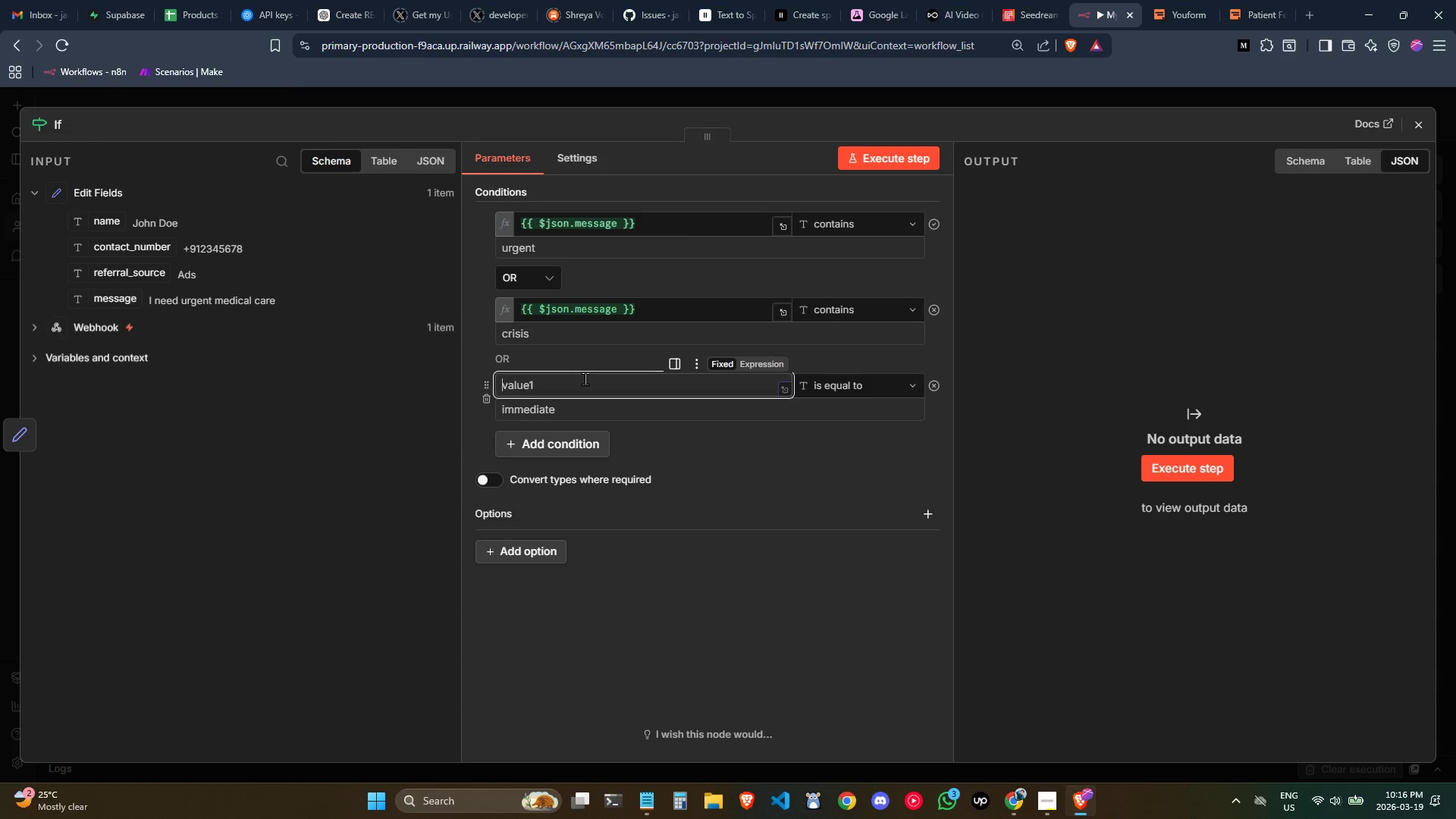 
key(Control+ControlLeft)
 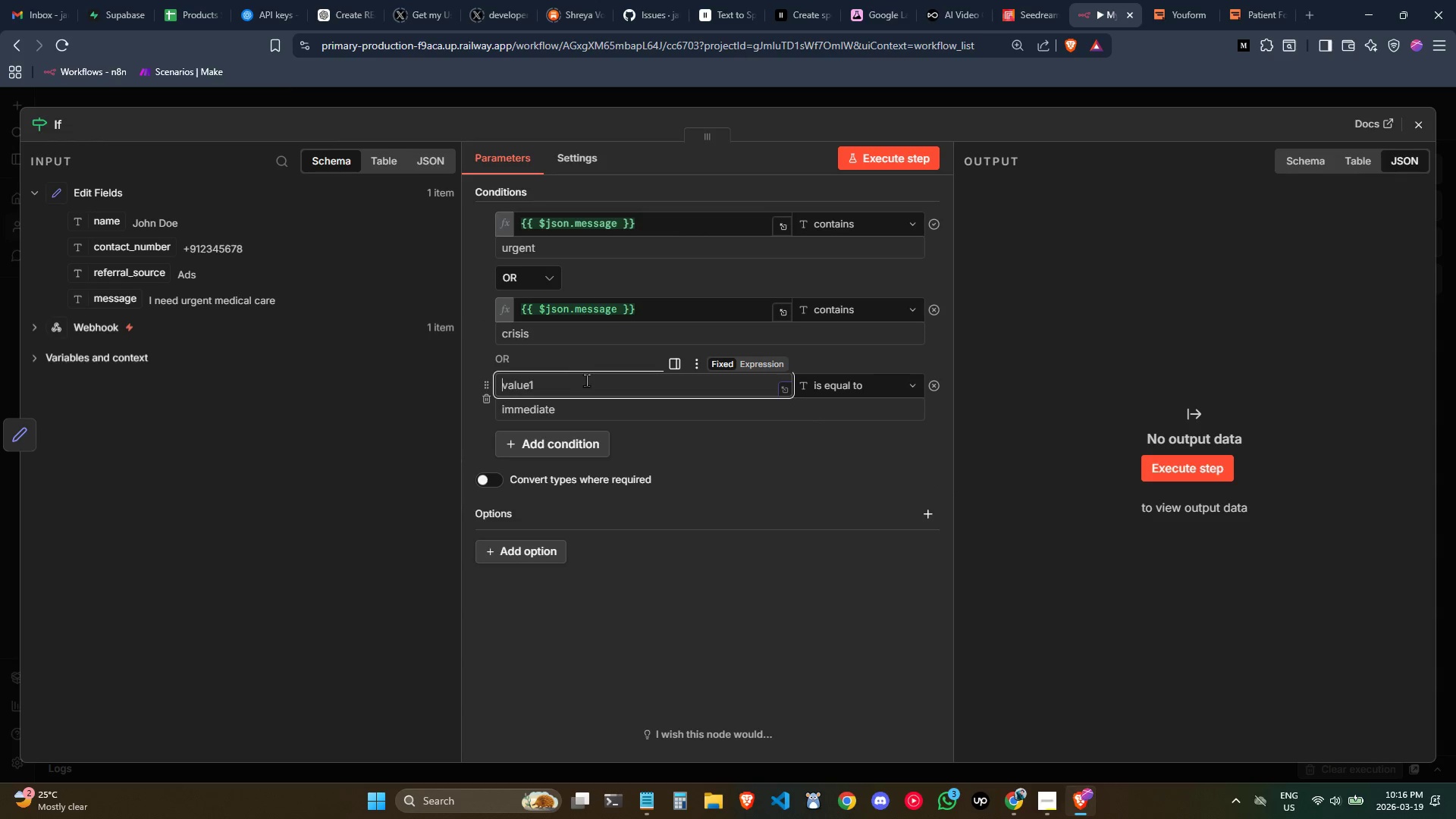 
key(Control+V)
 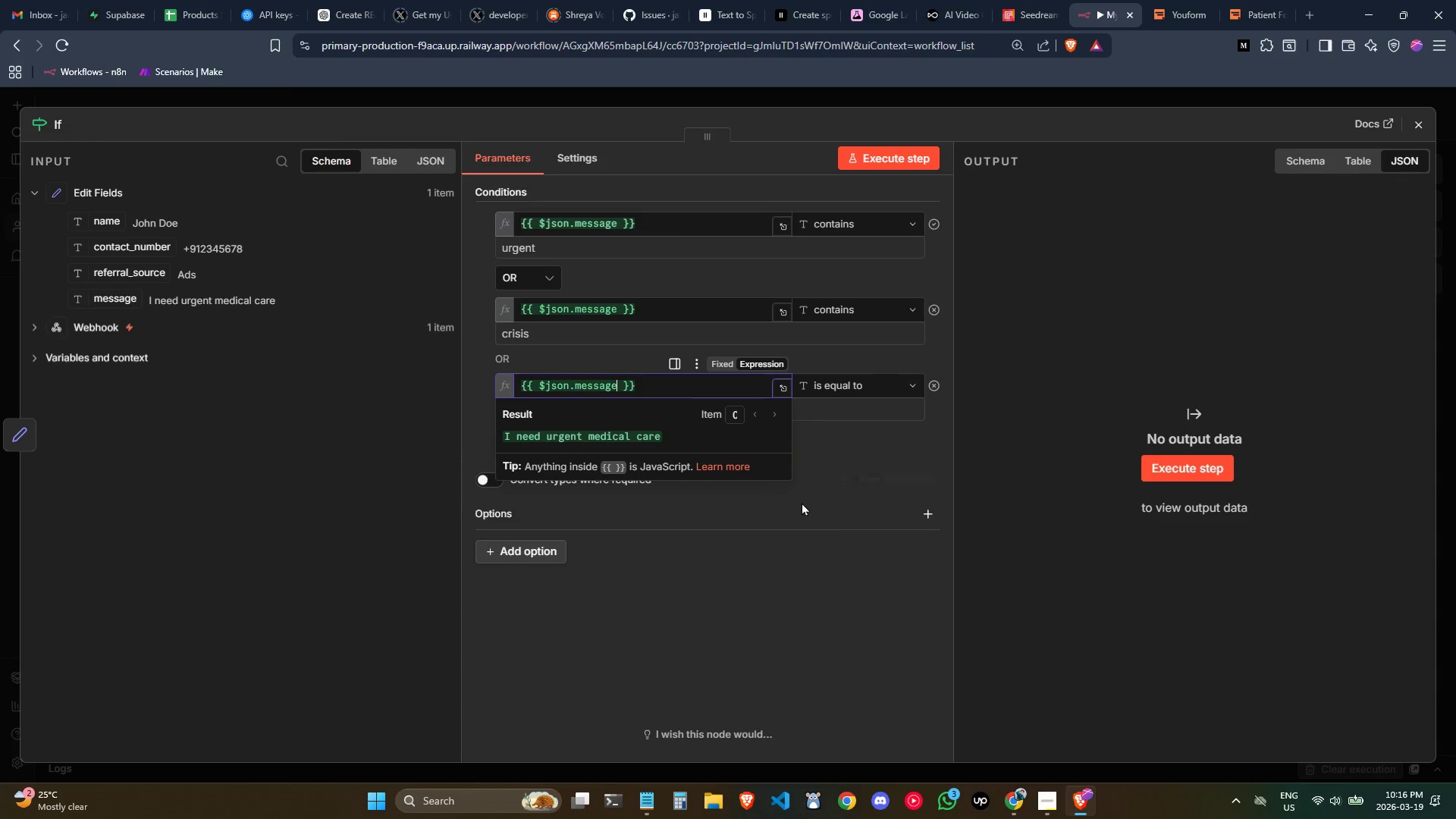 
left_click([815, 525])
 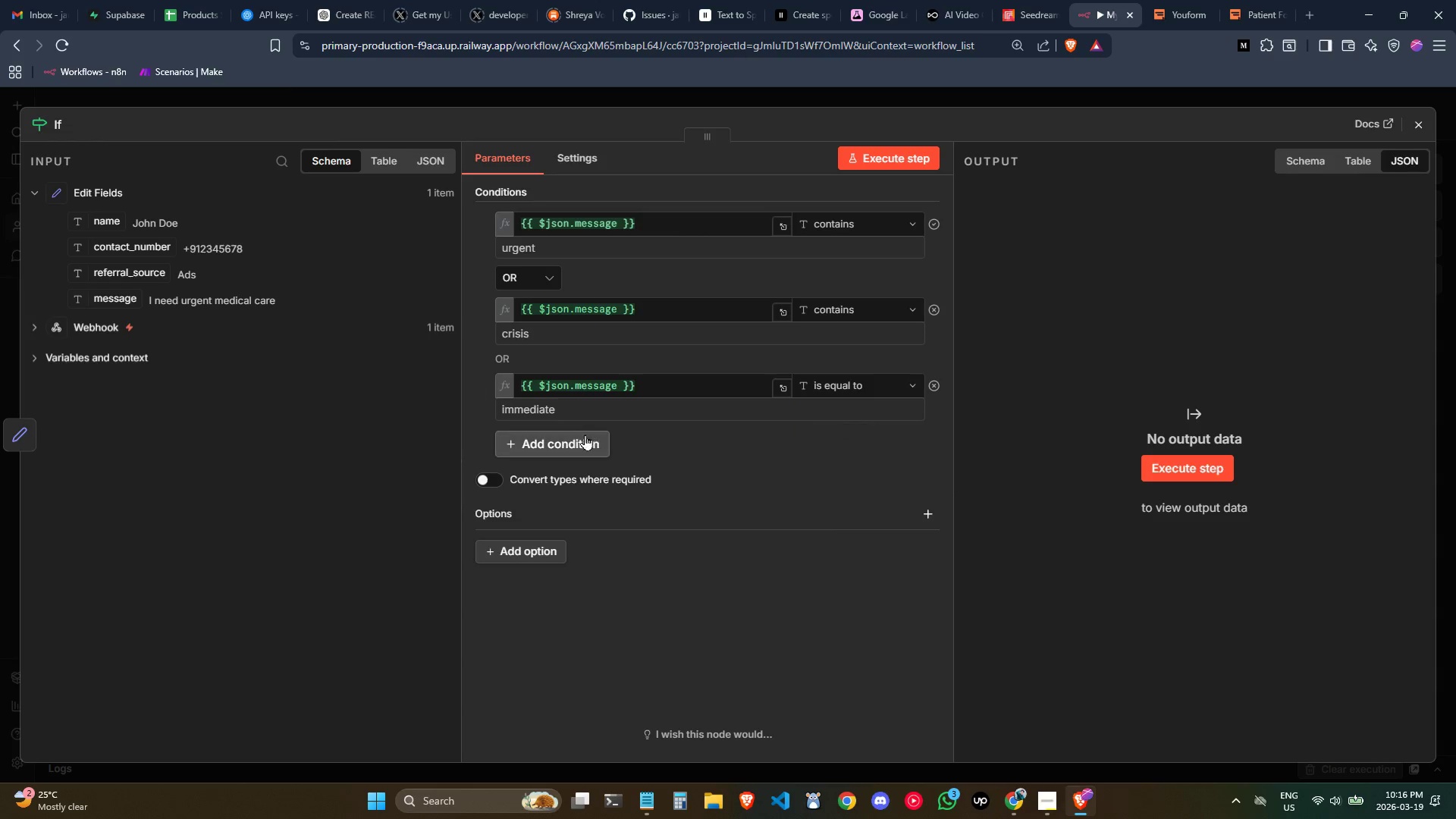 
left_click([582, 438])
 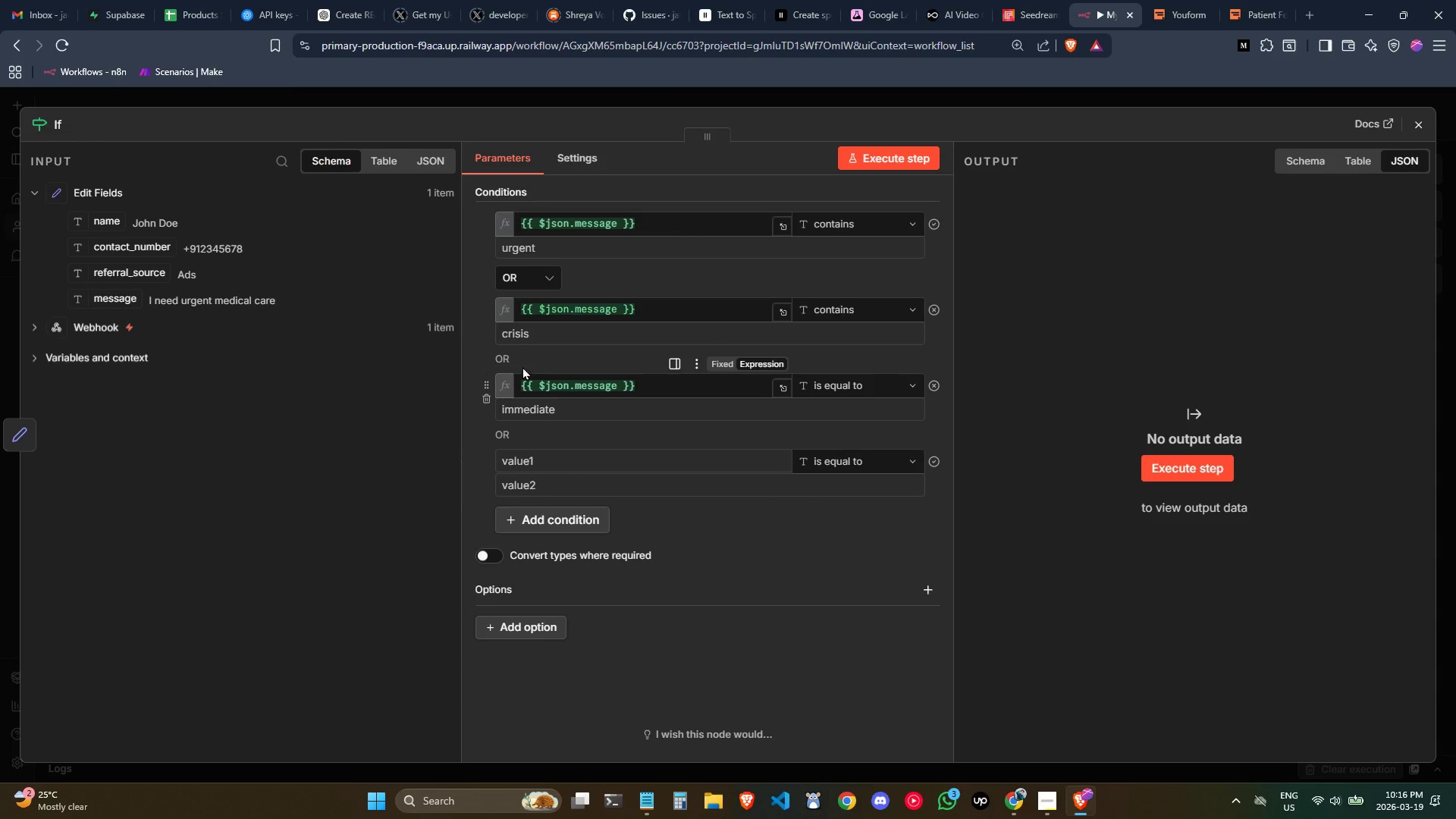 
left_click([533, 274])
 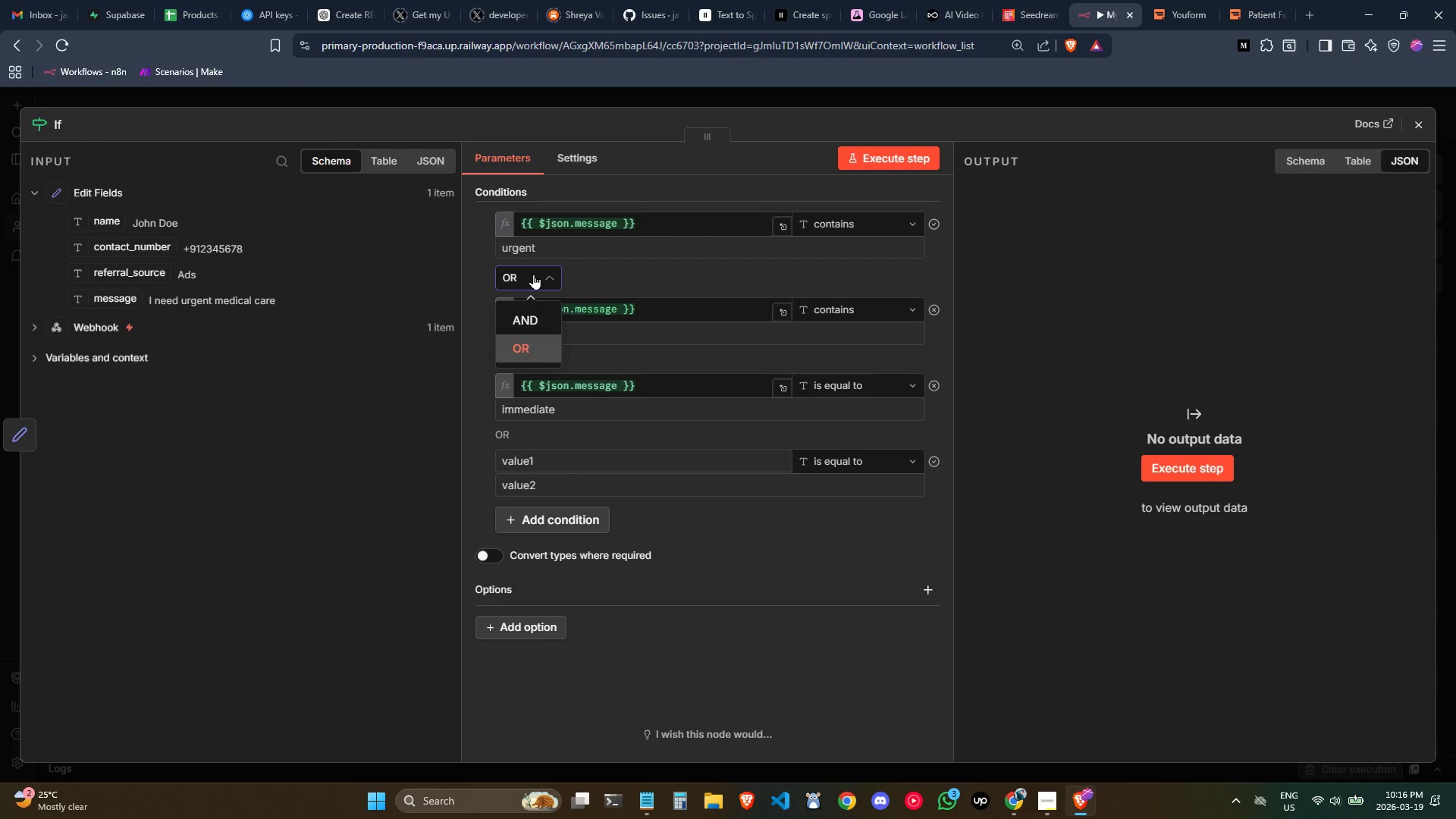 
left_click([533, 274])
 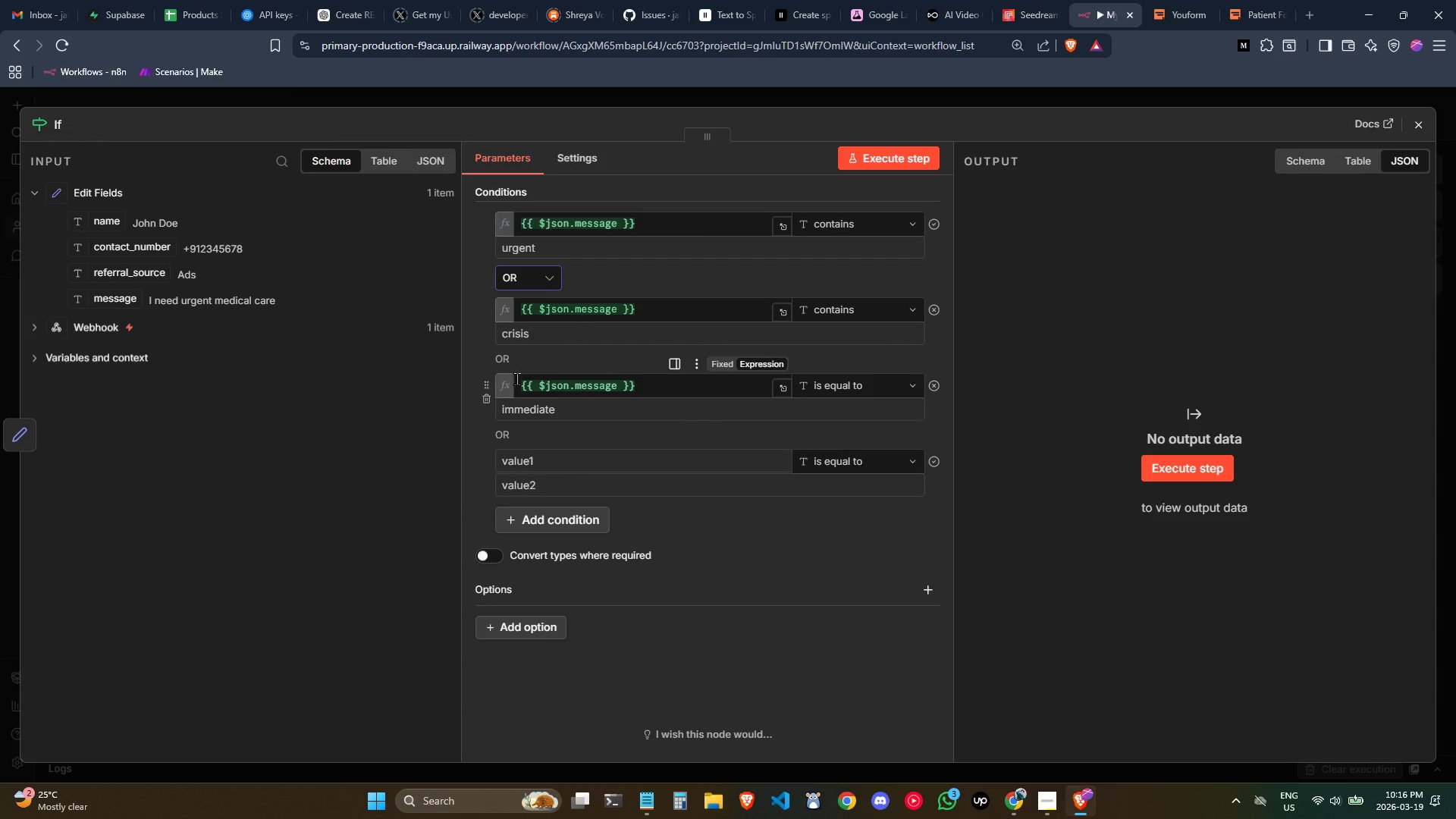 
left_click([498, 360])
 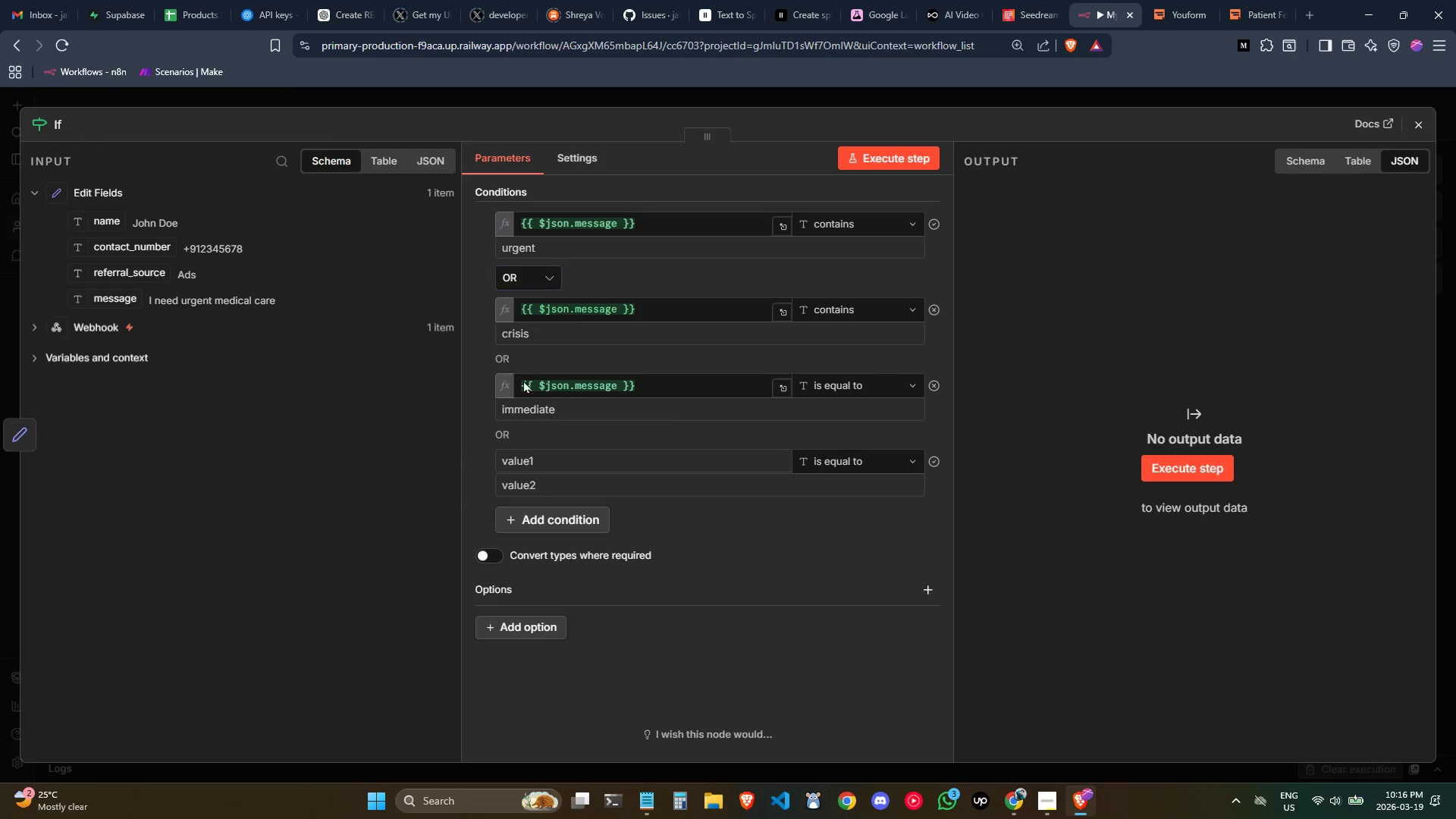 
mouse_move([565, 456])
 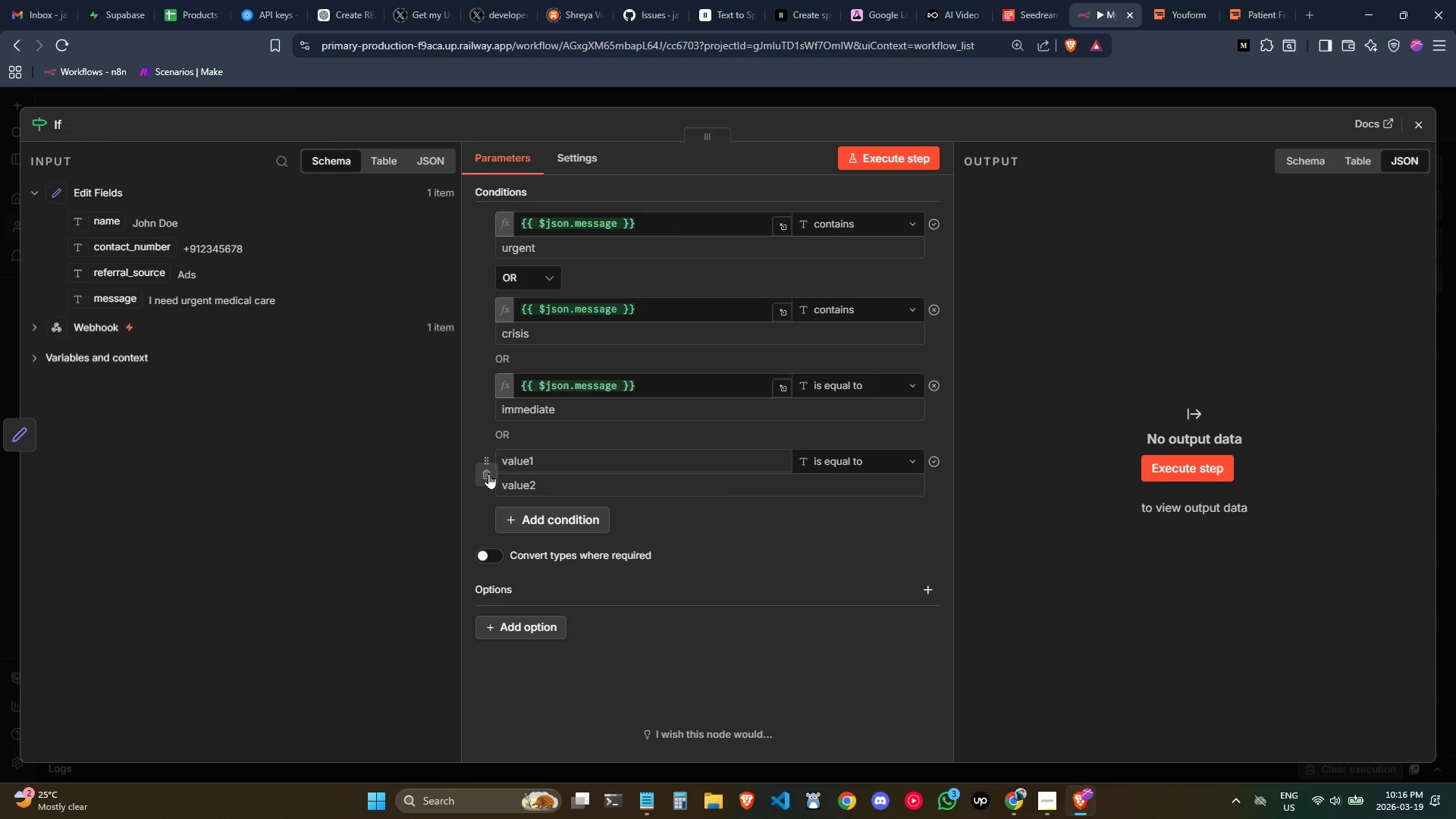 
left_click([488, 478])
 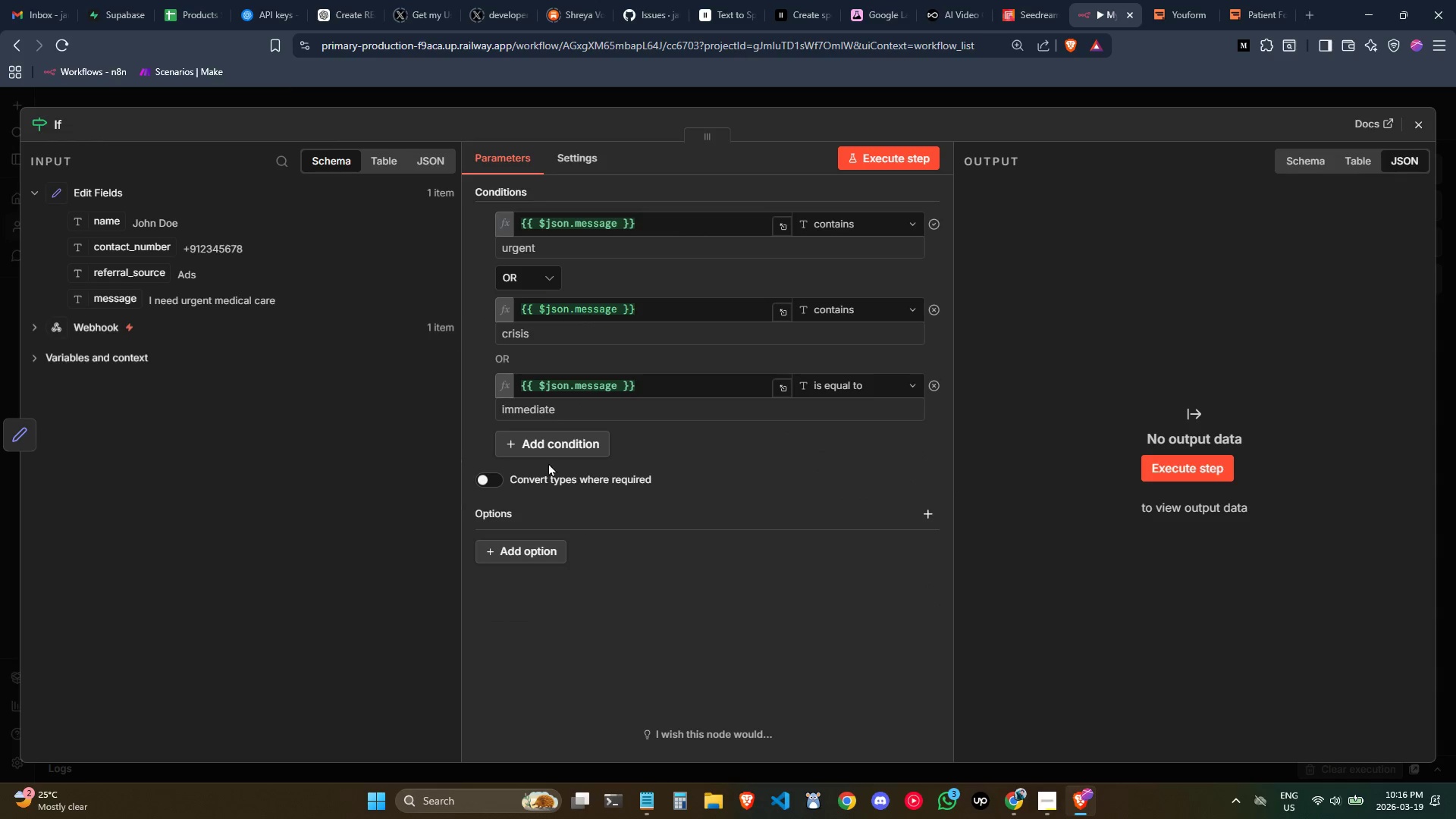 
key(Alt+AltLeft)
 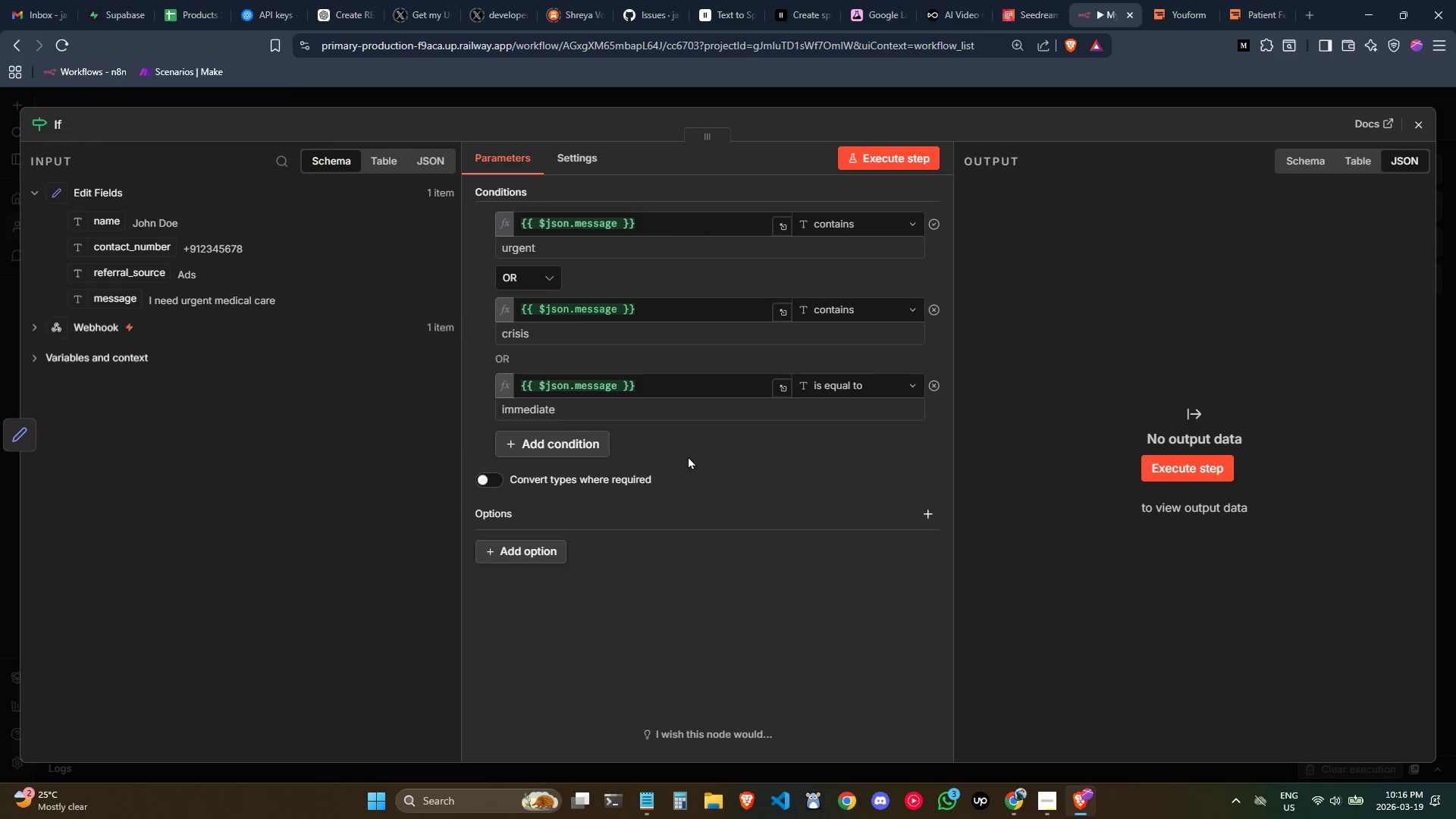 
key(Alt+Tab)
 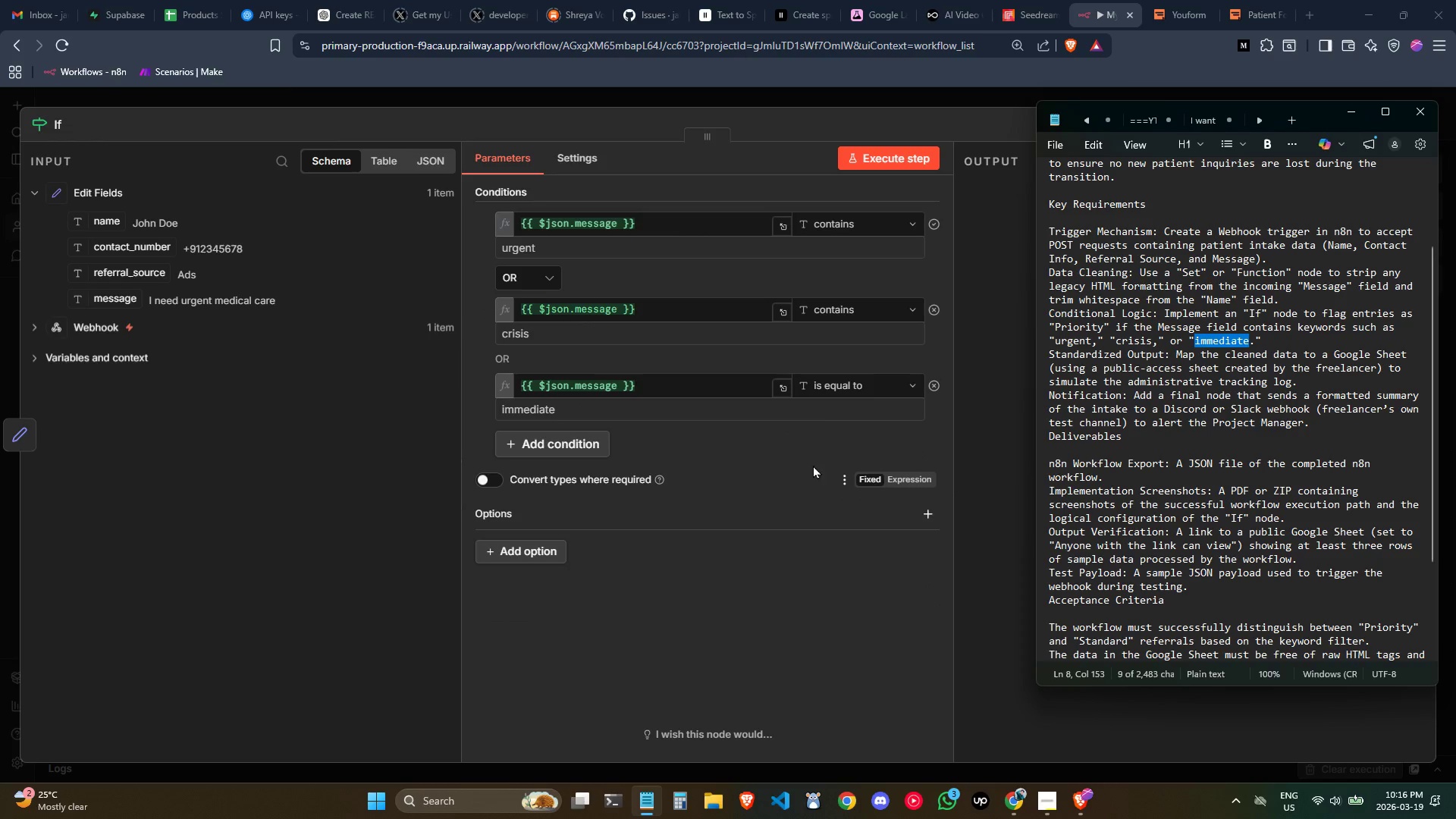 
left_click([836, 382])
 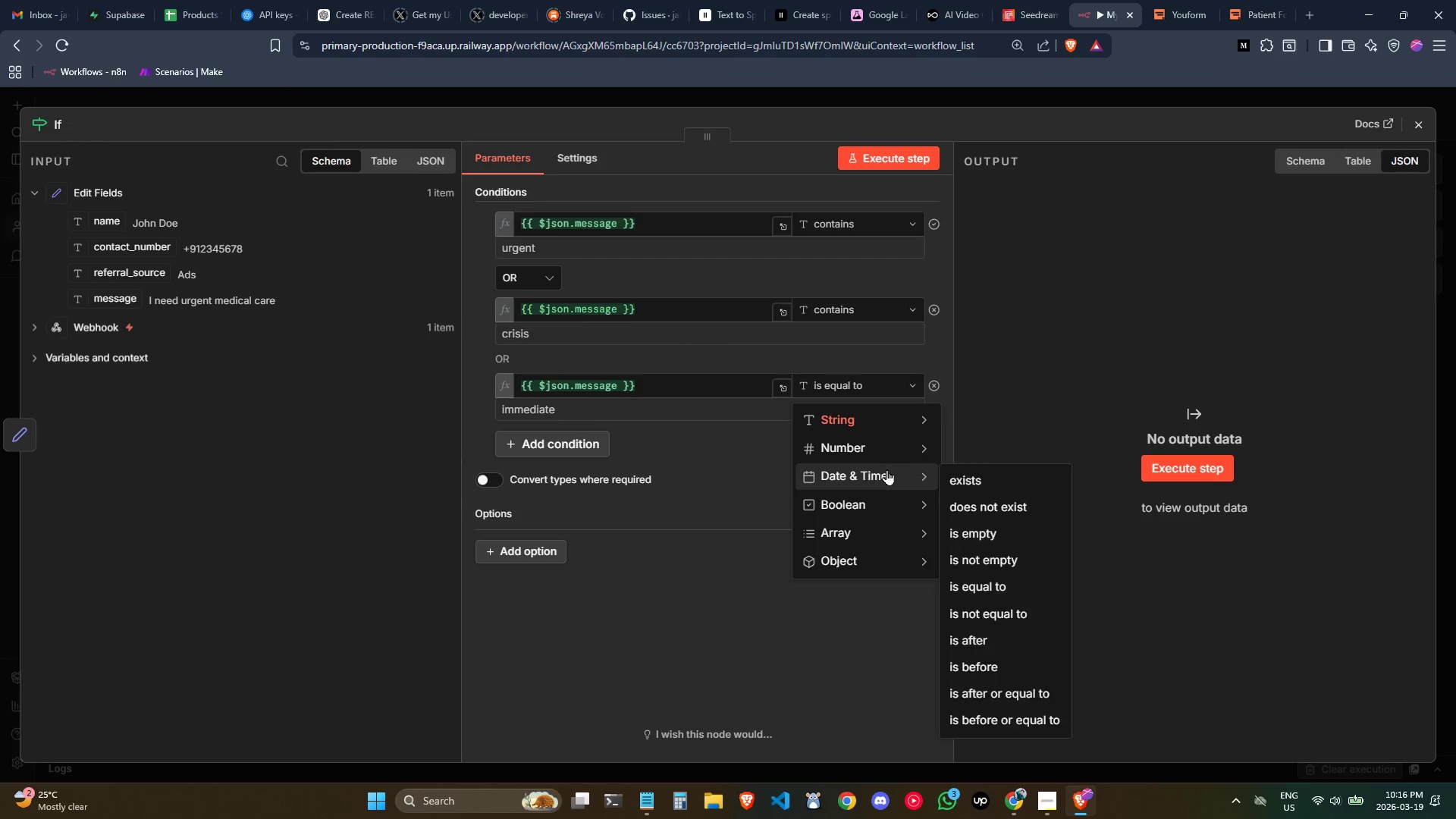 
mouse_move([883, 479])
 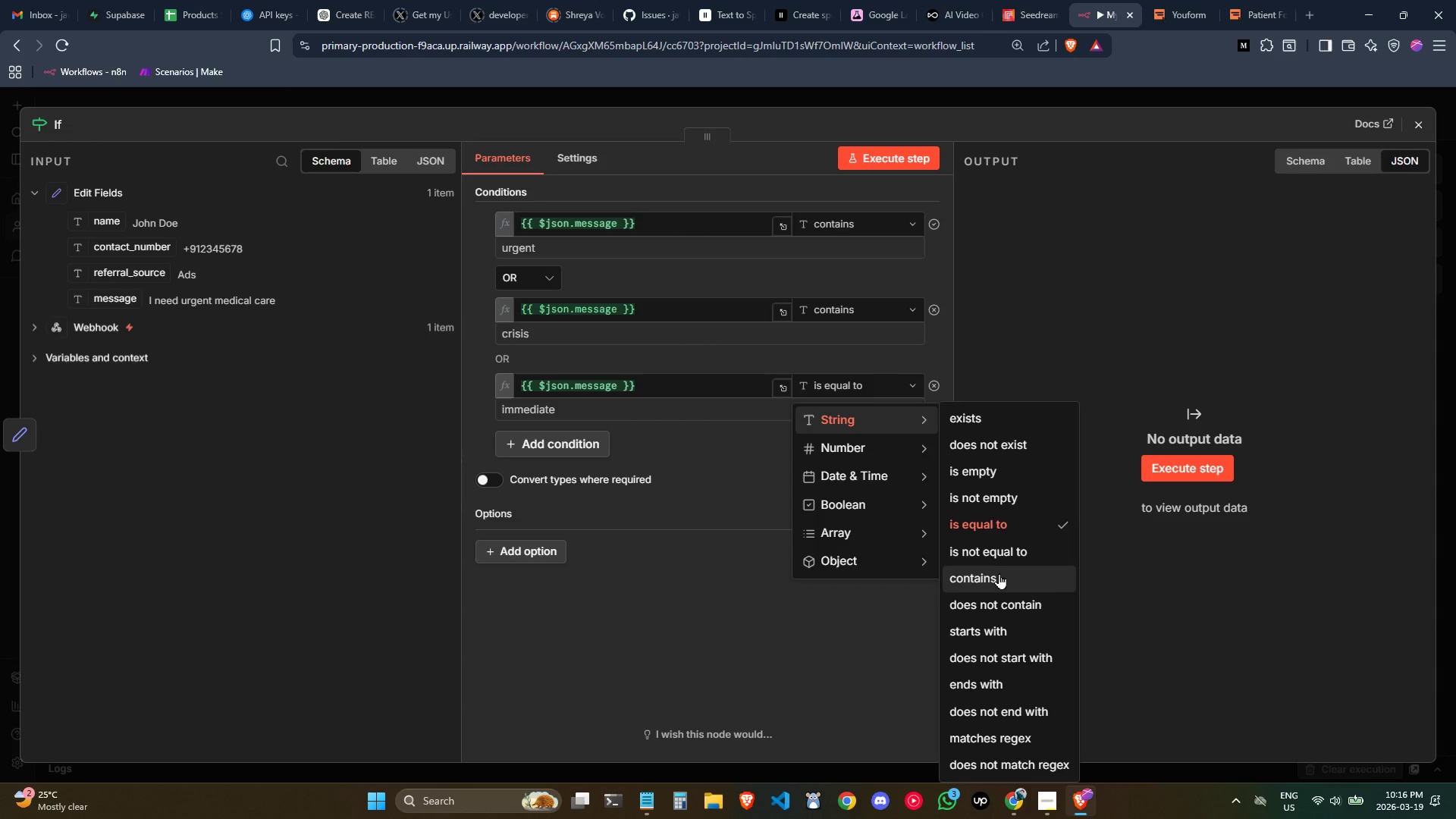 
left_click([999, 576])
 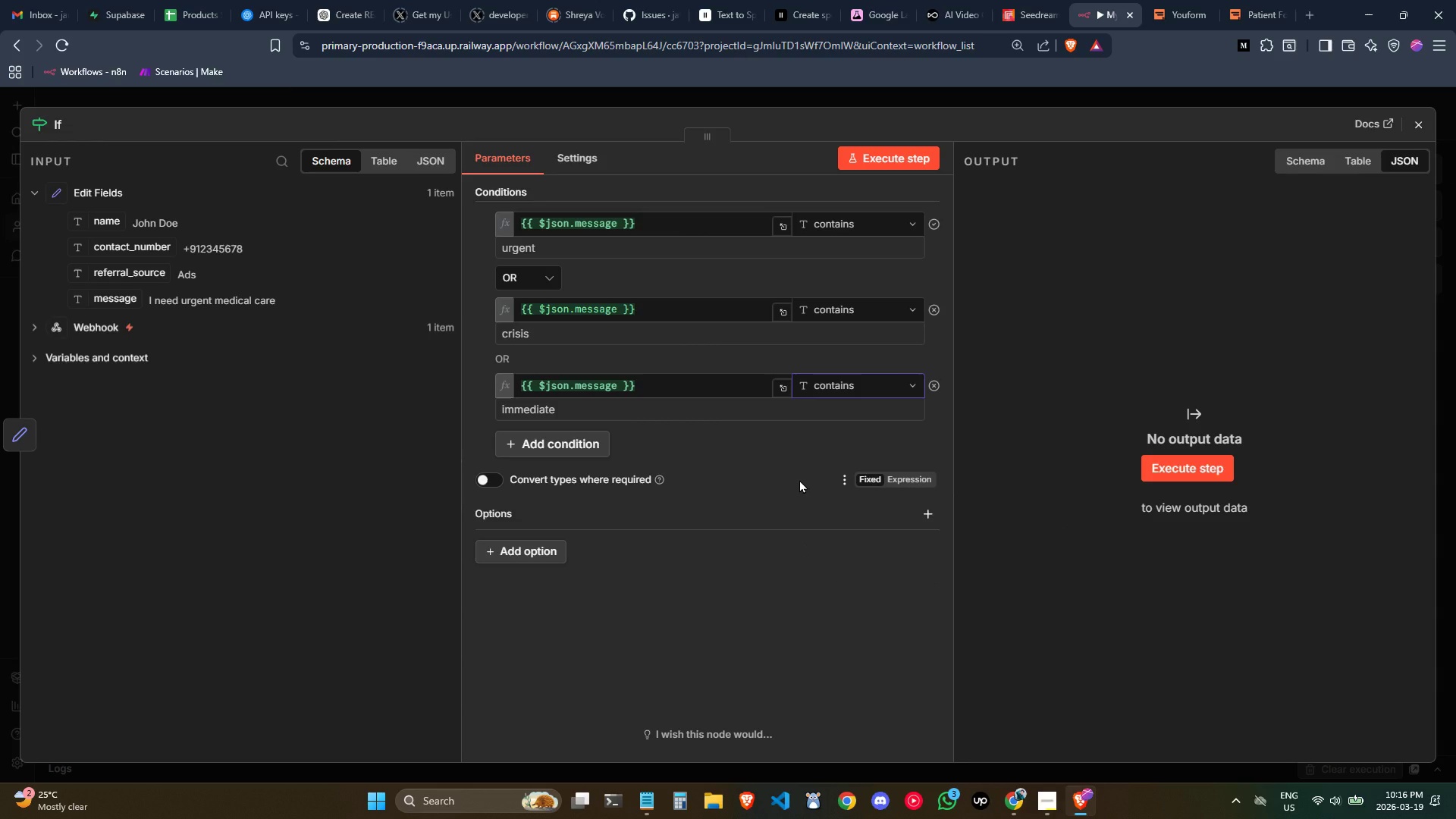 
key(Alt+AltLeft)
 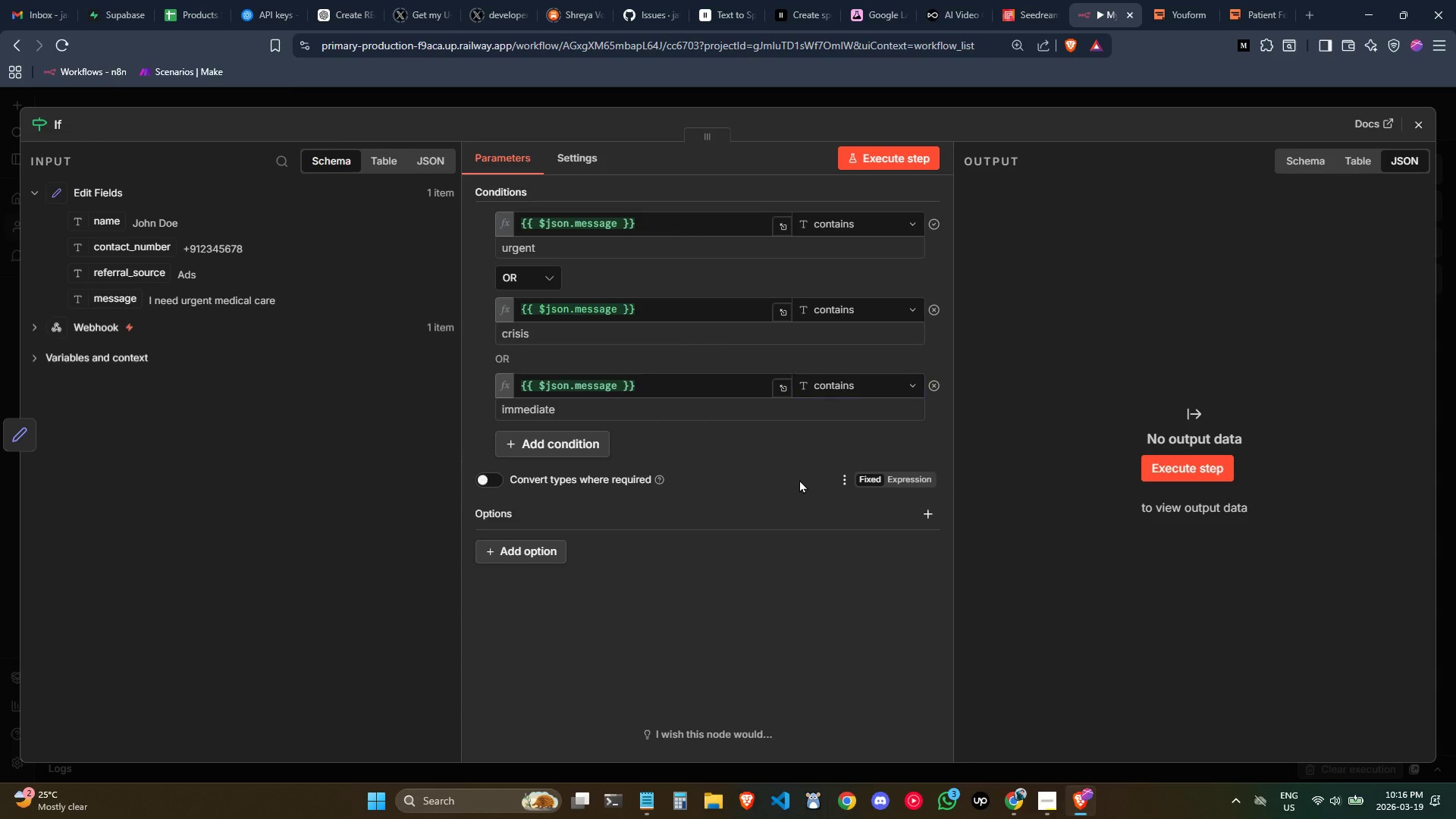 
key(Alt+Tab)
 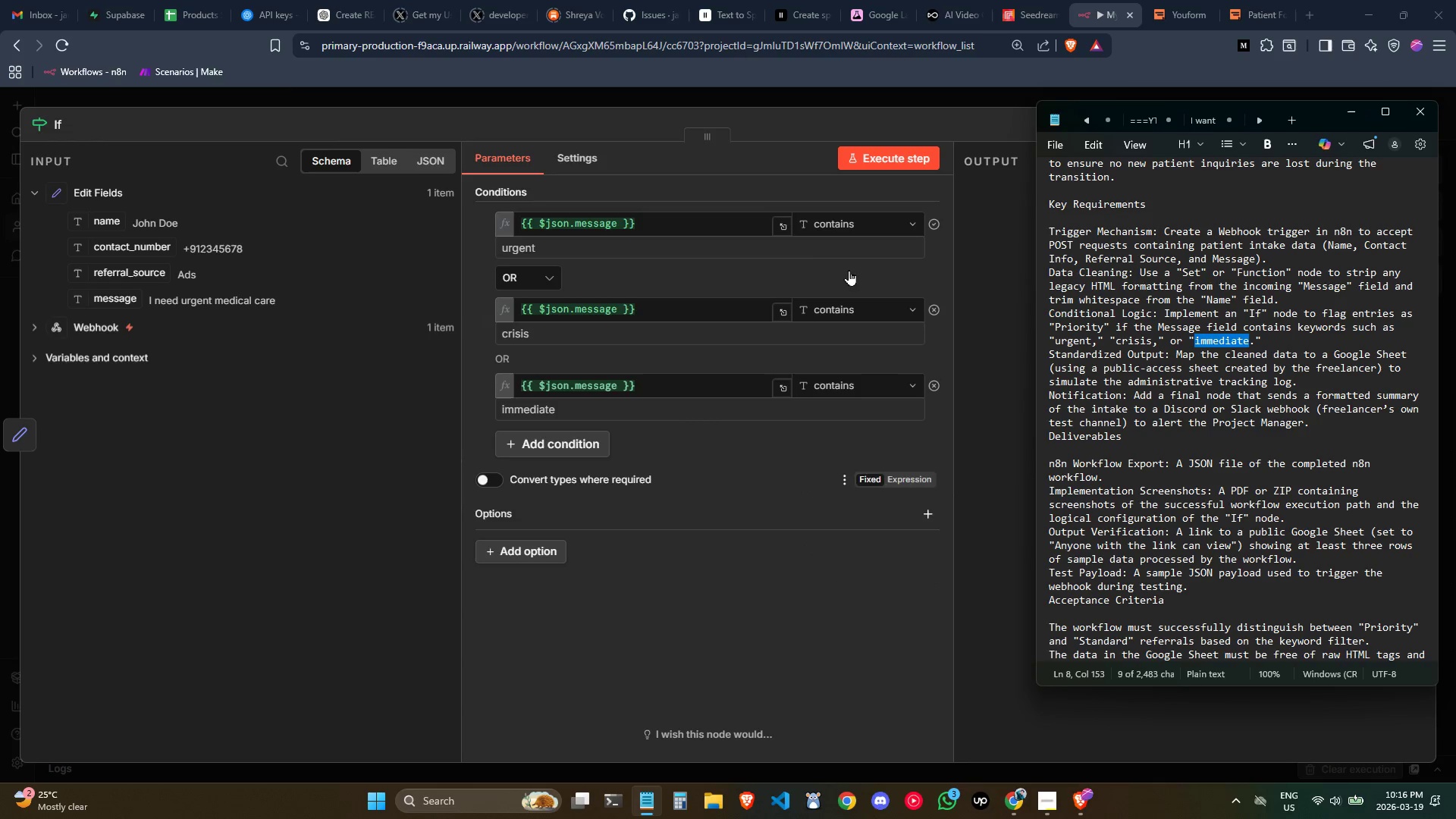 
left_click([736, 529])
 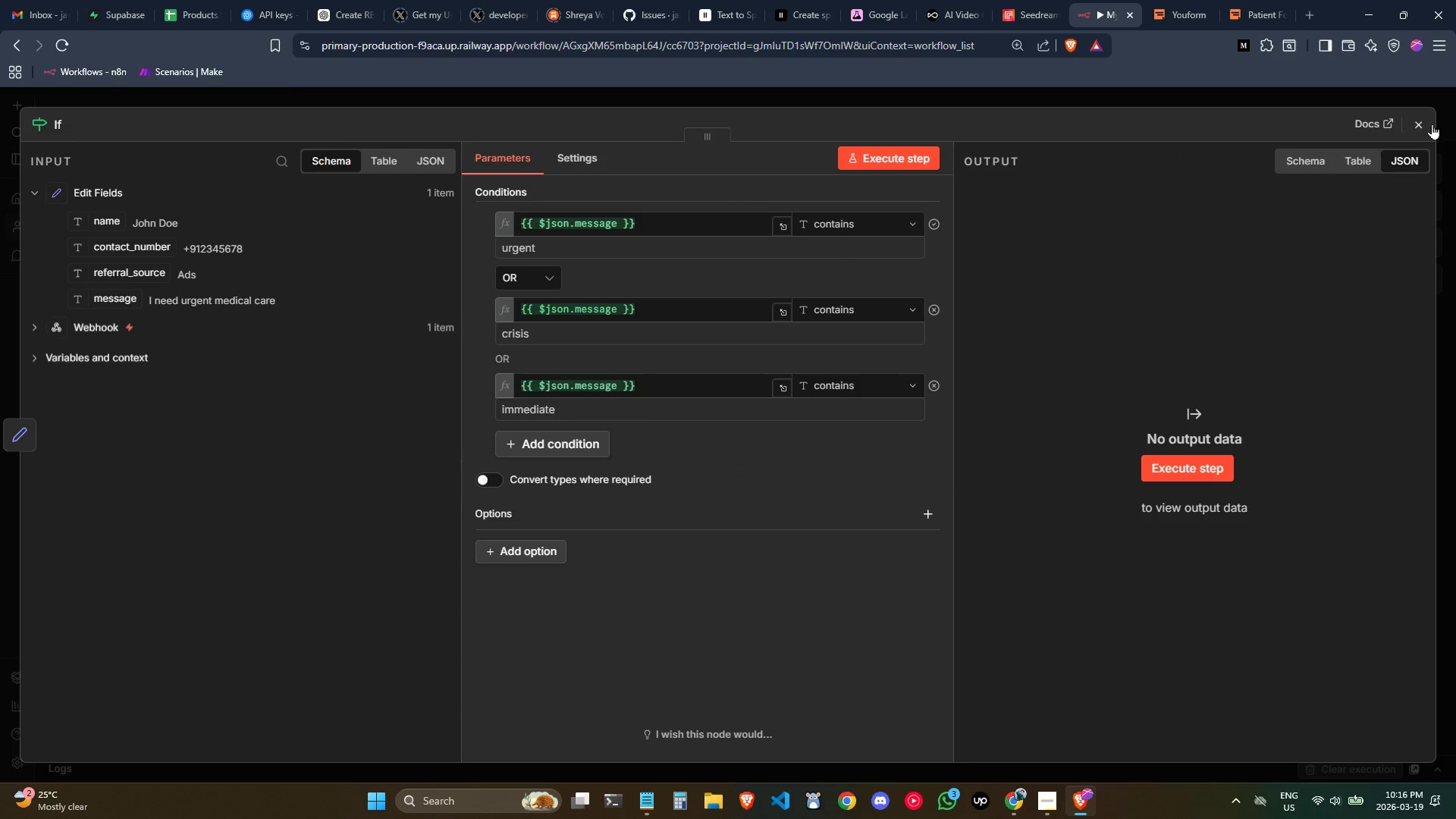 
left_click([1426, 122])
 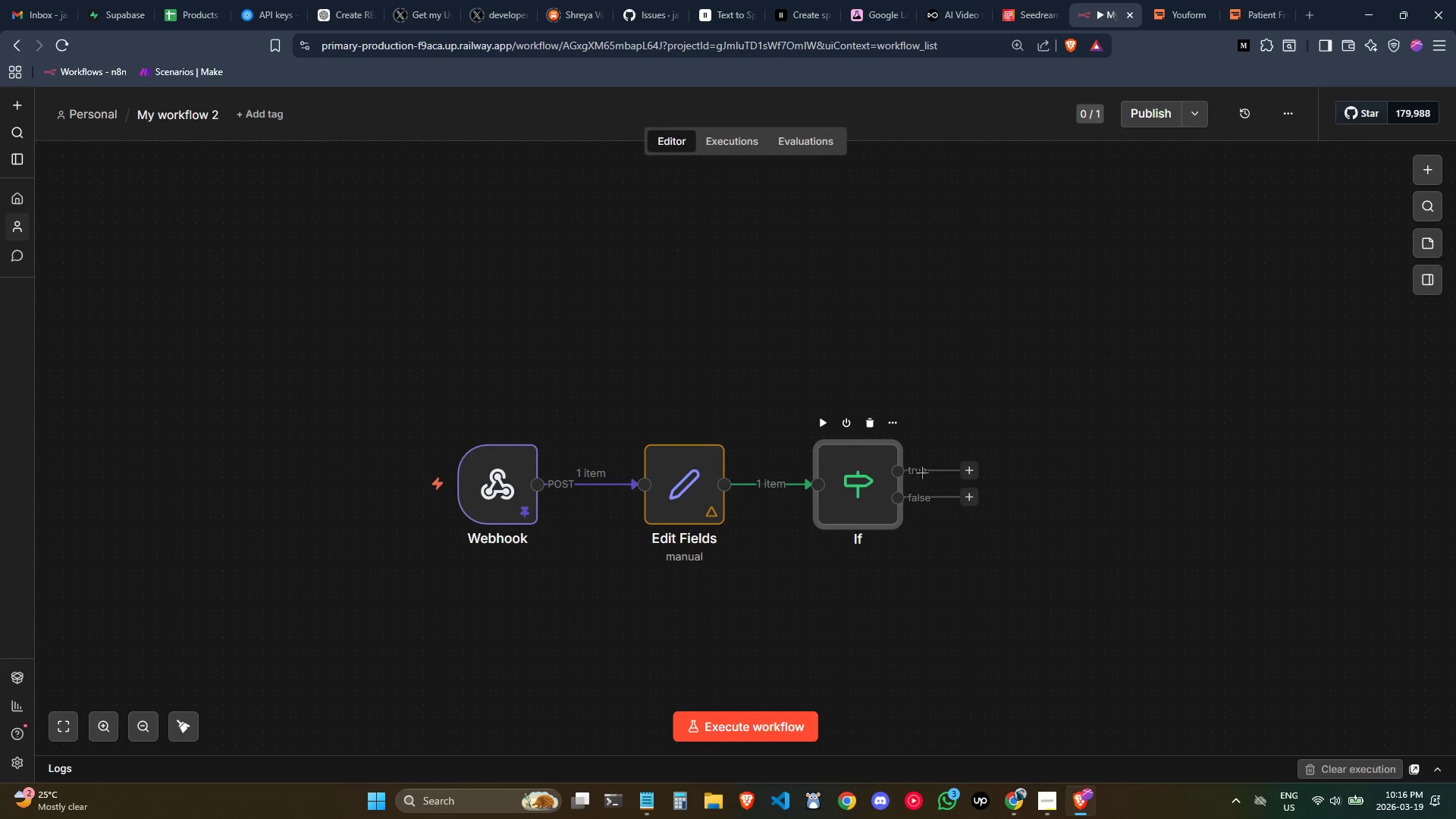 
double_click([876, 479])
 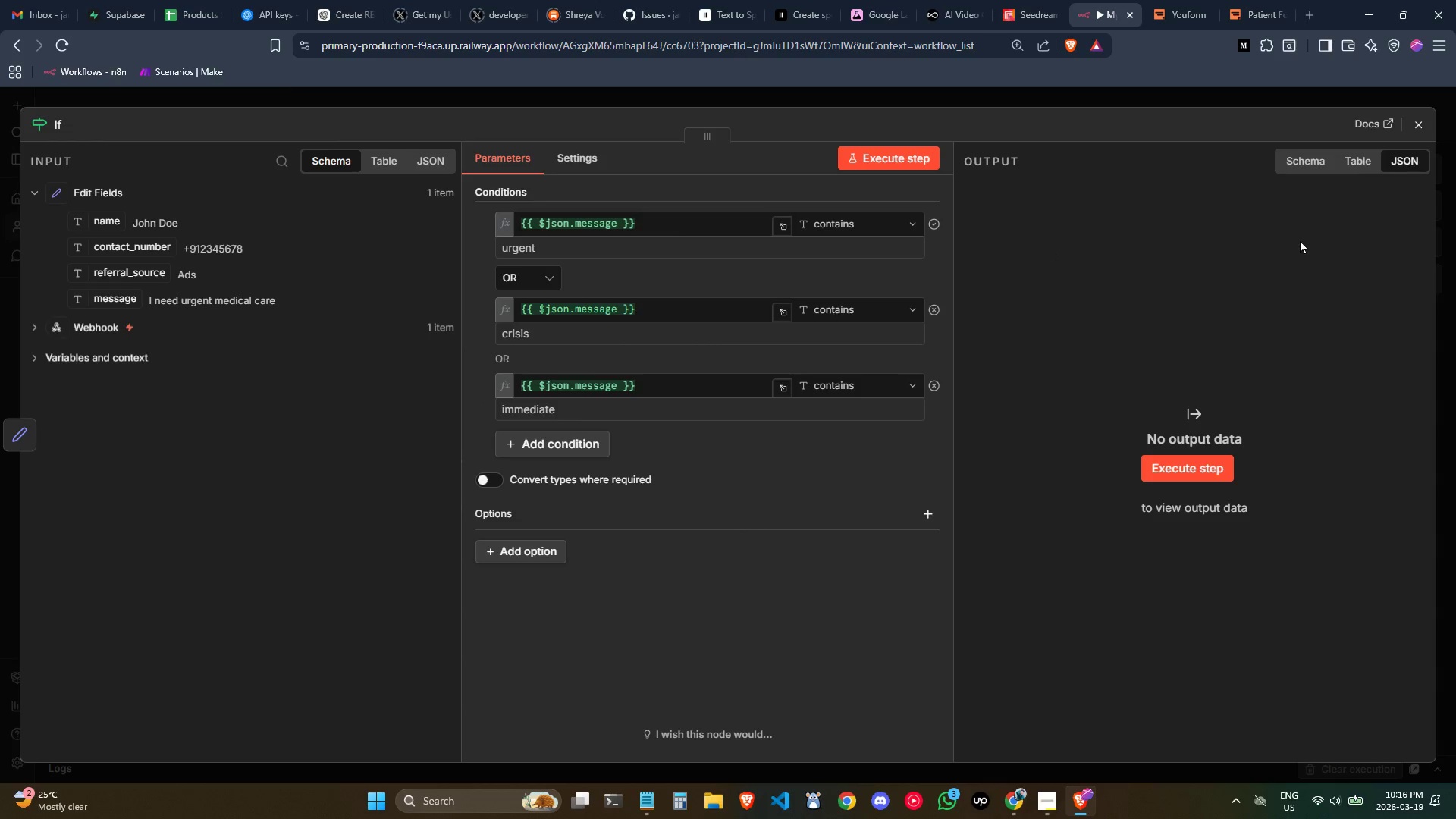 
left_click([559, 554])
 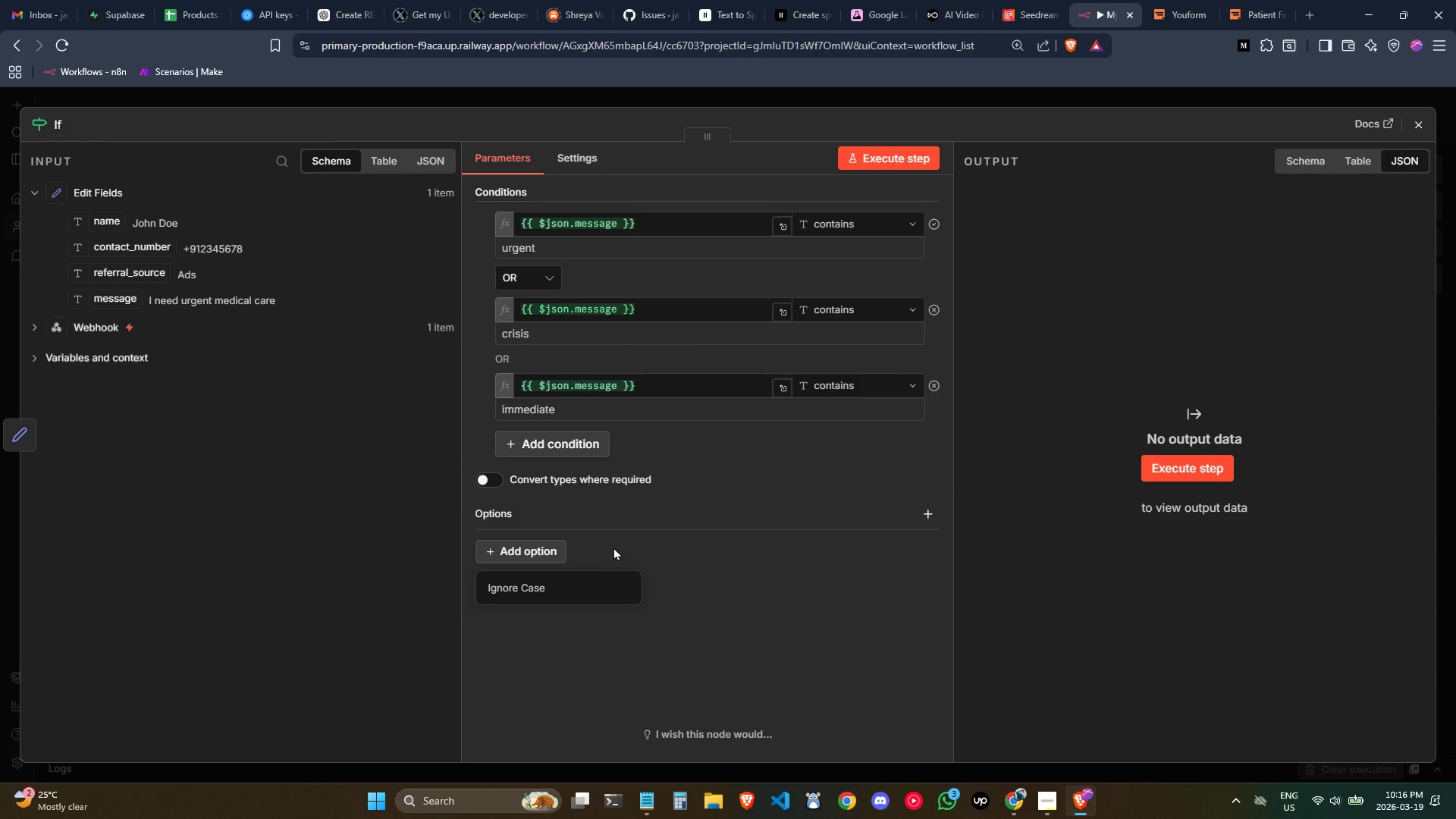 
left_click([668, 543])
 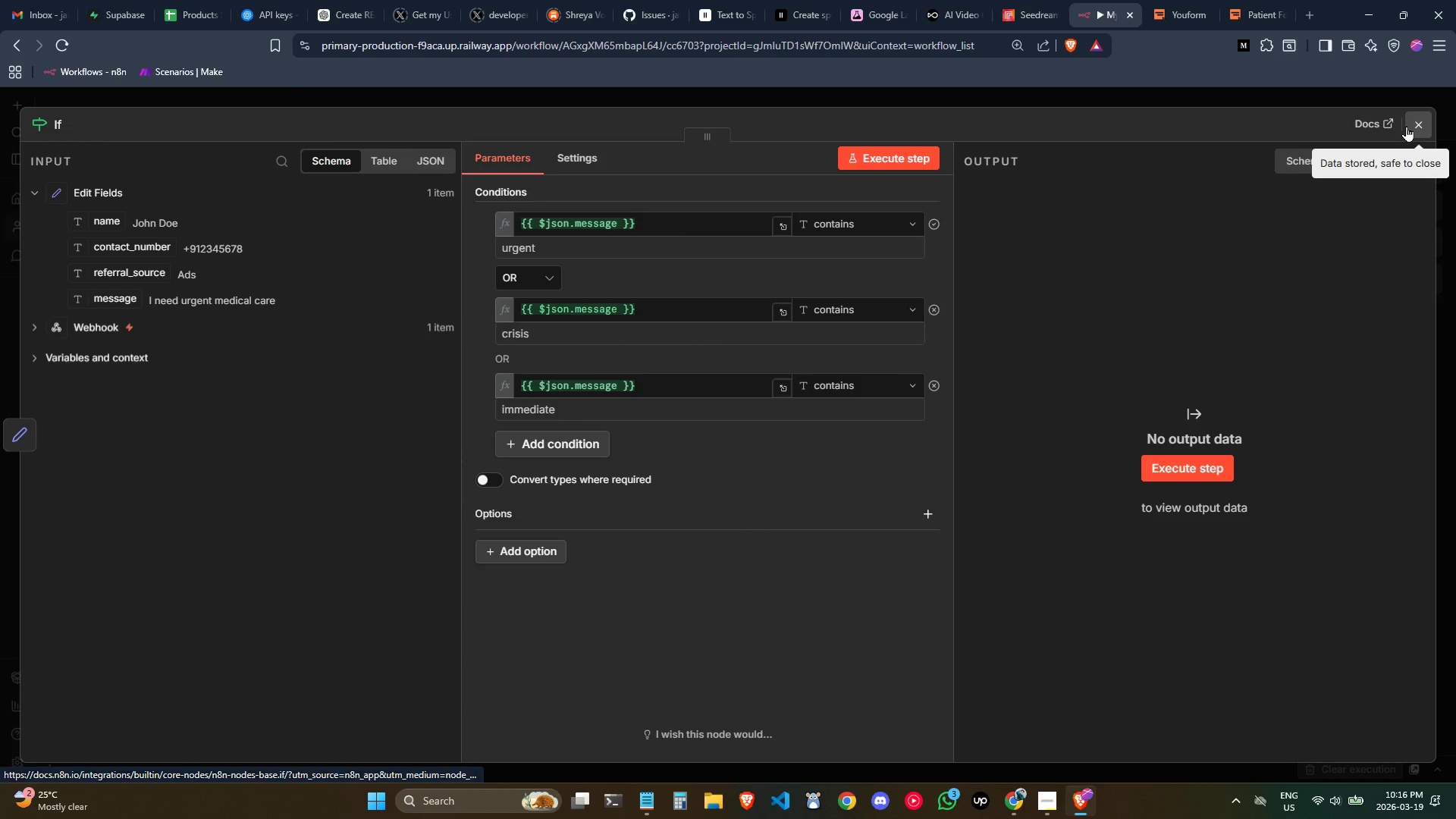 
left_click([1406, 126])
 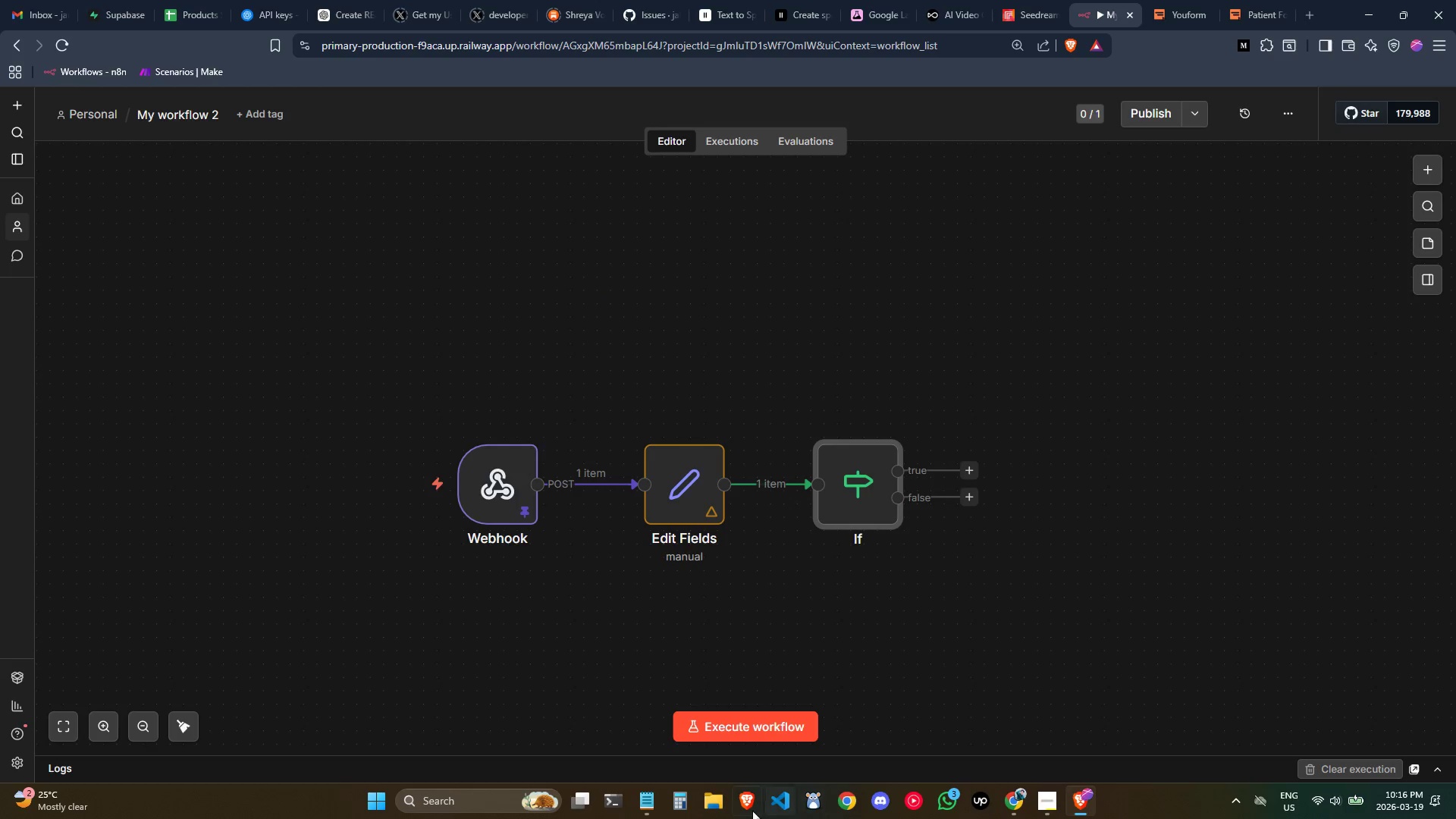 
left_click([648, 799])
 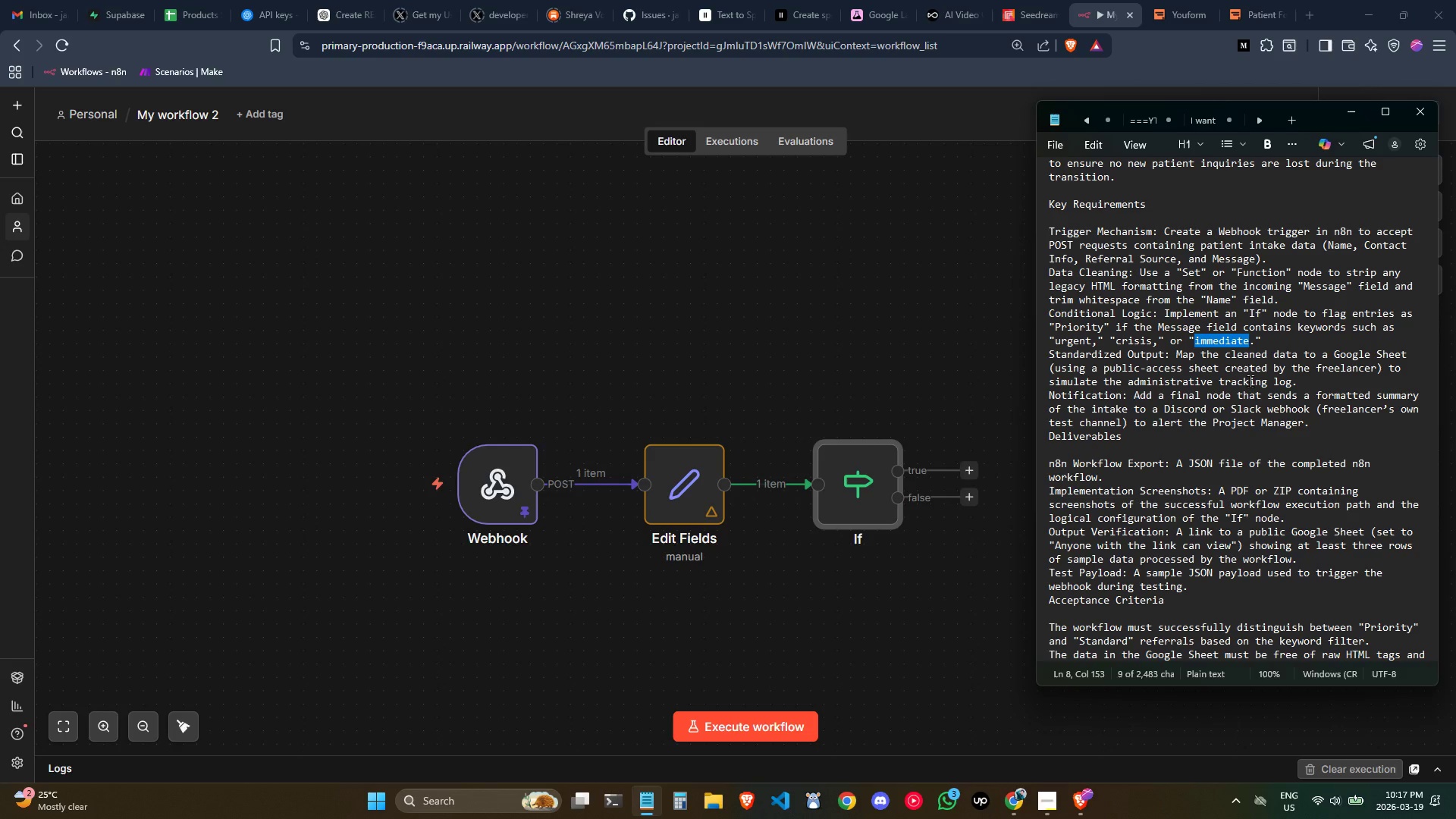 
wait(22.69)
 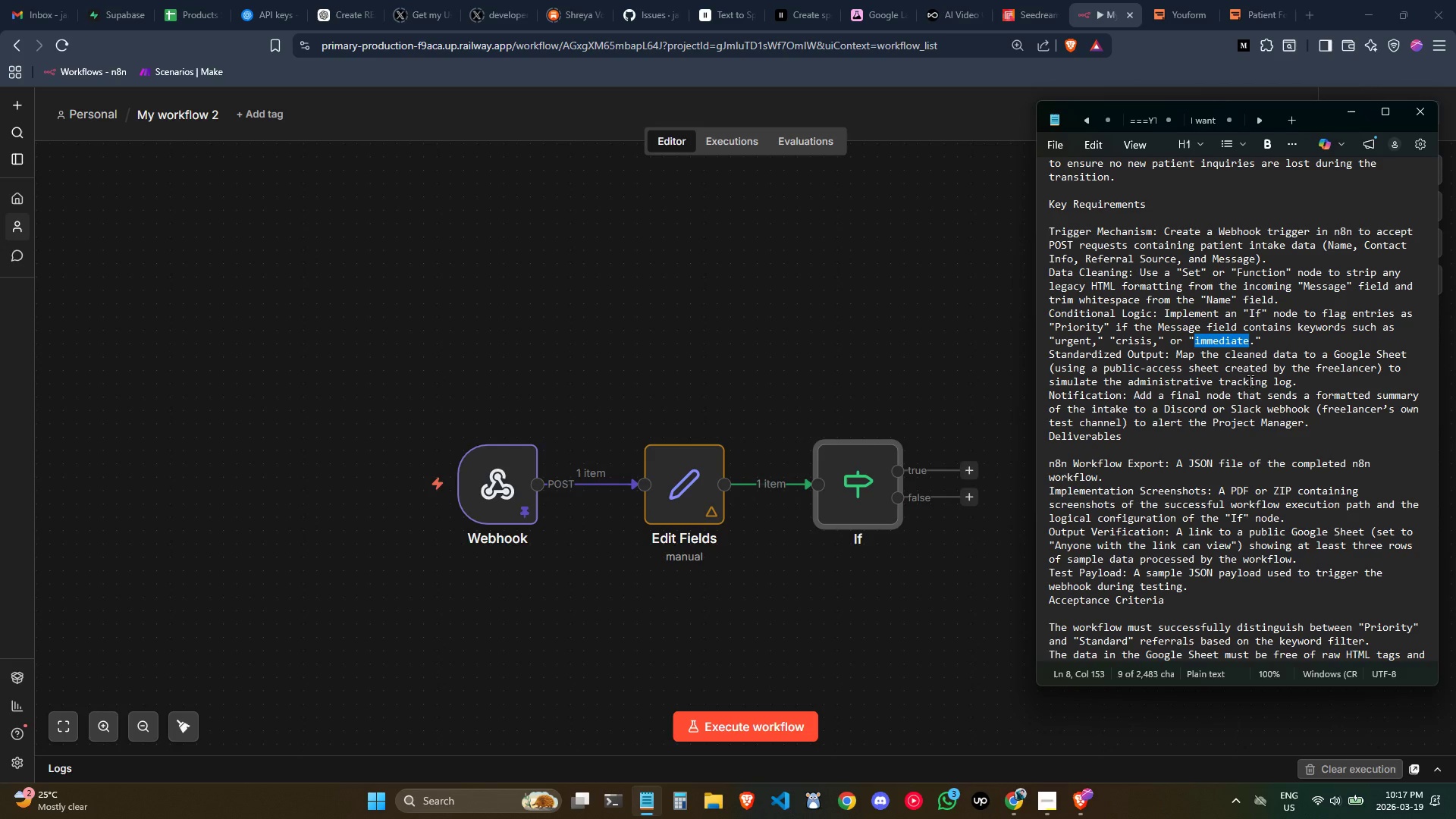 
scroll: coordinate [1345, 551], scroll_direction: none, amount: 0.0
 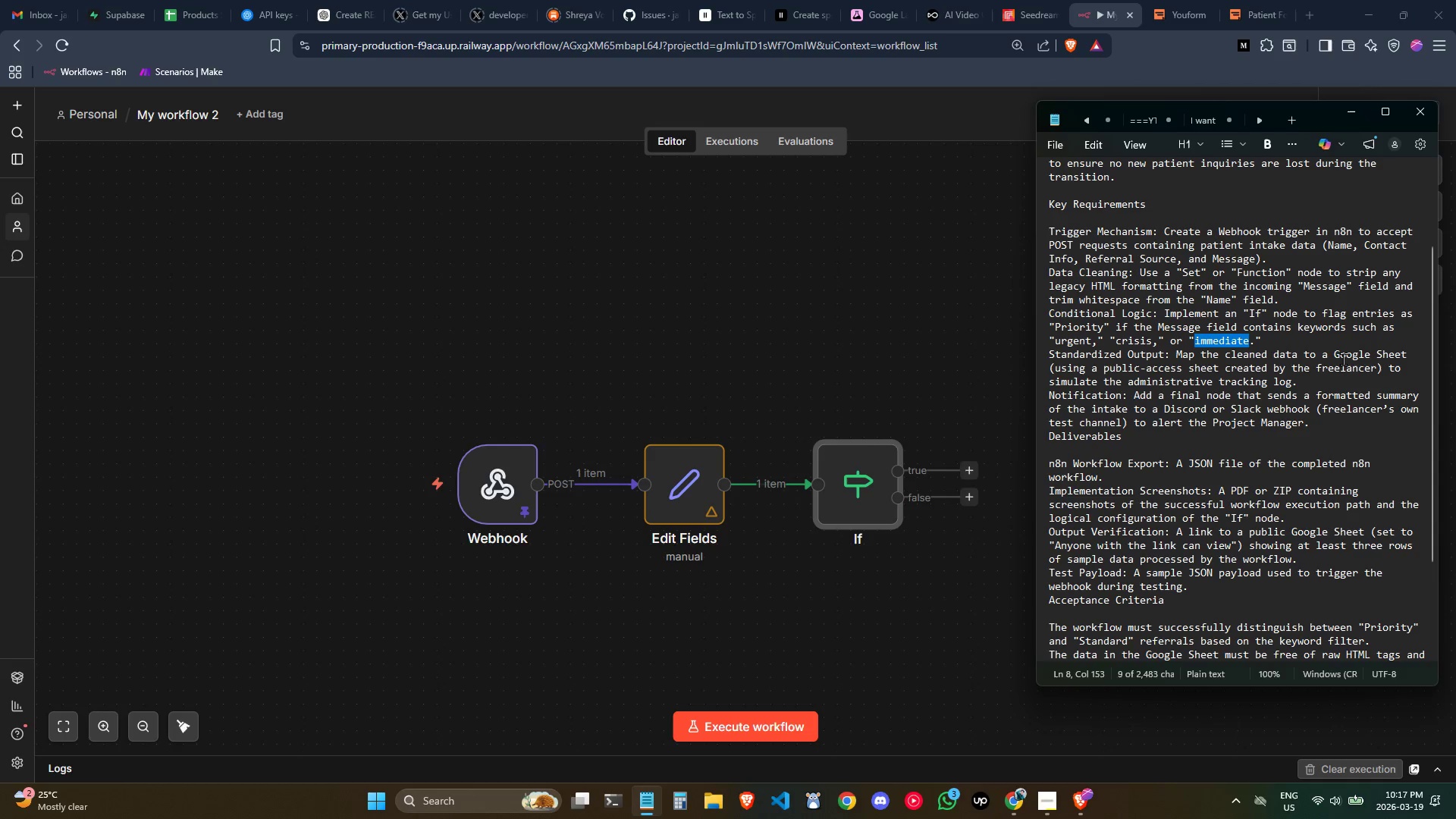 
left_click([1343, 356])
 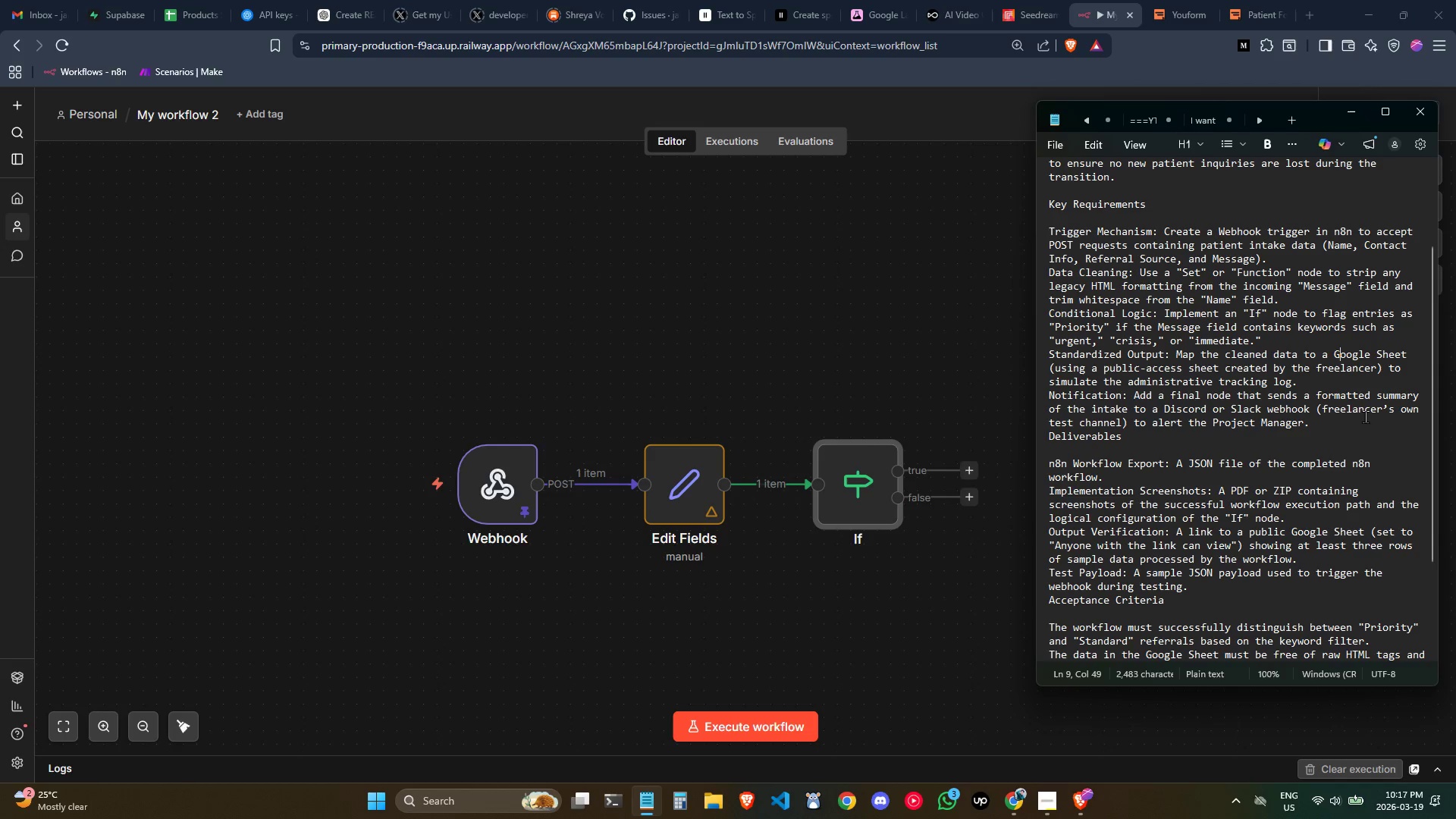 
left_click([1357, 383])
 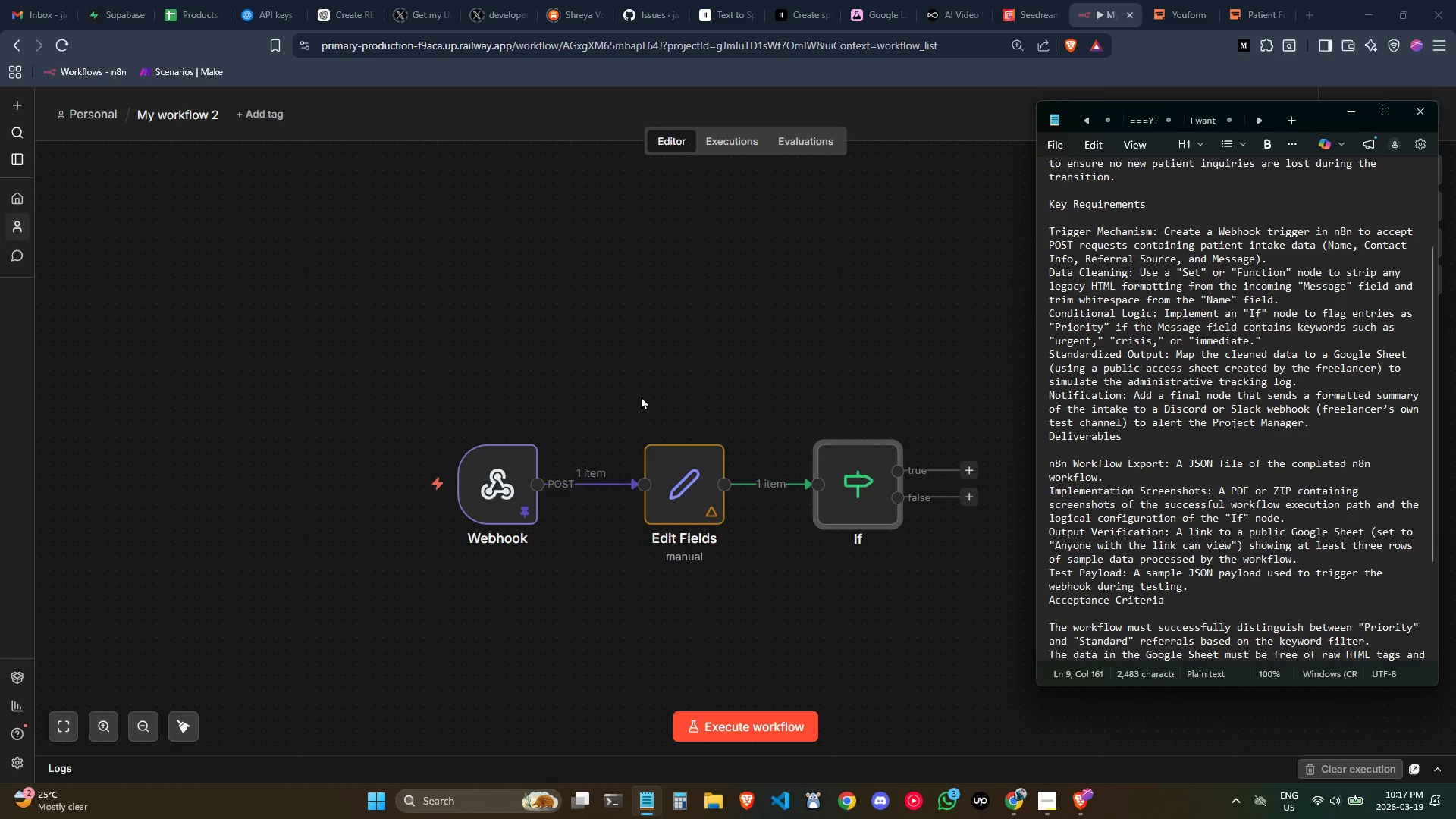 
wait(7.22)
 